 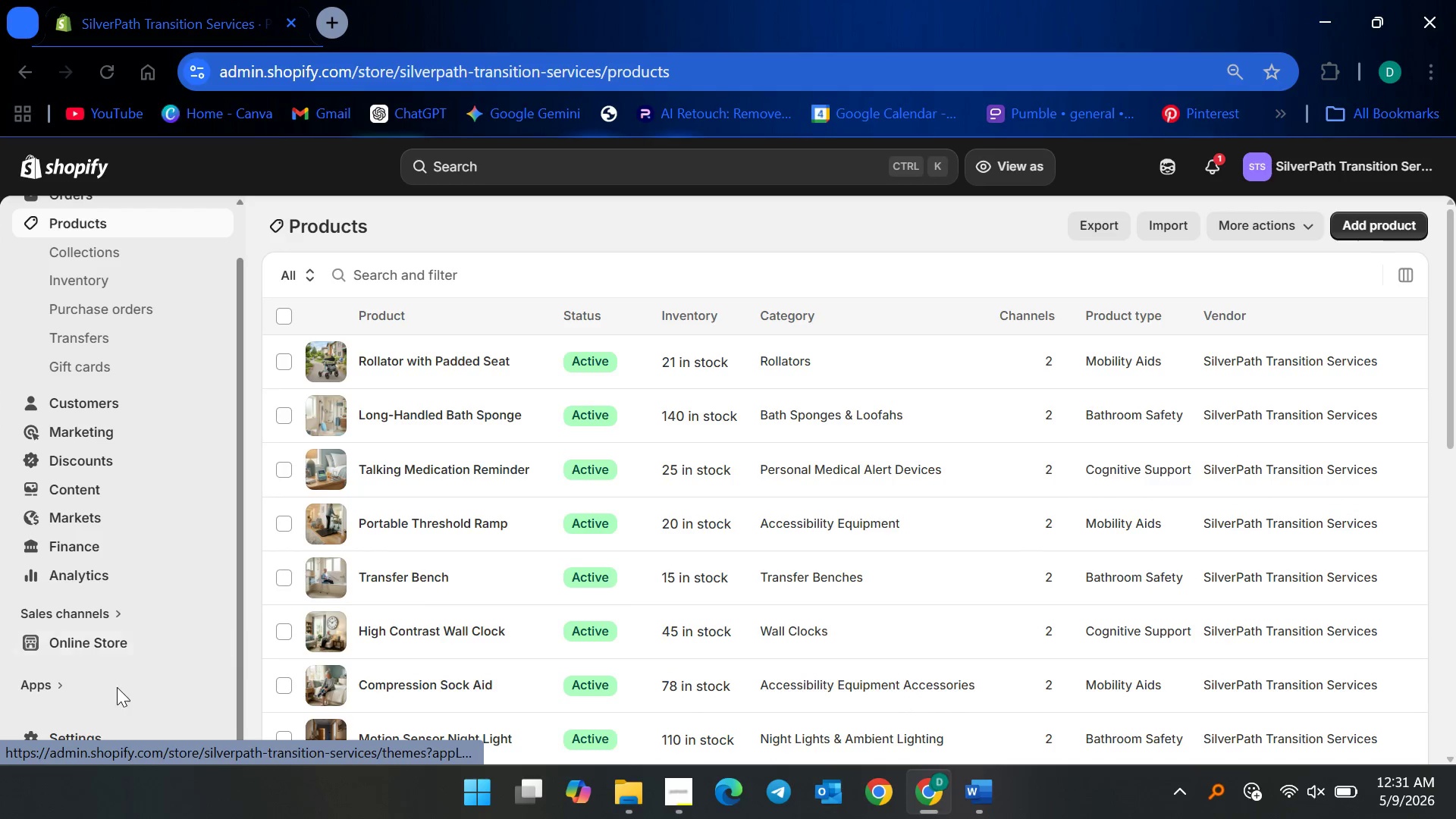 
left_click([110, 644])
 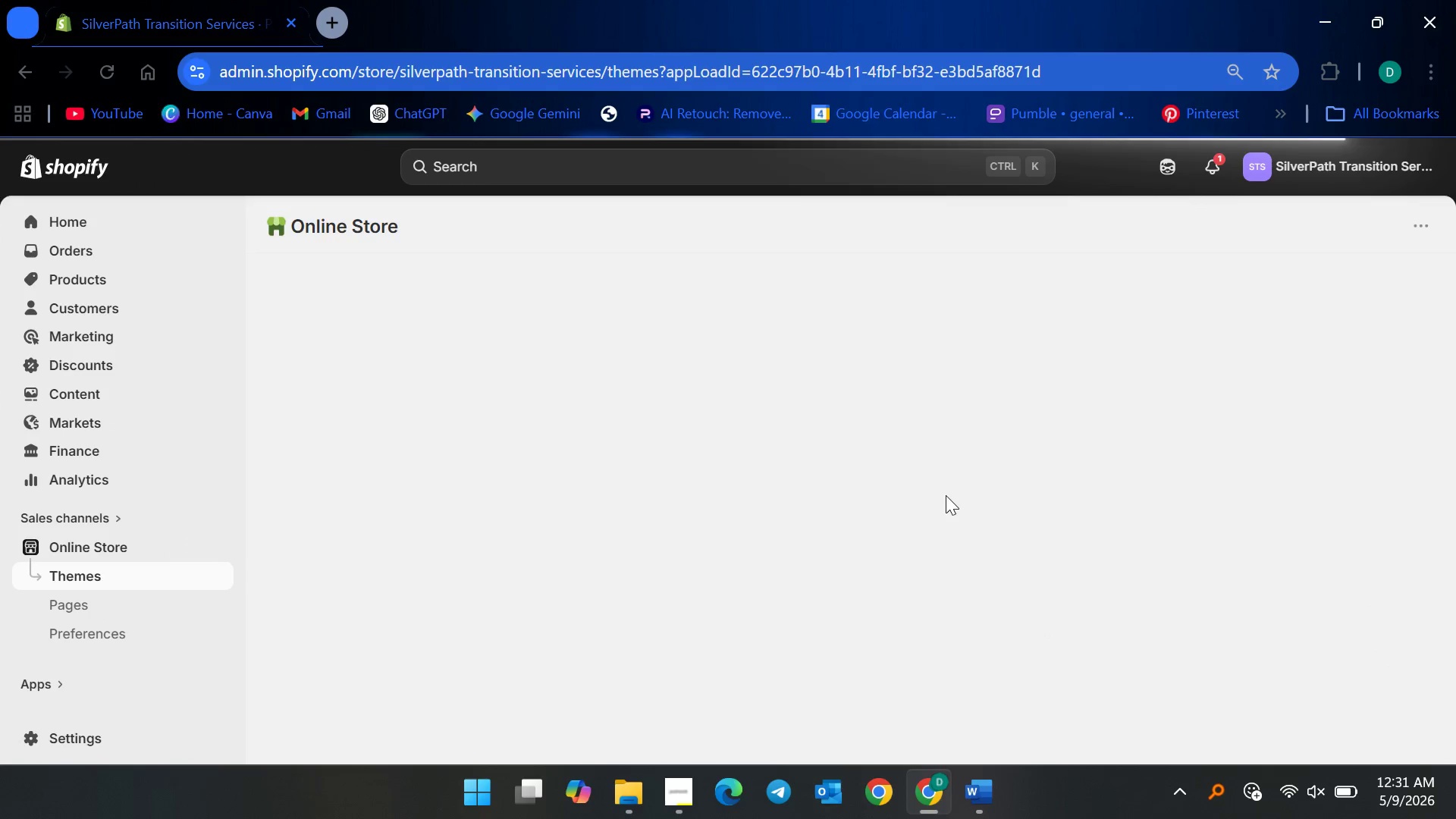 
wait(7.31)
 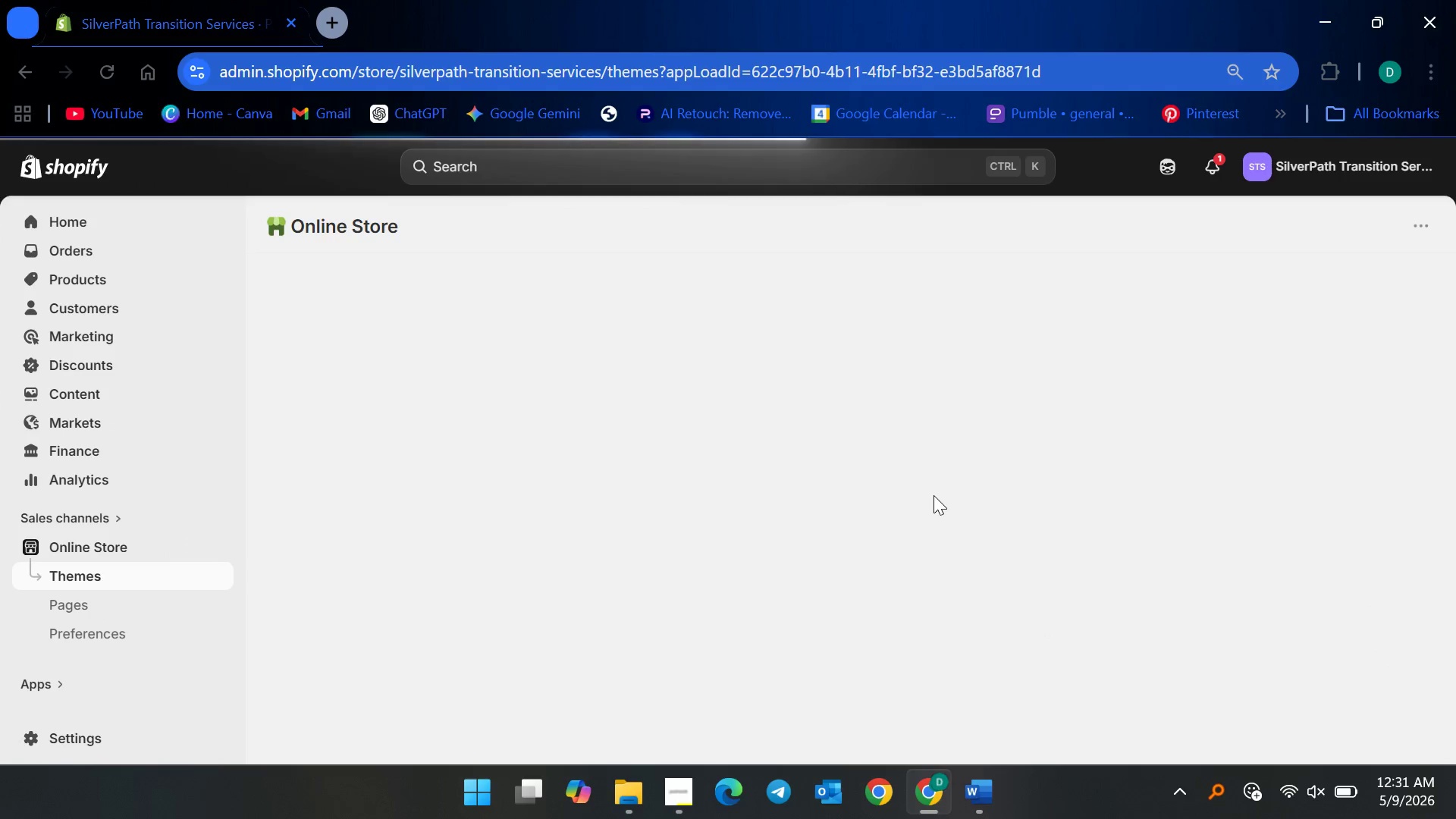 
scroll: coordinate [1272, 710], scroll_direction: down, amount: 4.0
 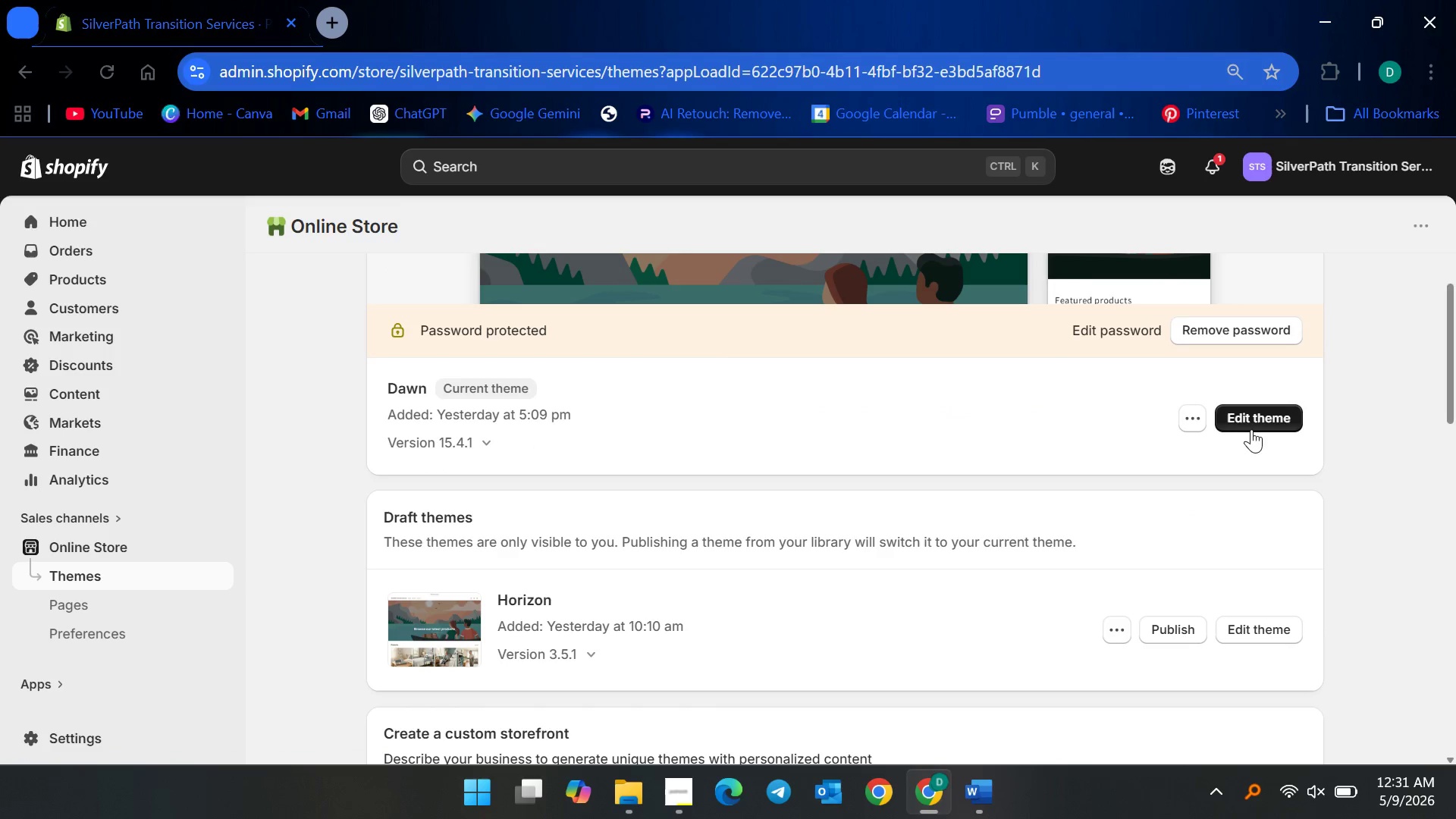 
left_click([1257, 419])
 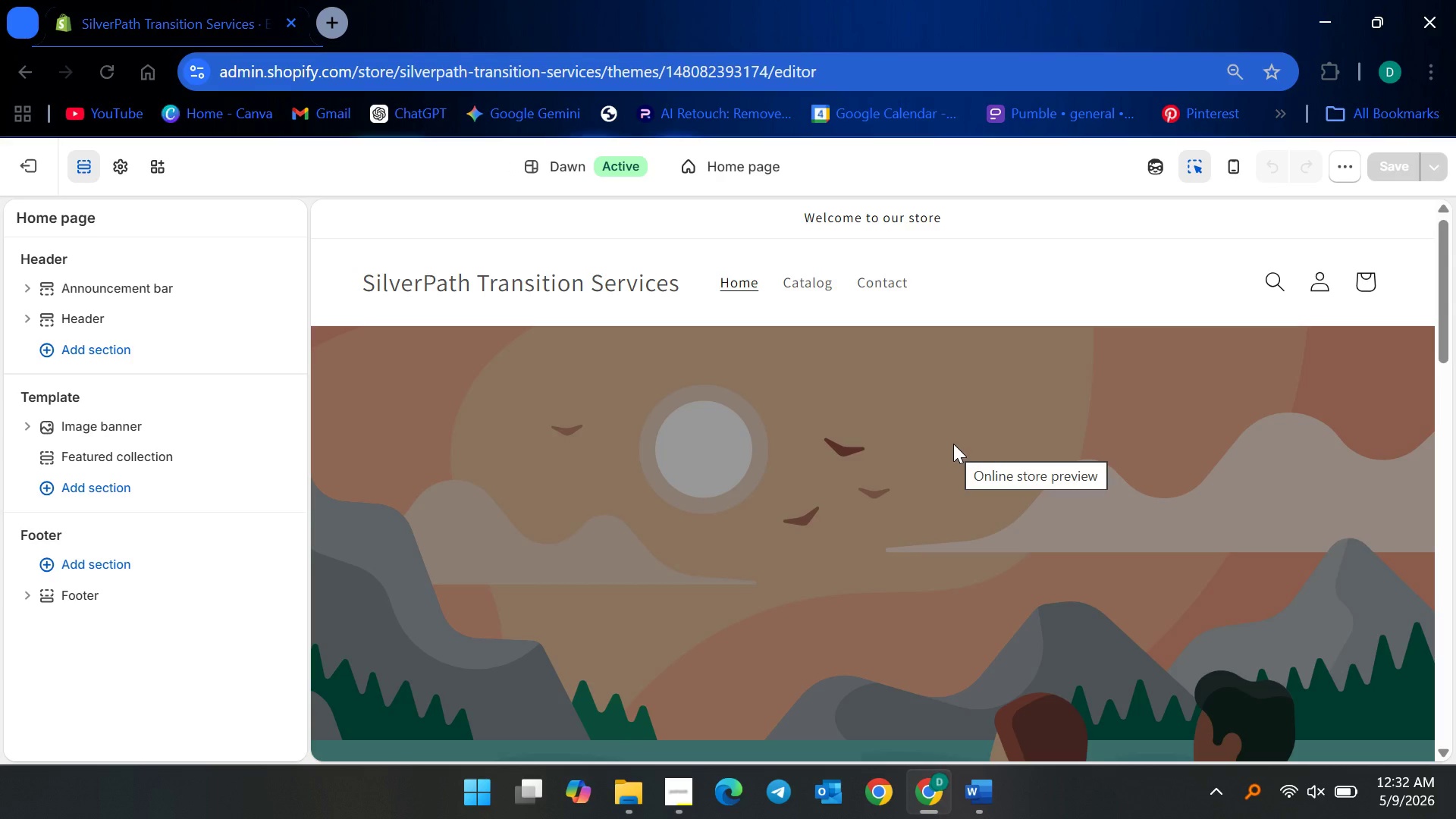 
wait(31.83)
 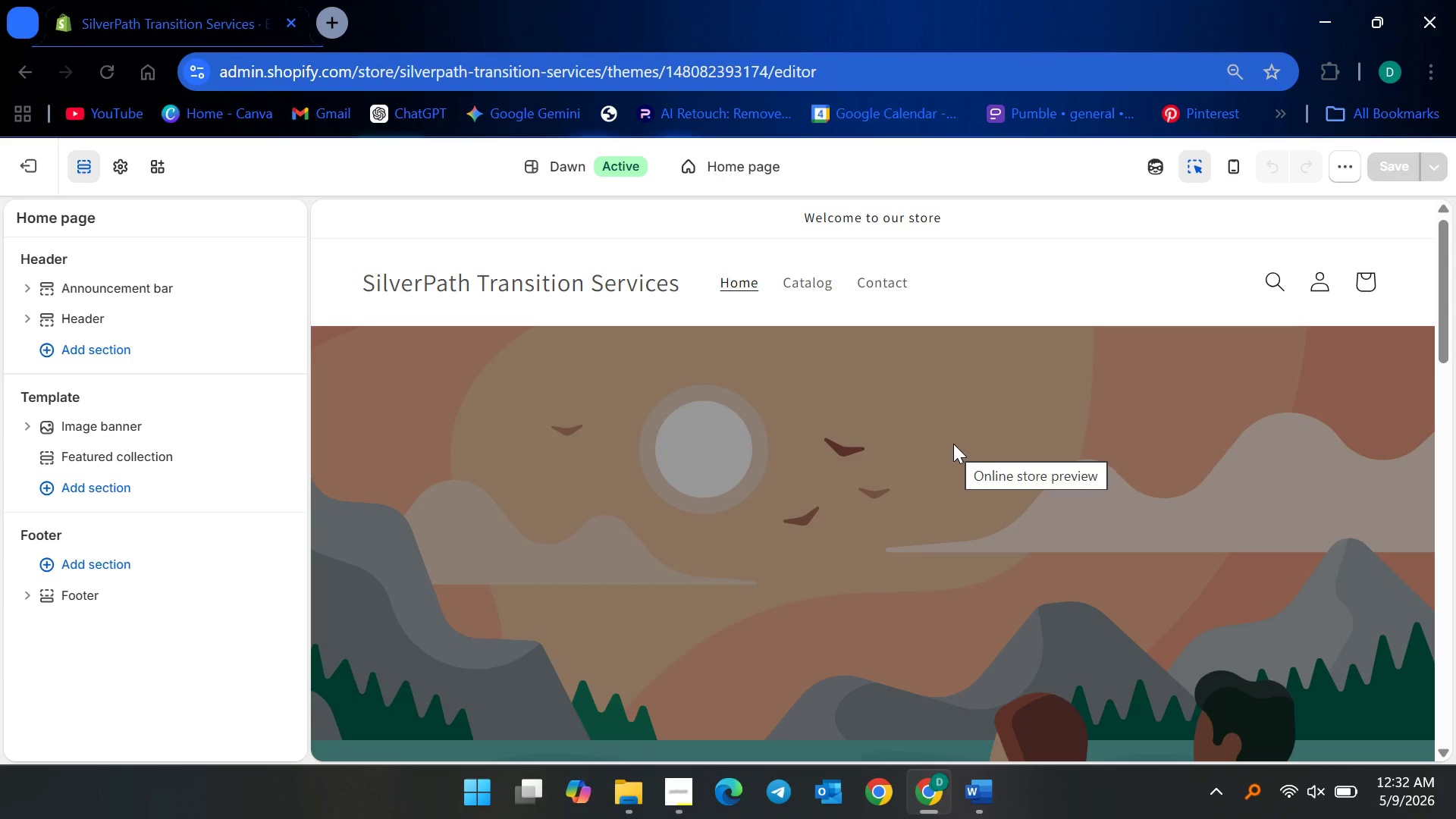 
left_click([122, 178])
 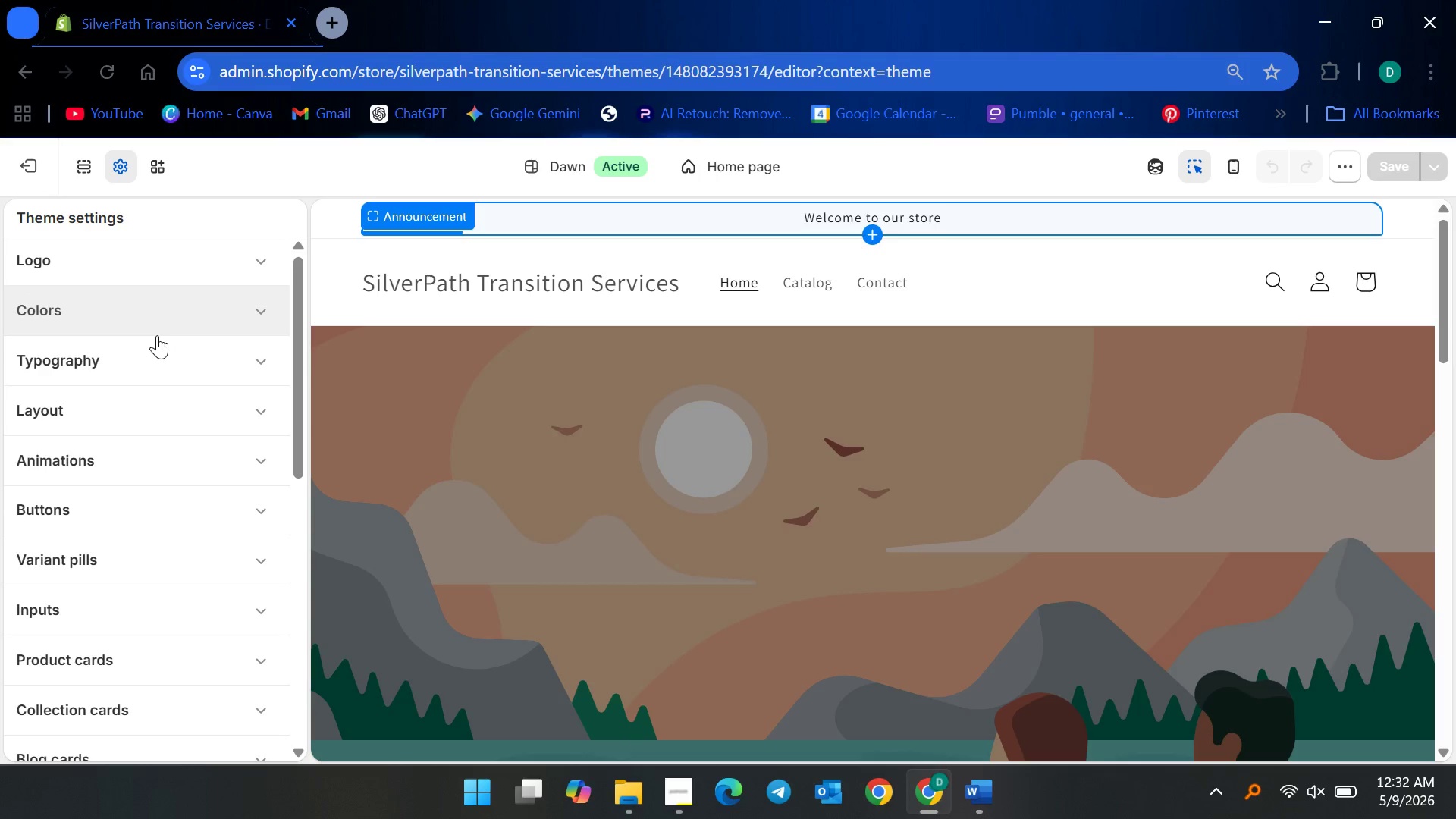 
left_click([157, 355])
 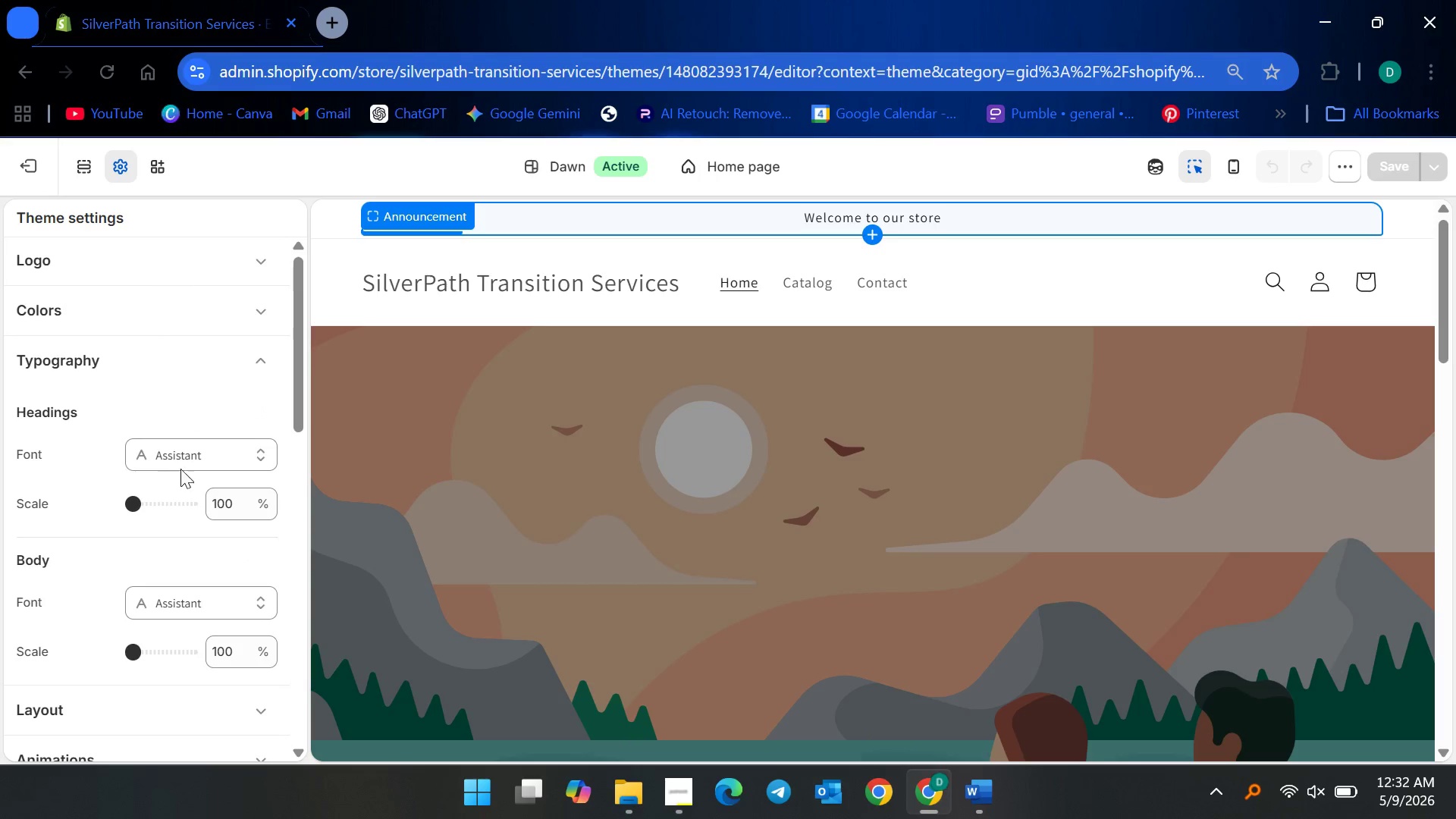 
left_click([184, 458])
 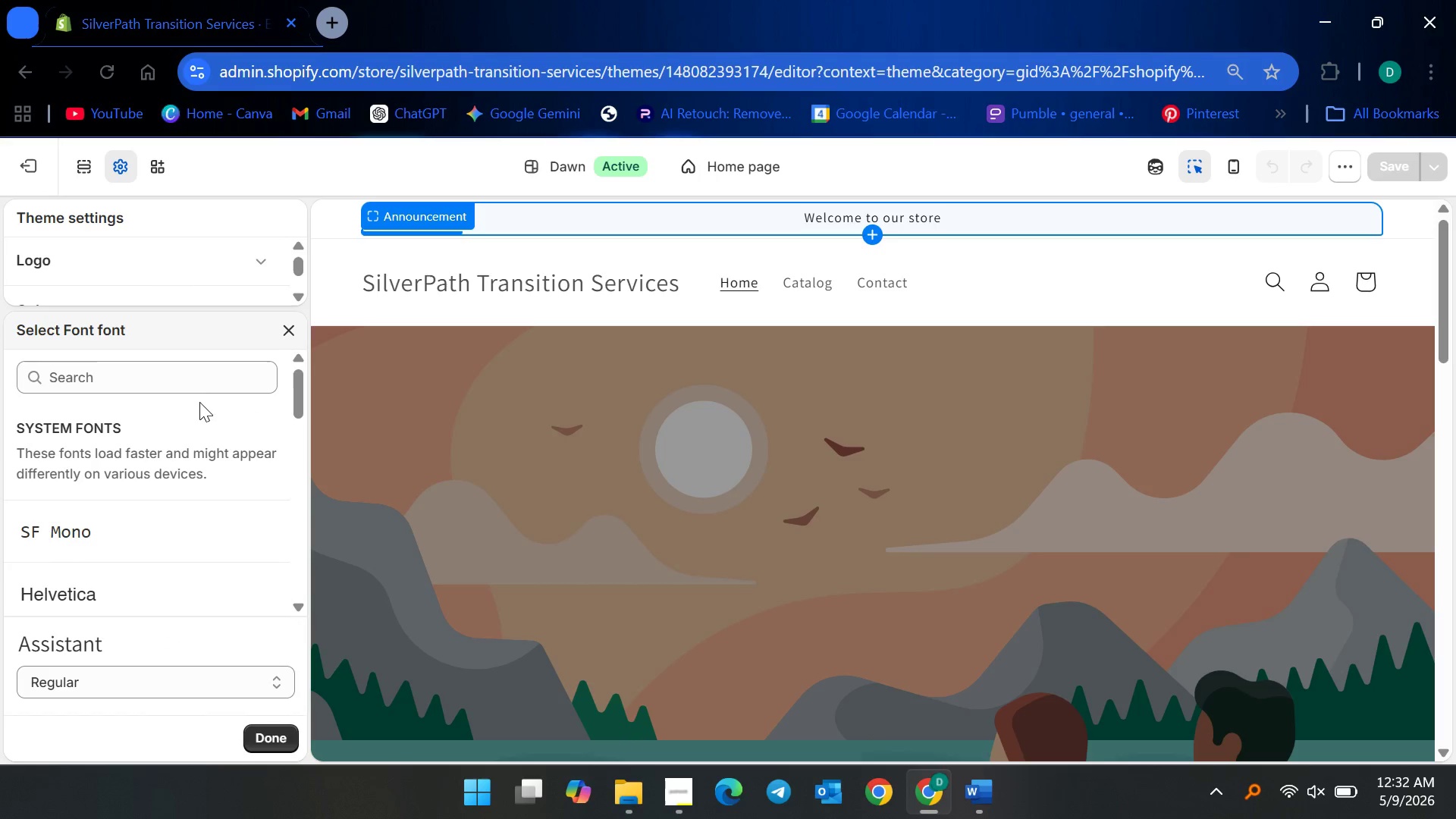 
left_click([198, 380])
 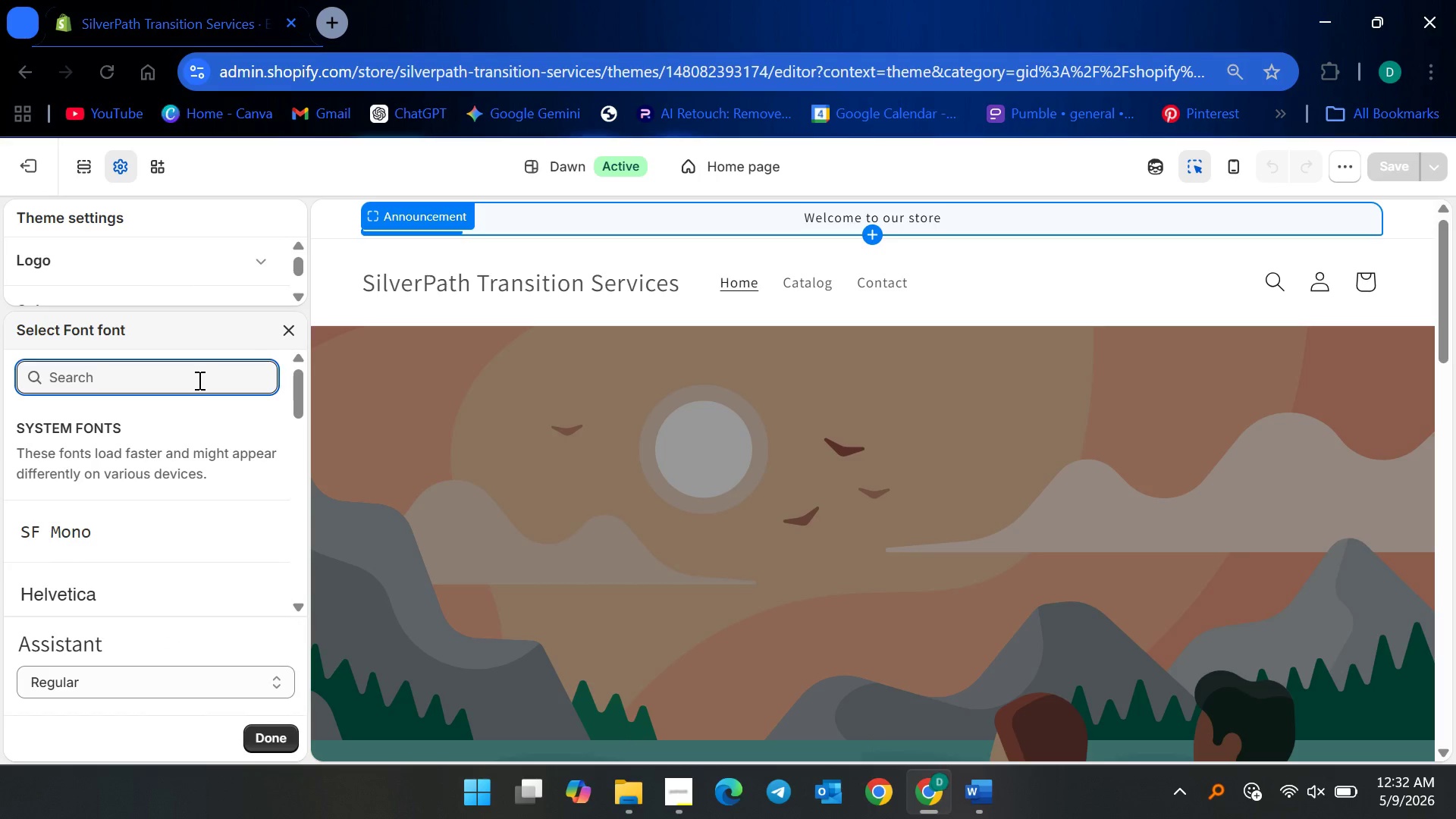 
type(lato)
 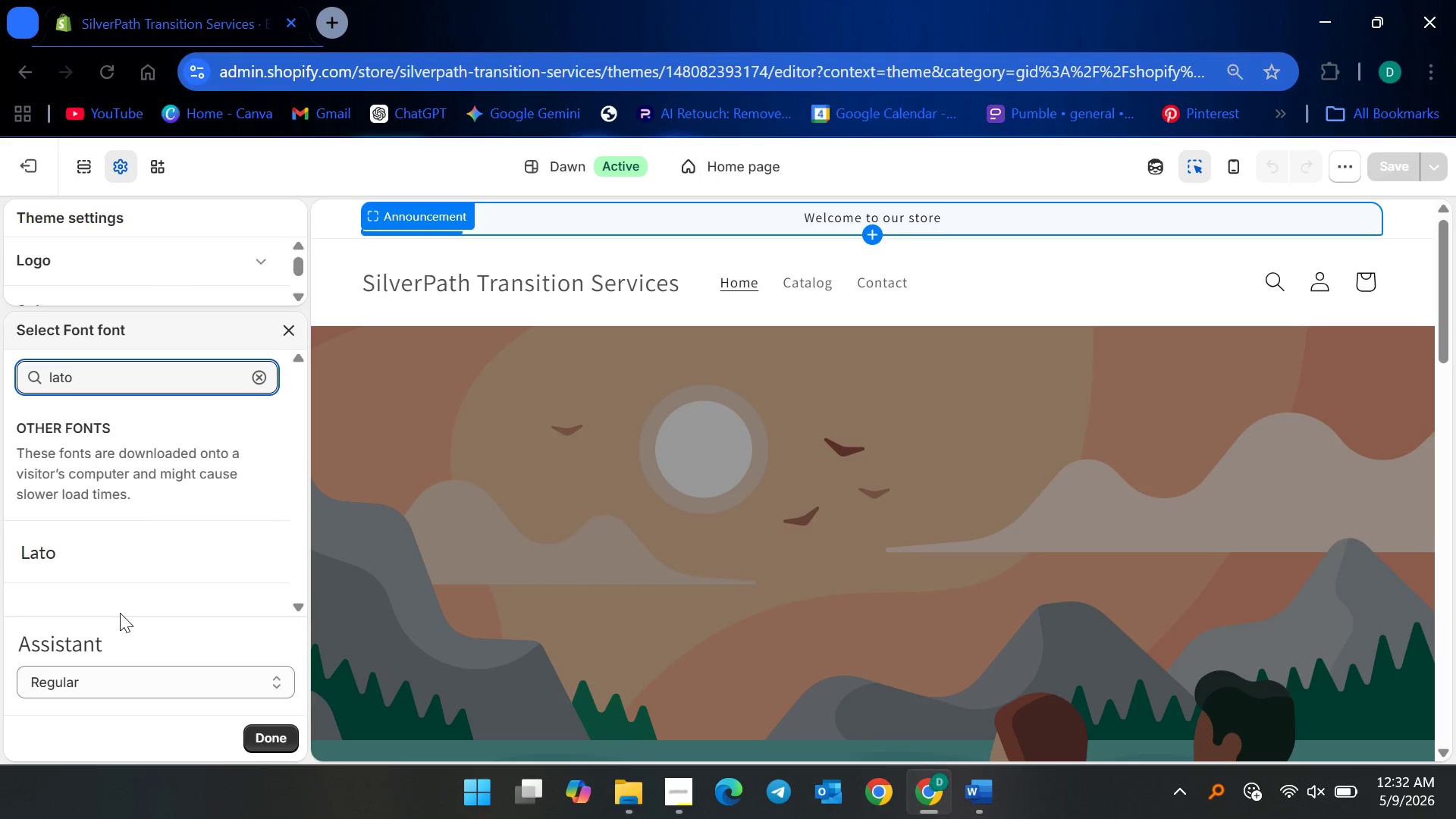 
left_click([128, 548])
 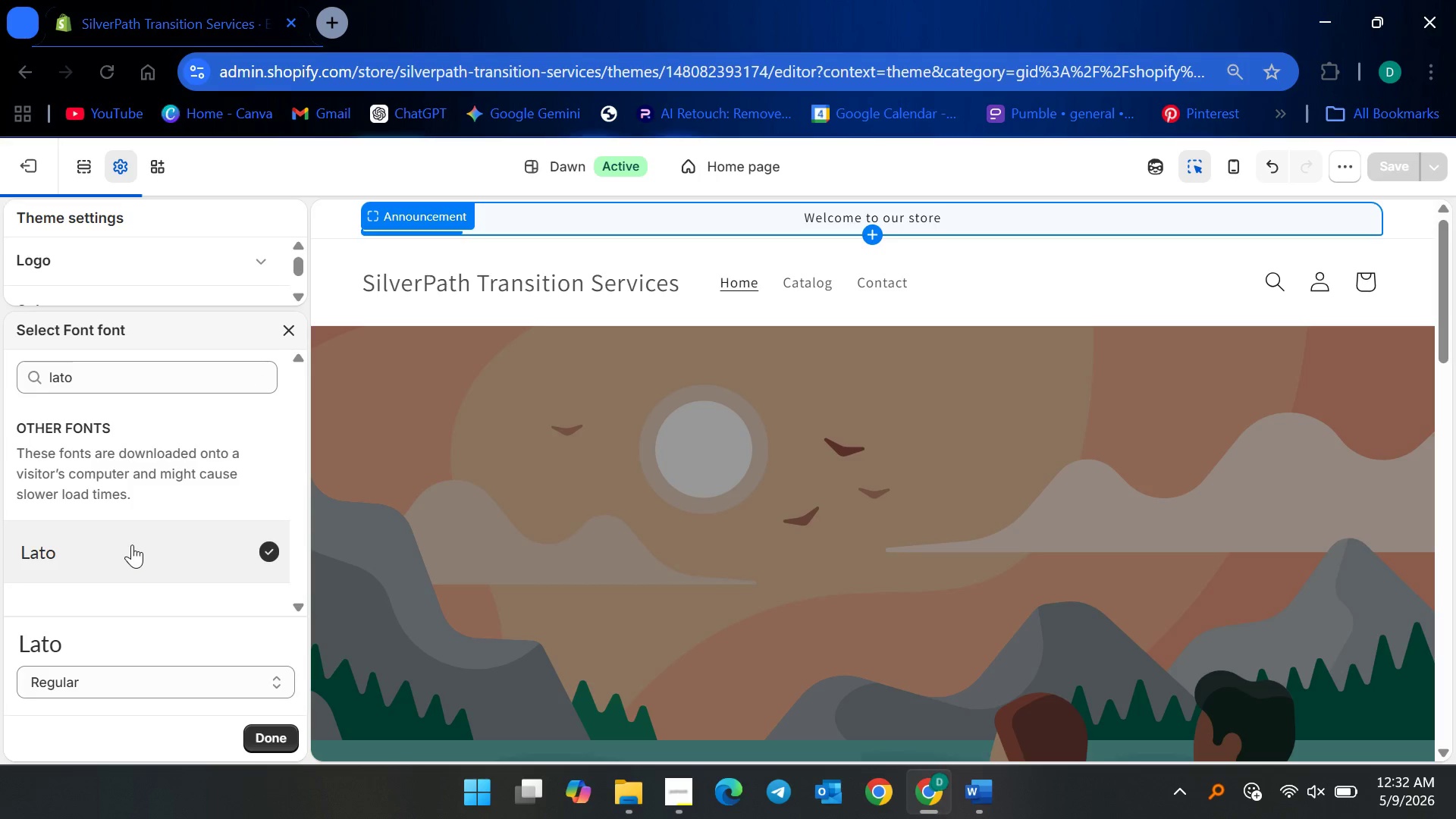 
scroll: coordinate [155, 546], scroll_direction: down, amount: 5.0
 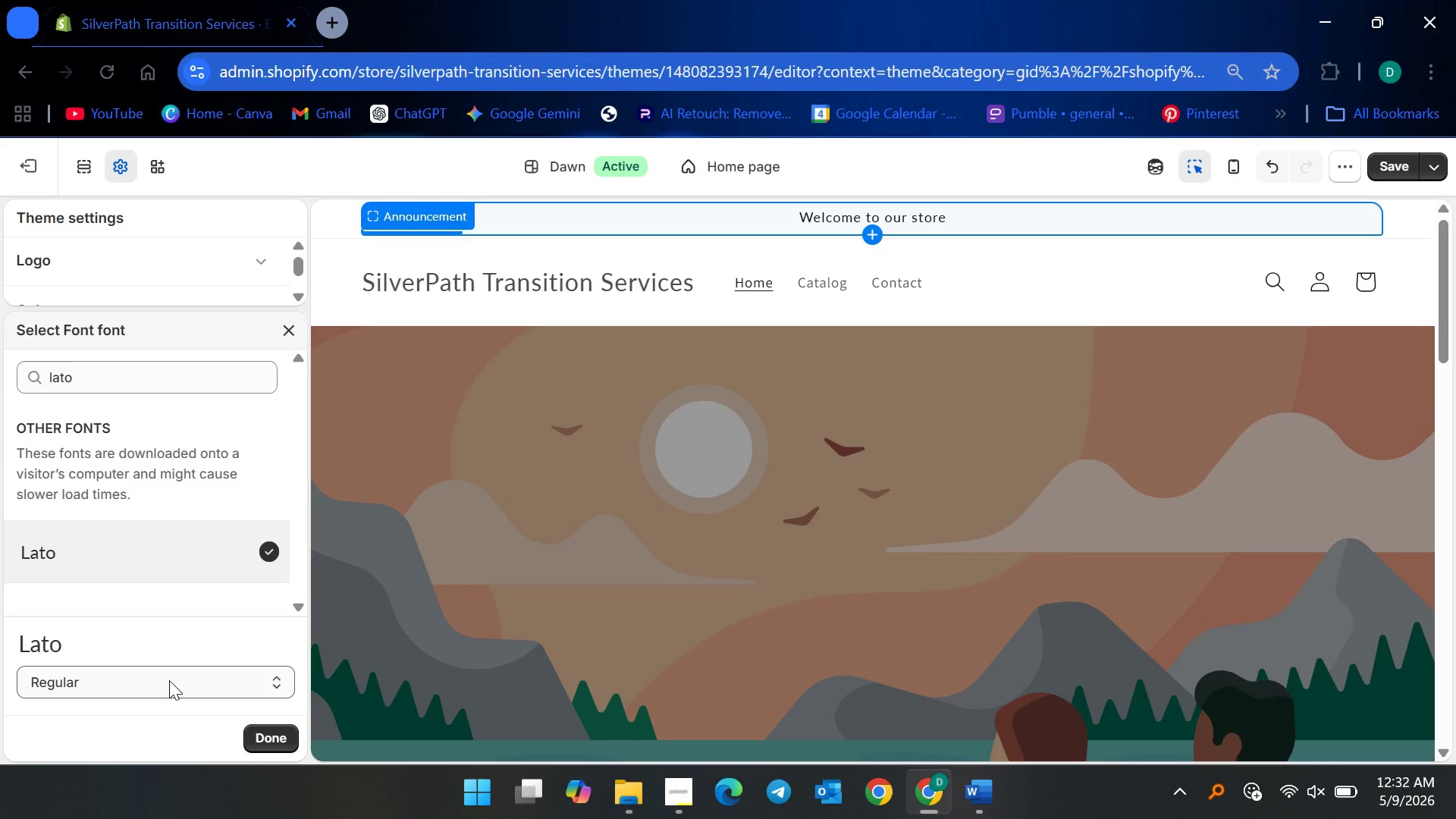 
left_click([169, 680])
 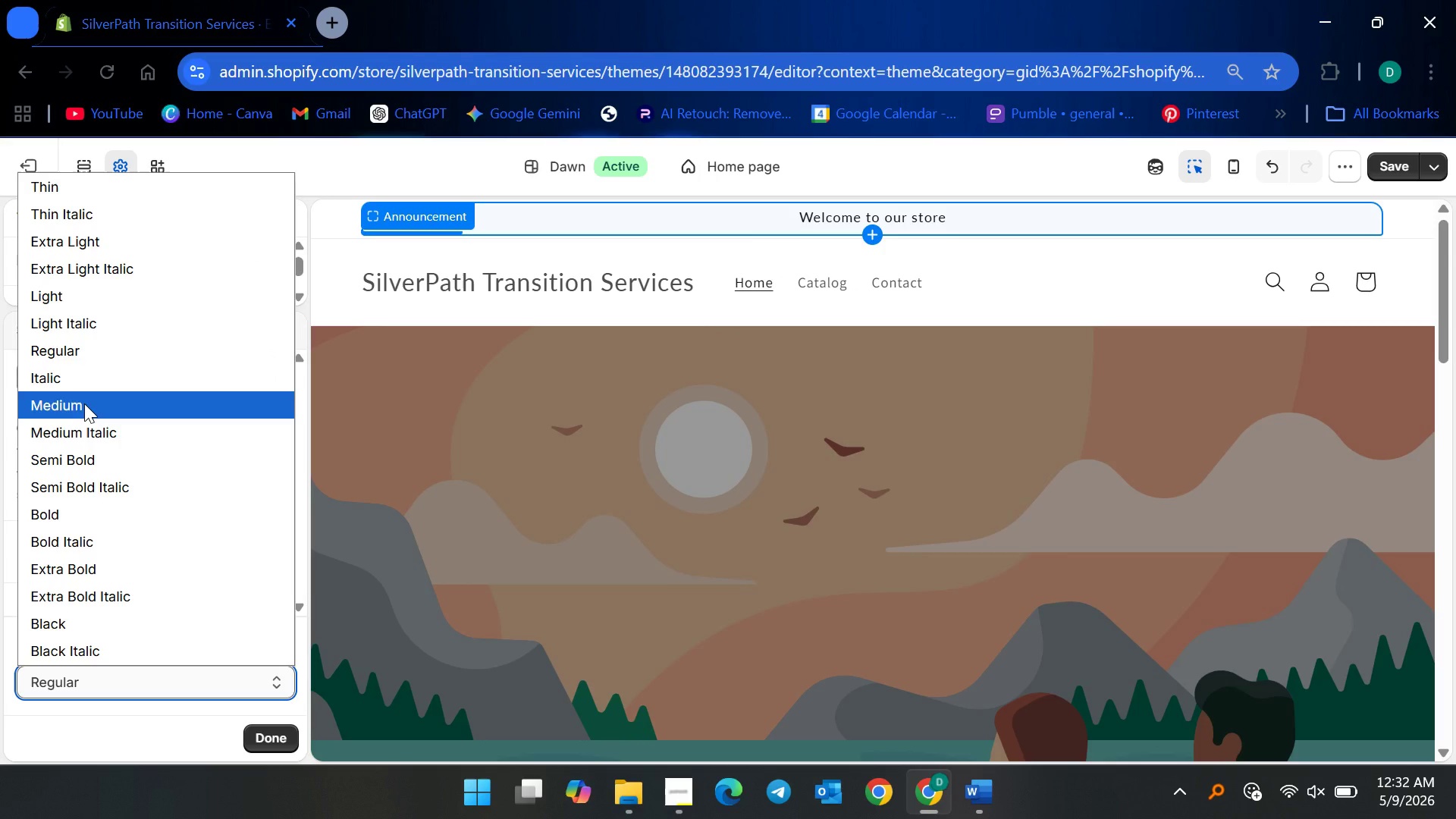 
left_click([84, 403])
 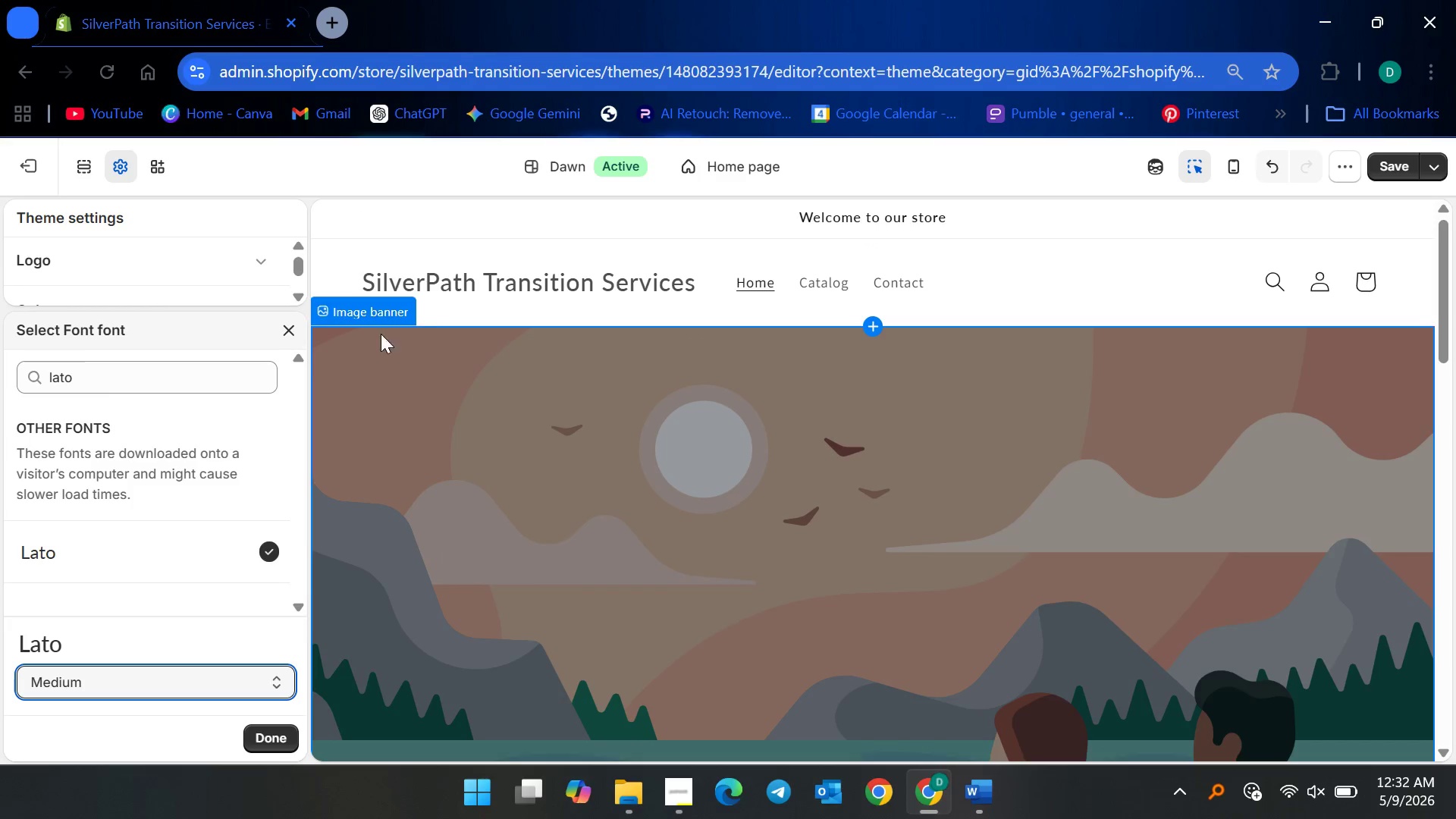 
wait(8.45)
 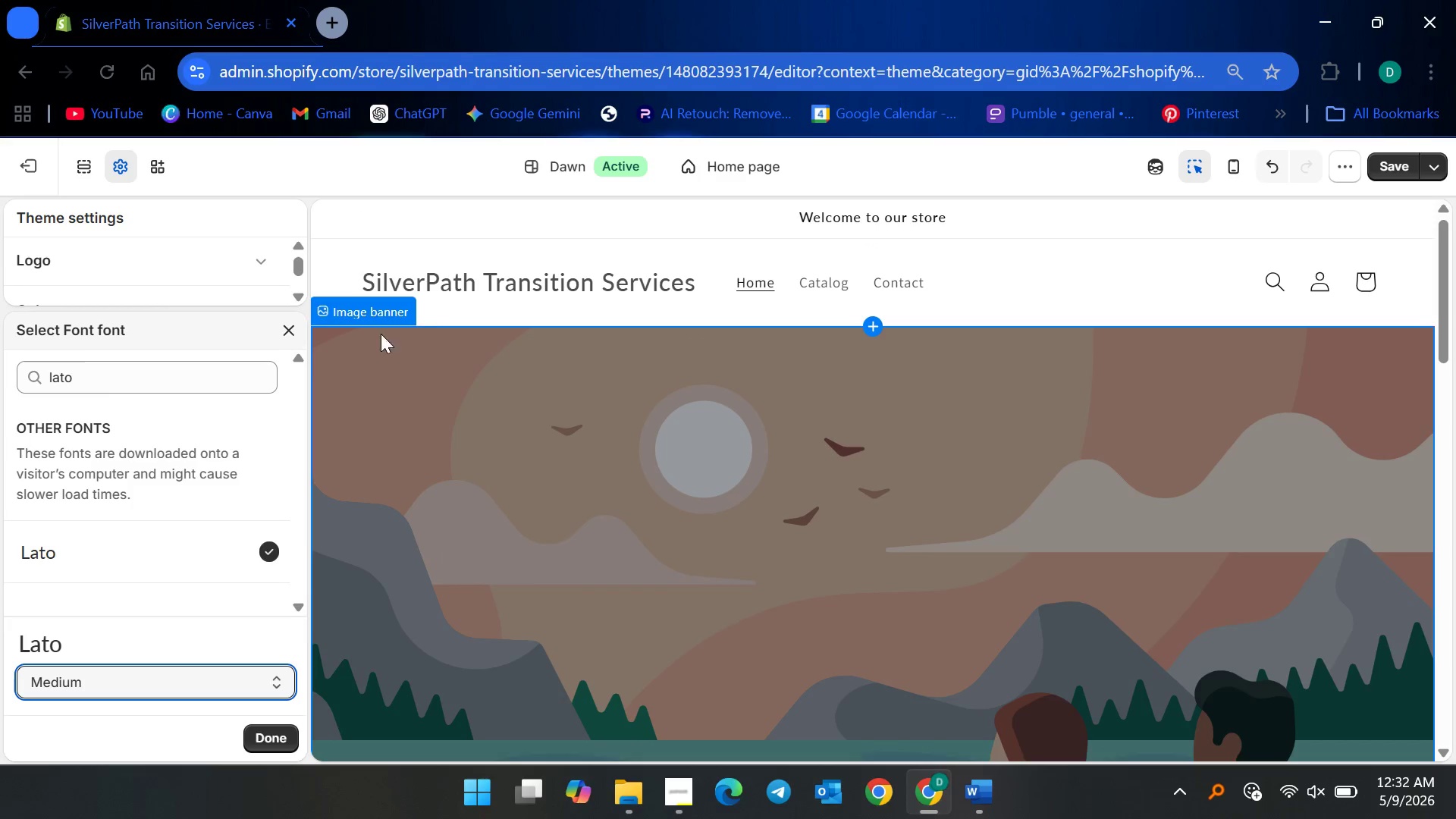 
left_click([133, 347])
 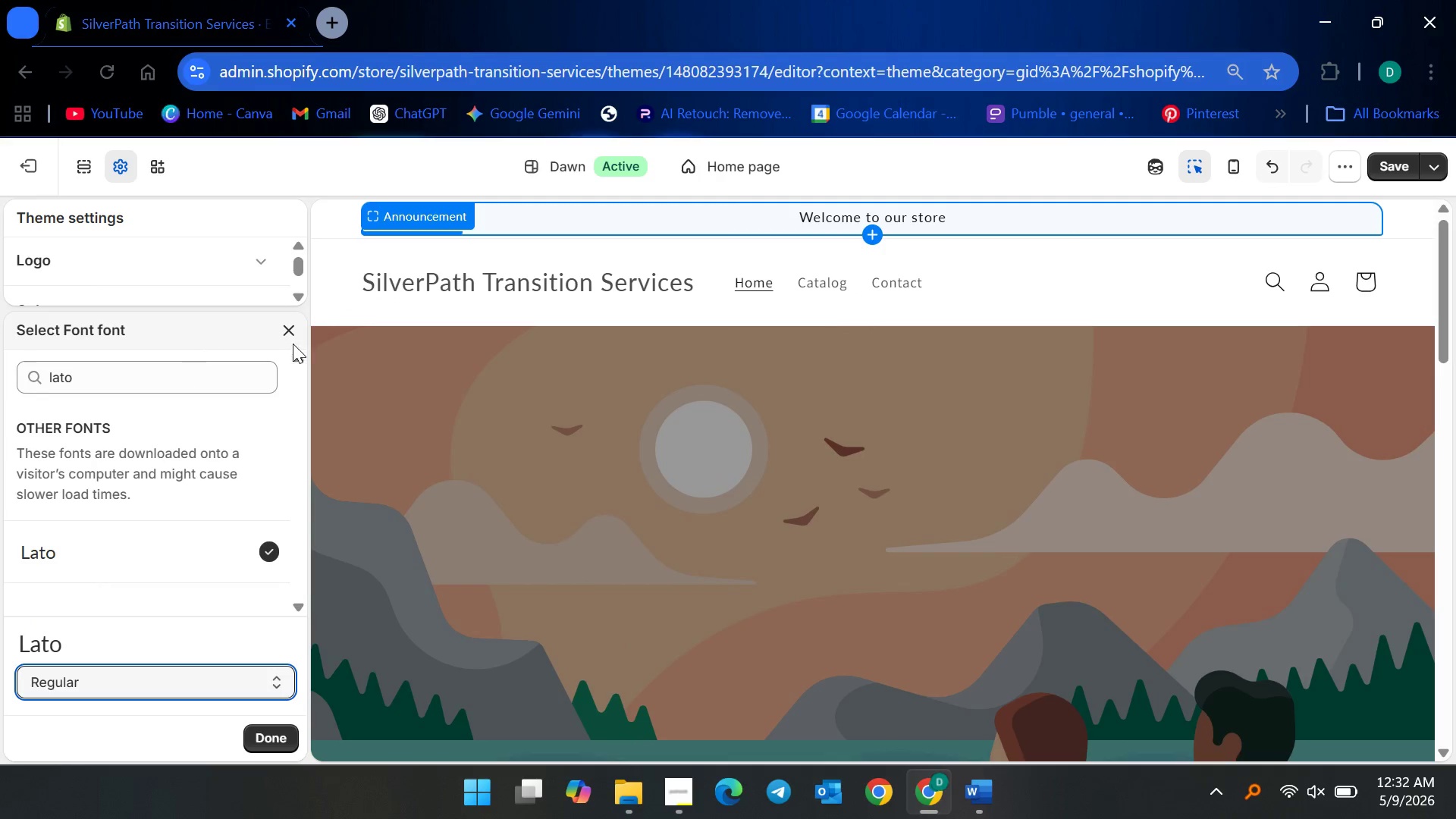 
wait(5.19)
 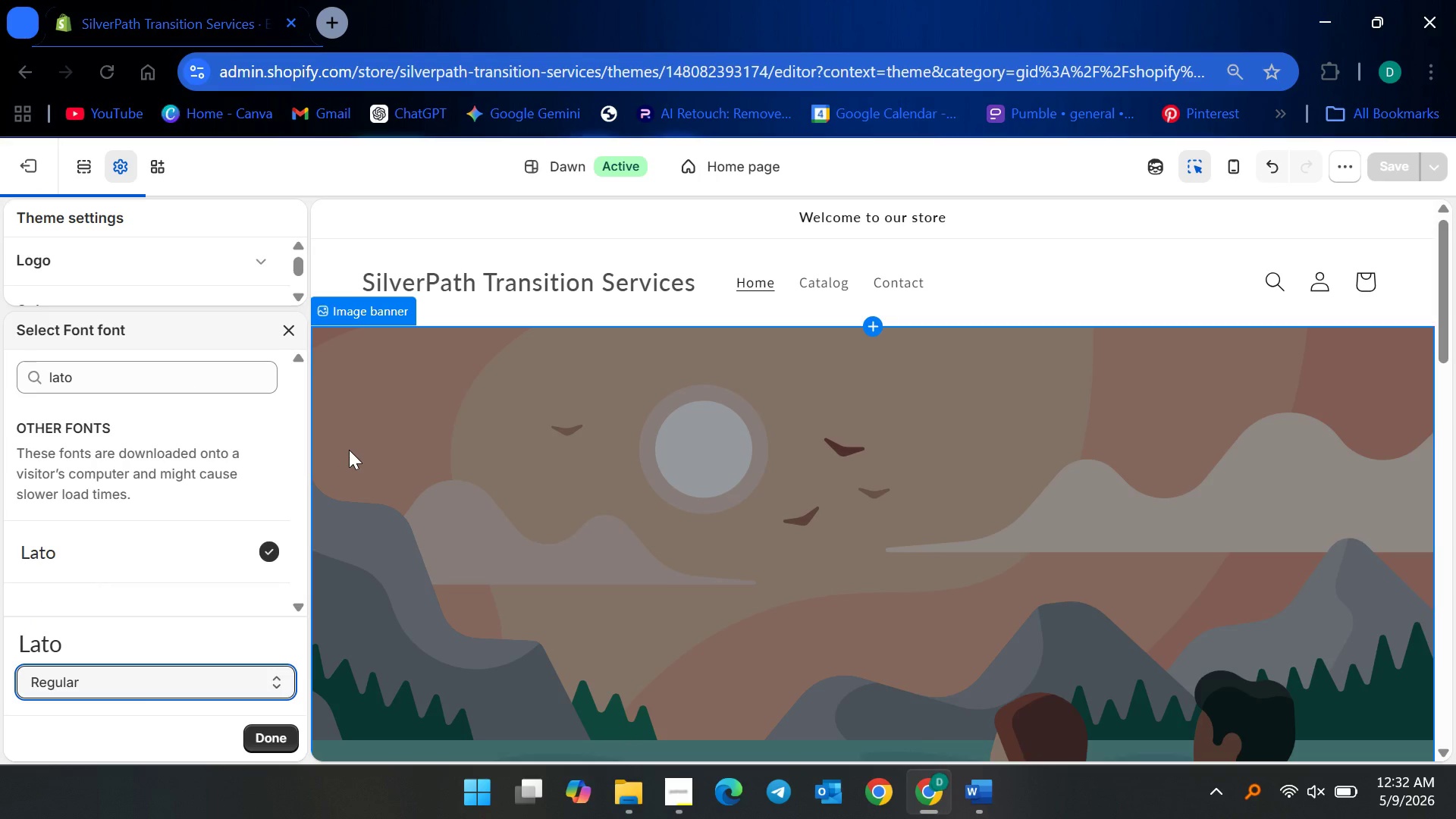 
left_click([286, 334])
 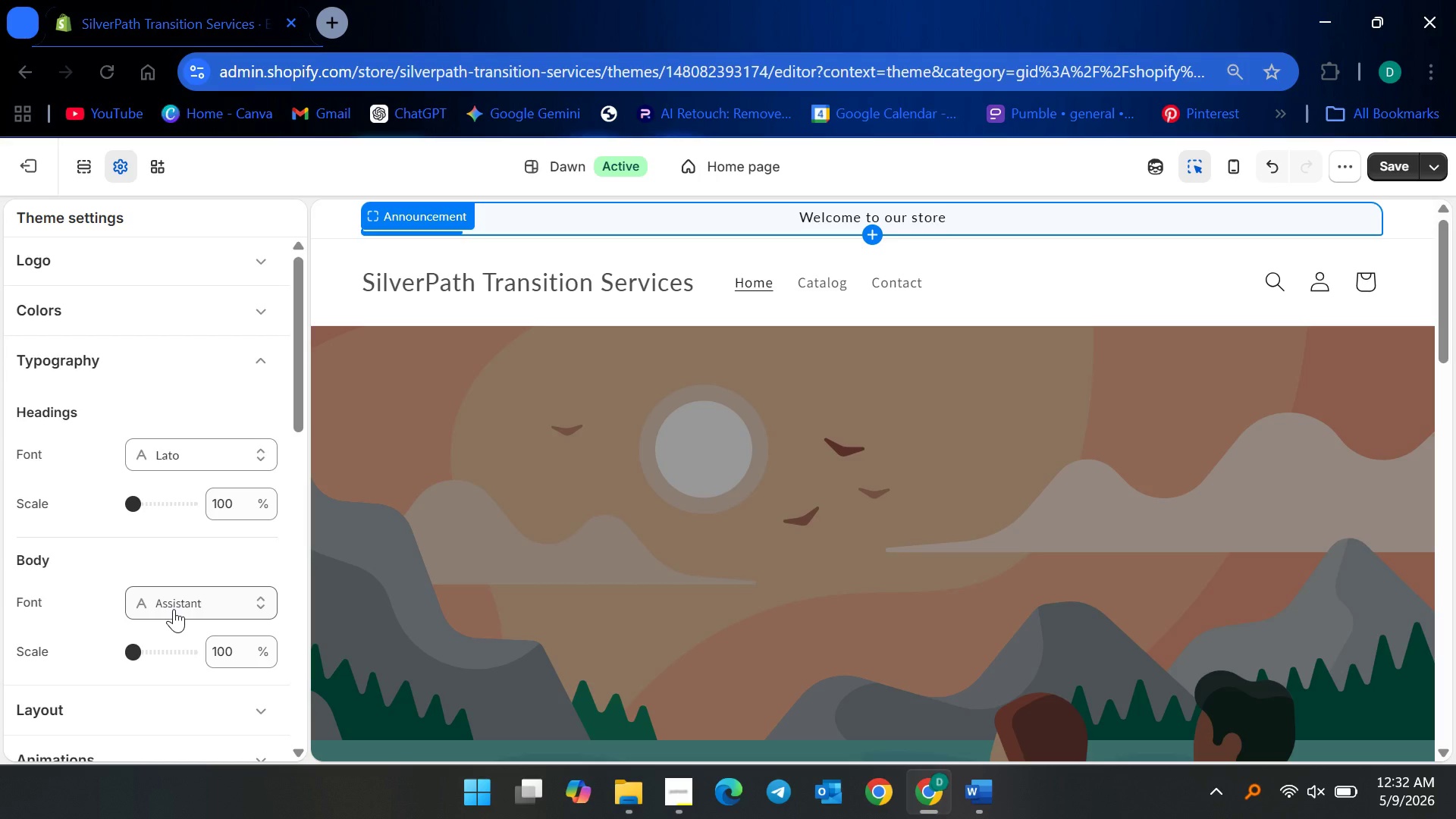 
left_click([174, 609])
 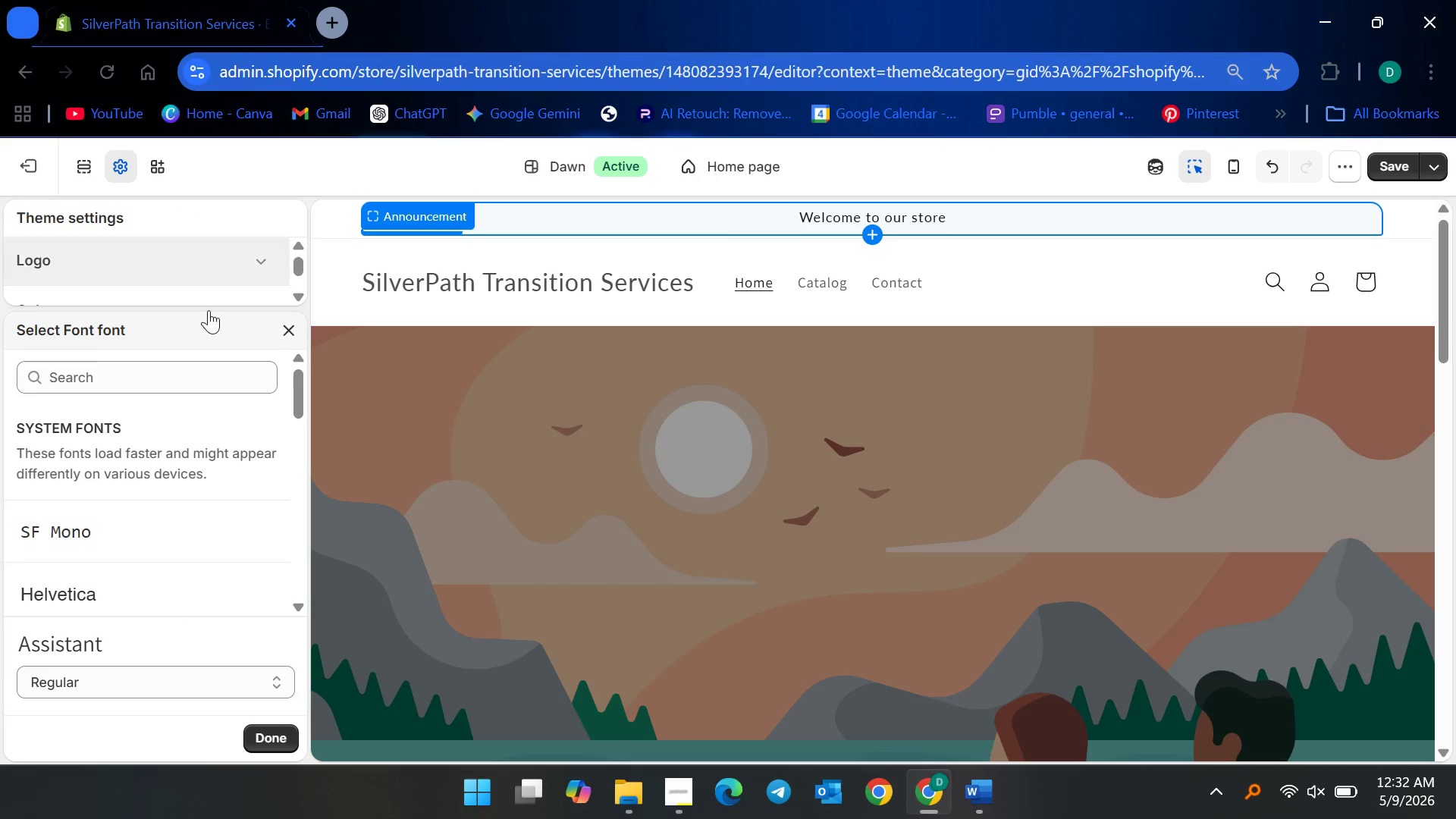 
left_click([158, 378])
 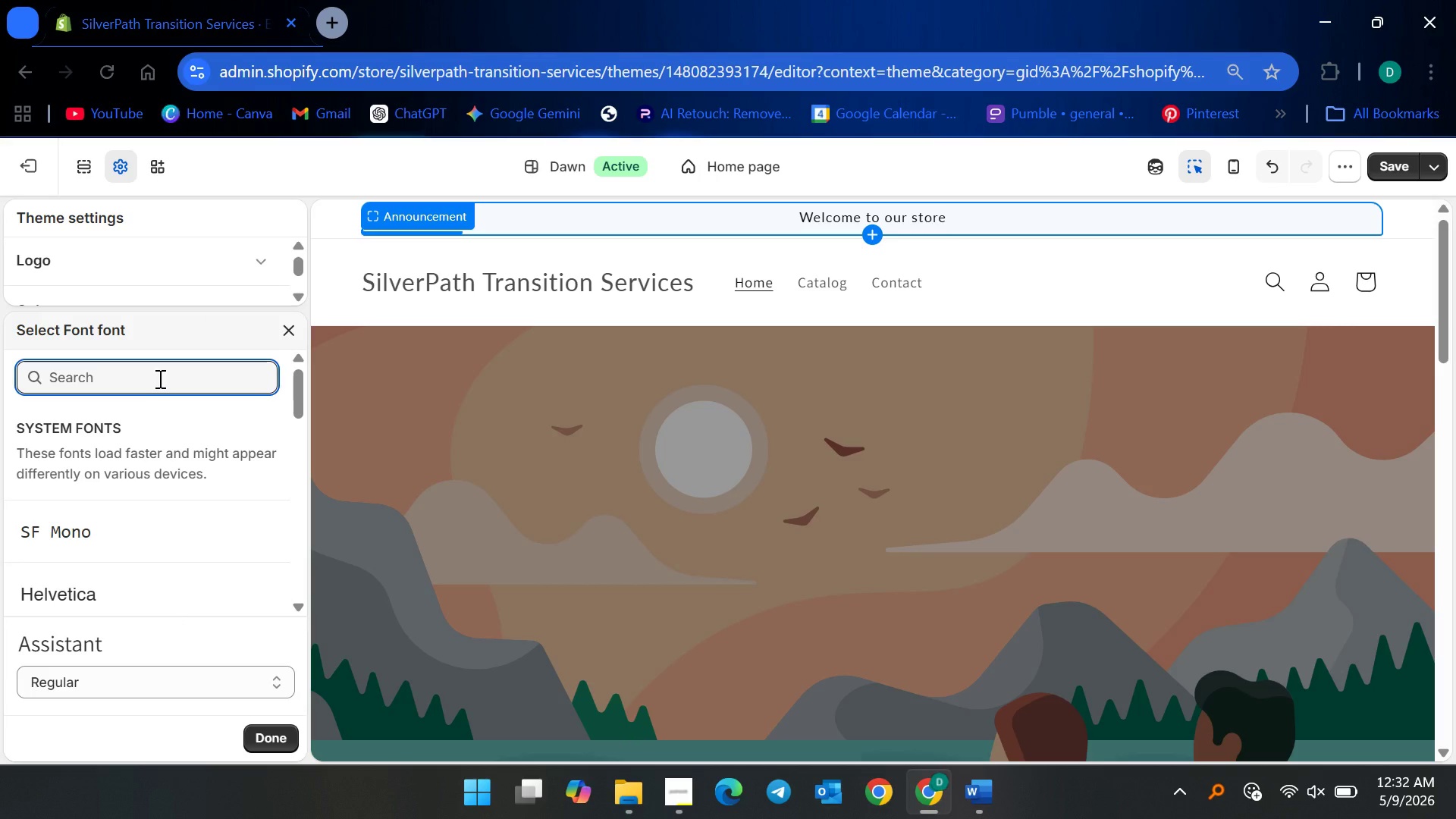 
type(OpenSans)
 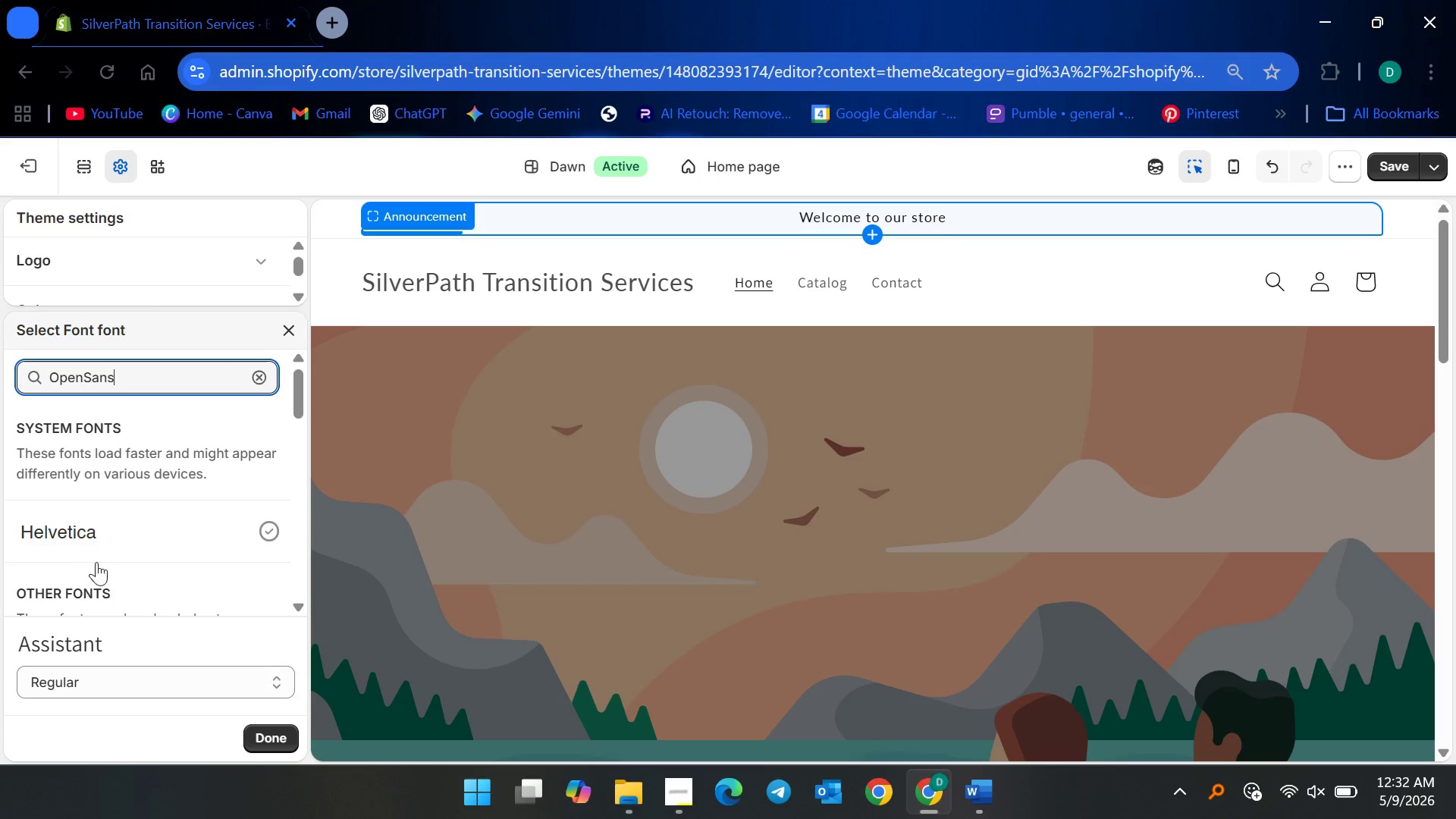 
scroll: coordinate [151, 579], scroll_direction: down, amount: 6.0
 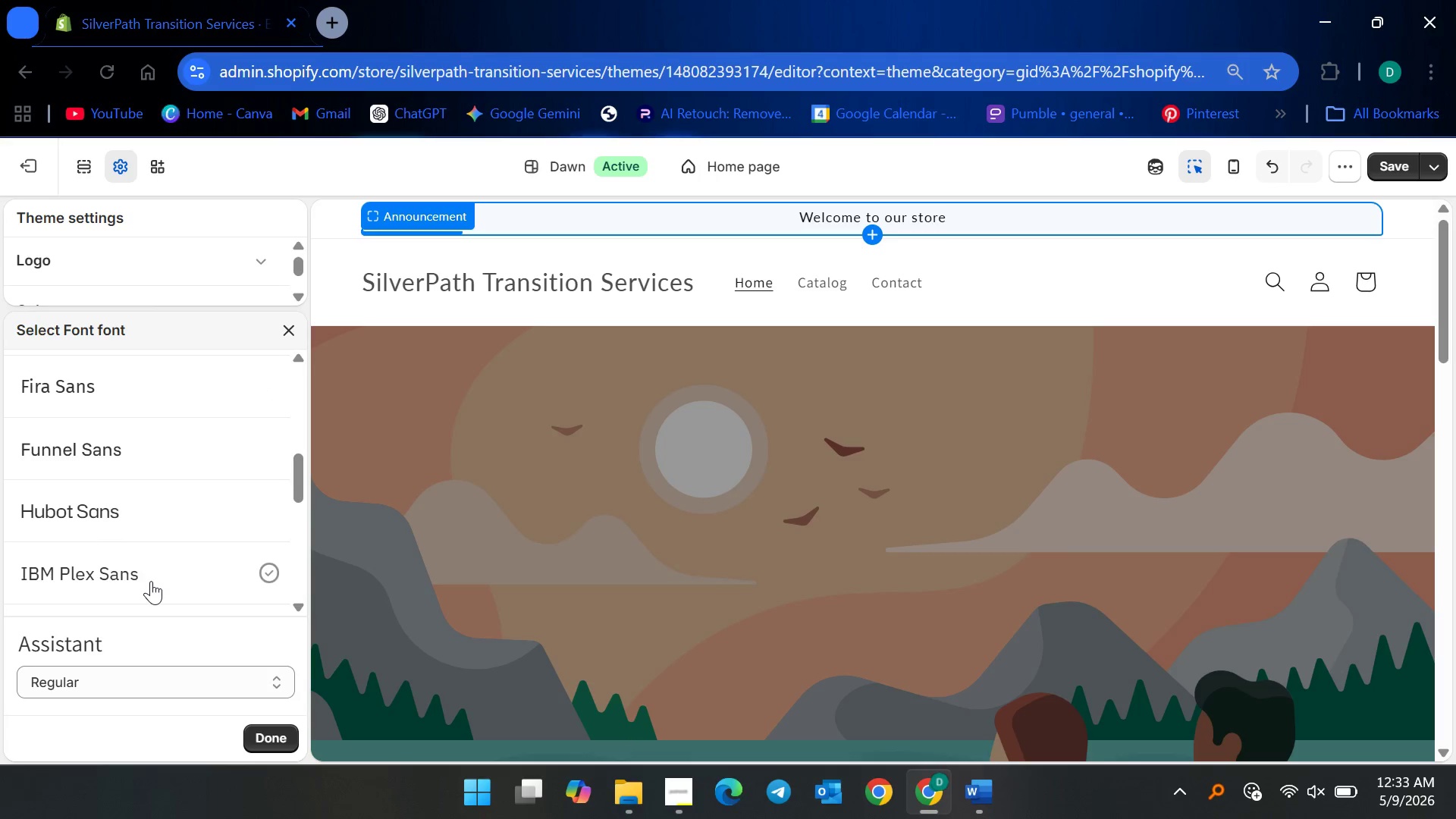 
scroll: coordinate [158, 592], scroll_direction: up, amount: 3.0
 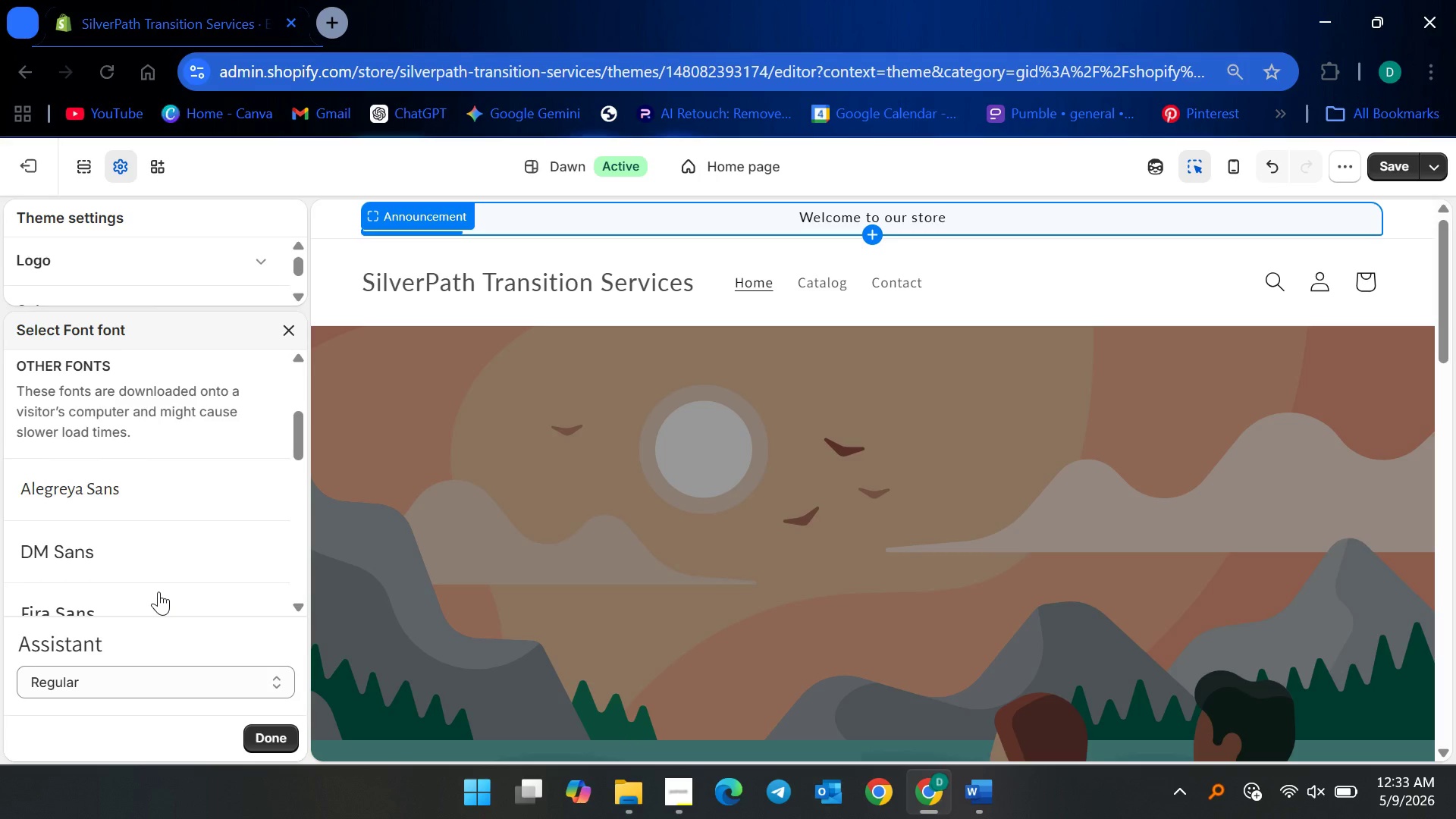 
scroll: coordinate [162, 595], scroll_direction: down, amount: 15.0
 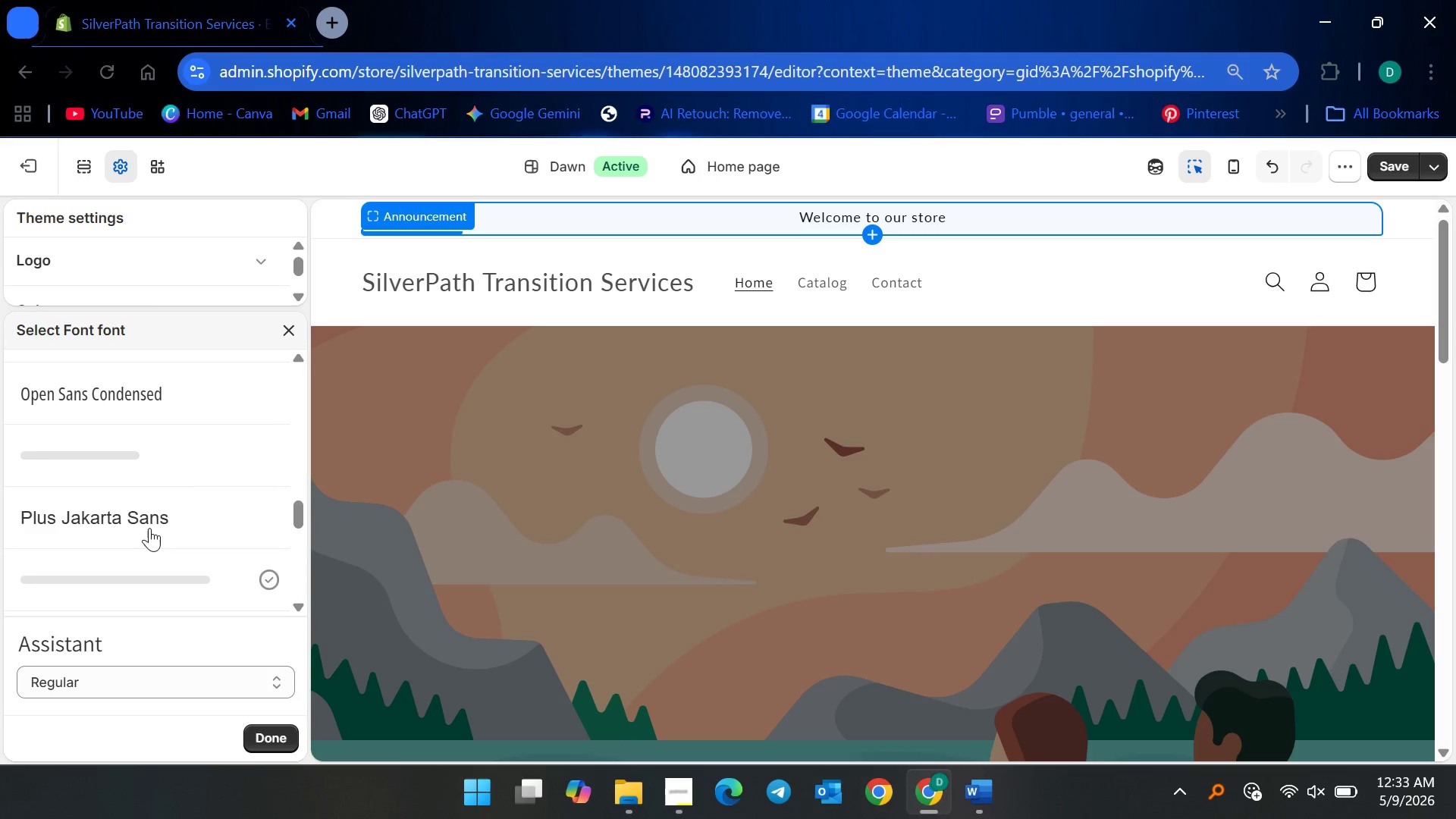 
scroll: coordinate [146, 500], scroll_direction: up, amount: 2.0
 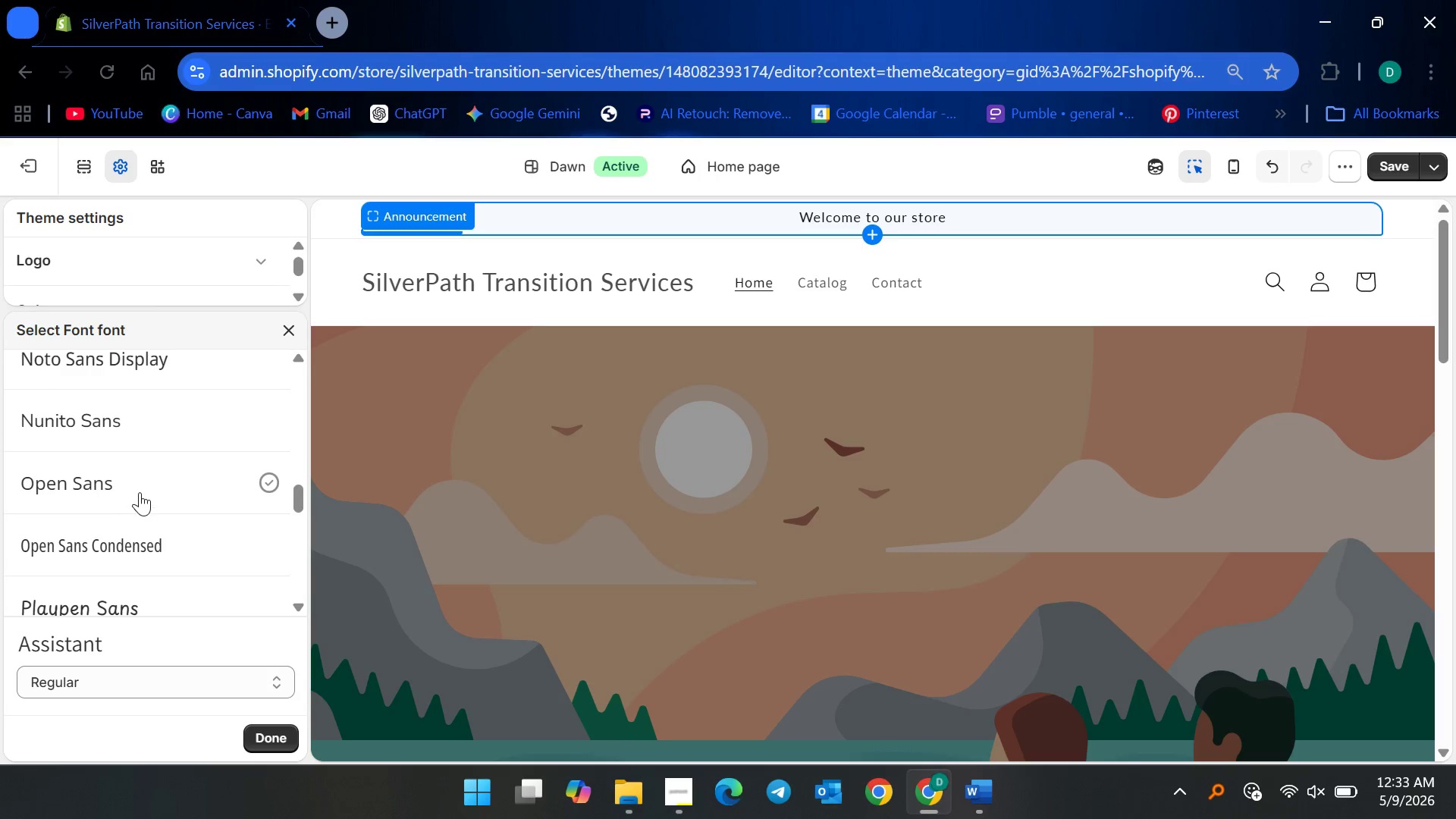 
left_click([136, 489])
 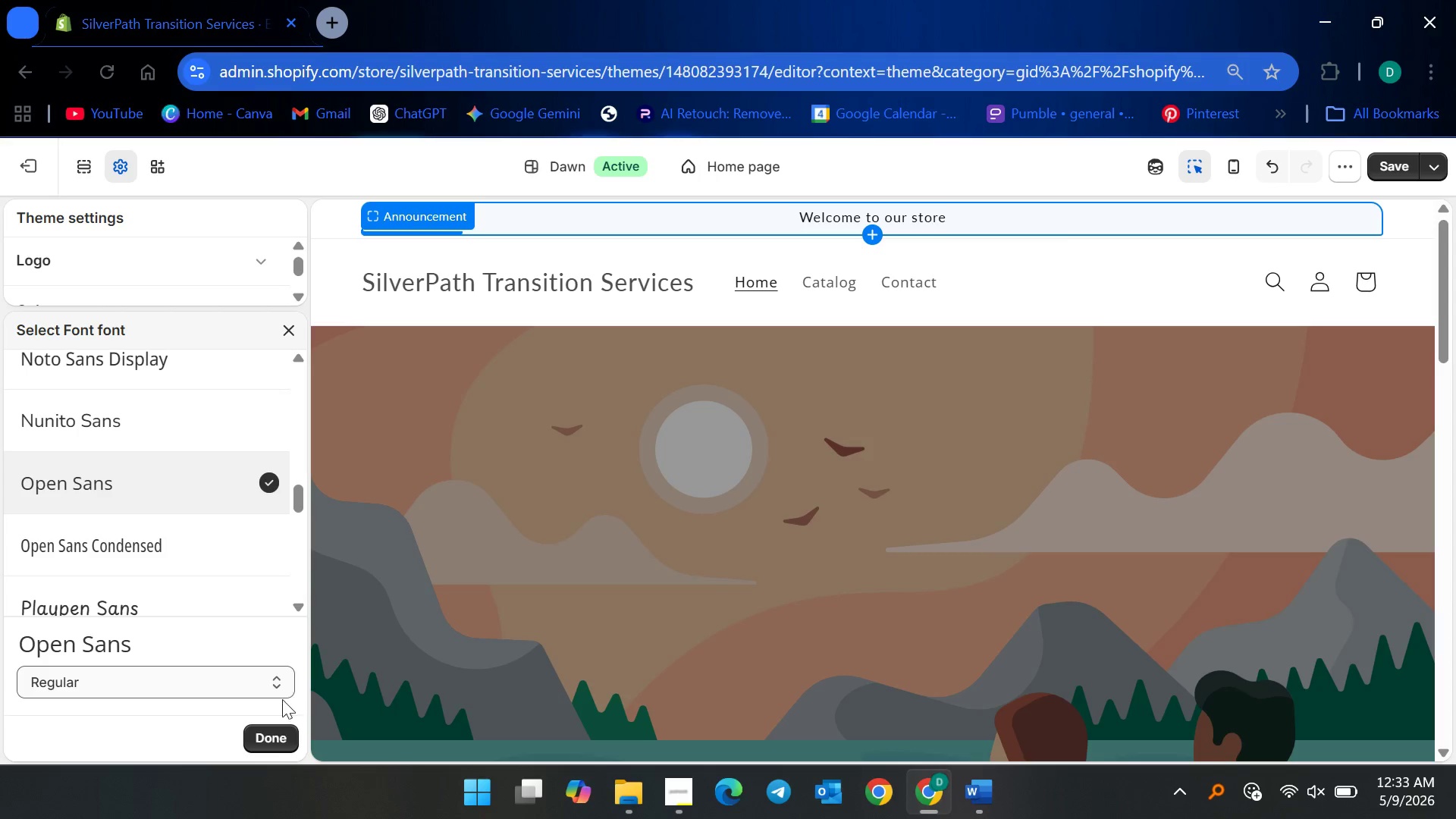 
left_click([273, 736])
 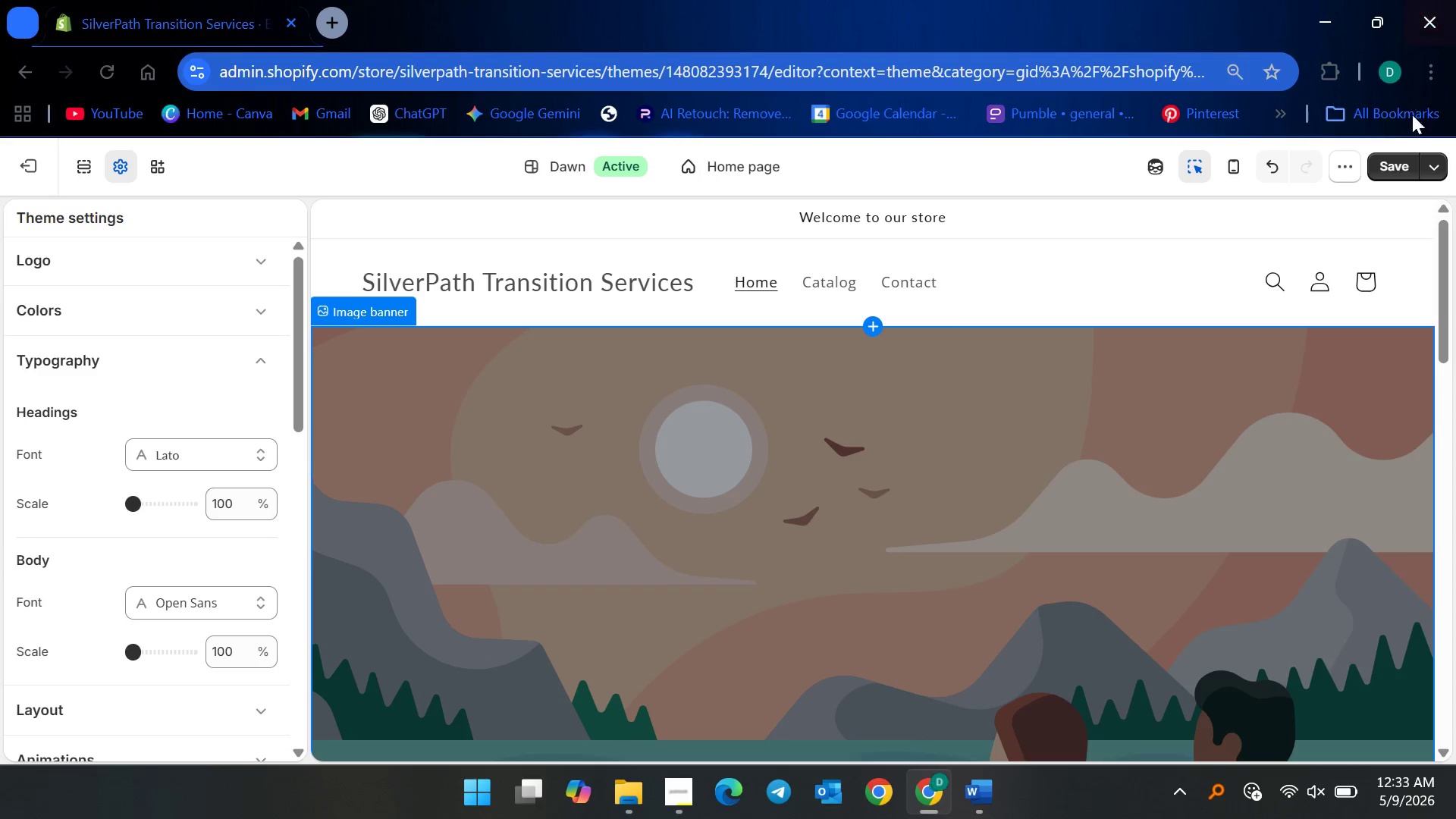 
left_click([1397, 162])
 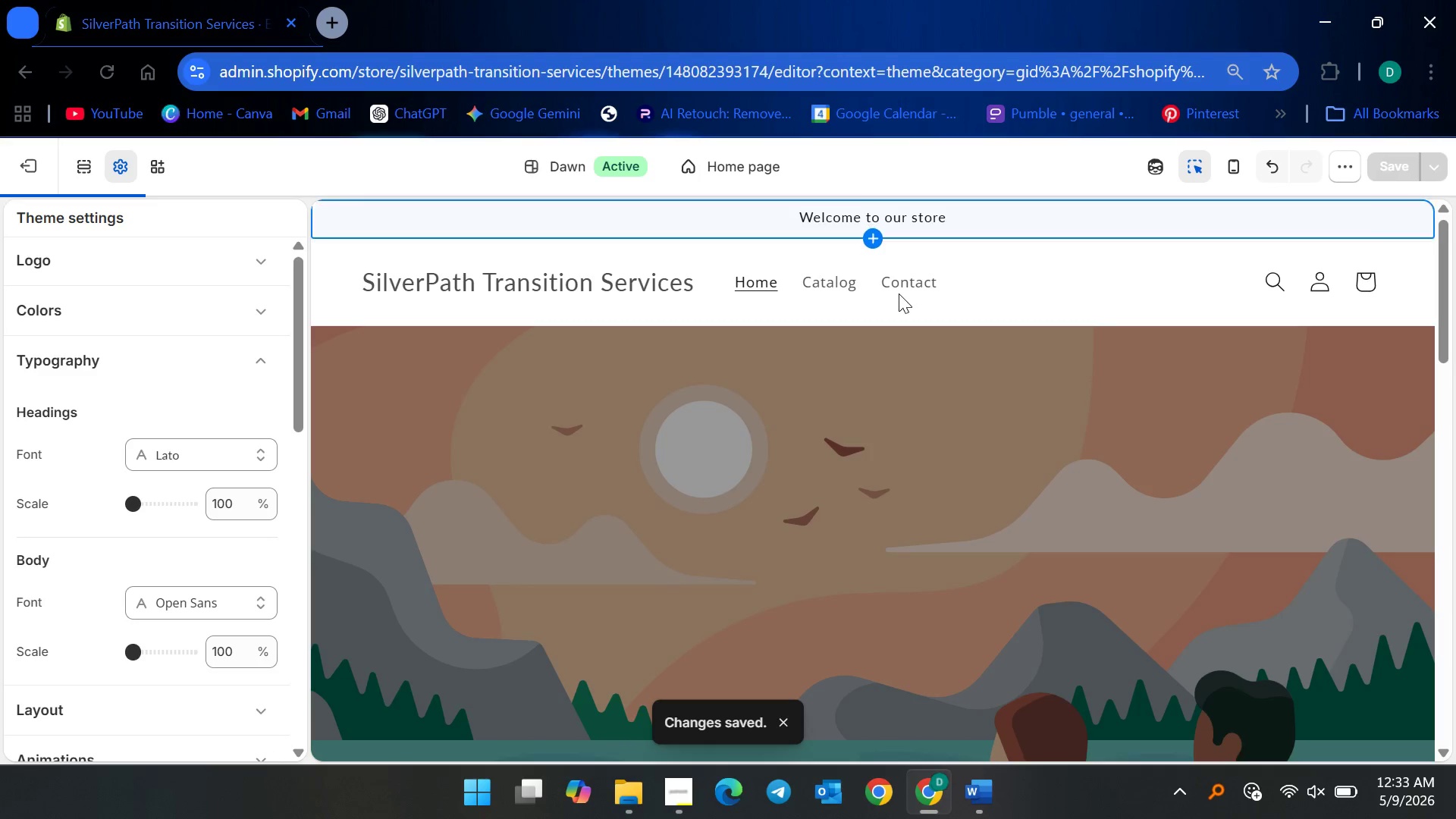 
scroll: coordinate [199, 514], scroll_direction: down, amount: 10.0
 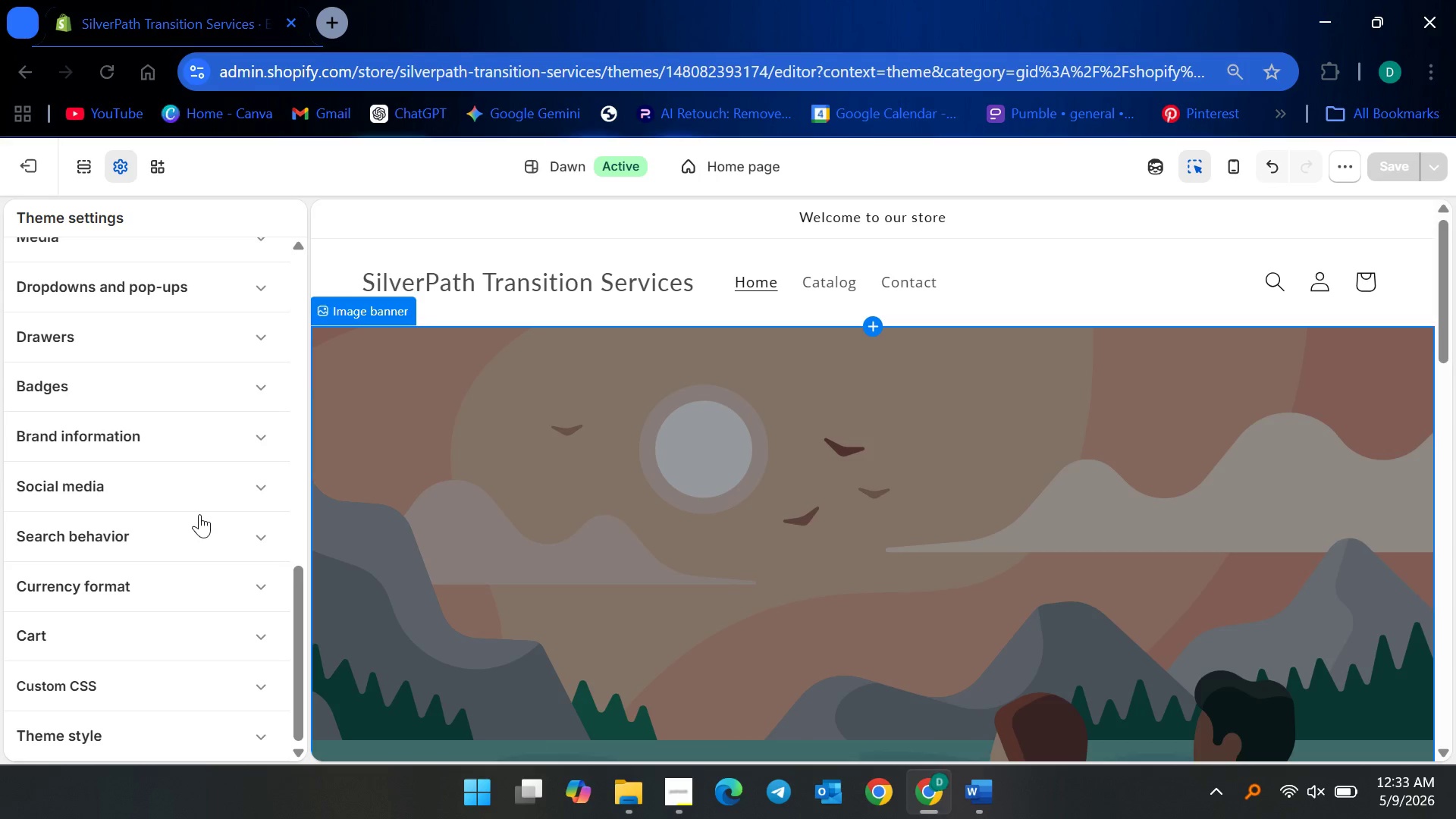 
scroll: coordinate [206, 513], scroll_direction: up, amount: 14.0
 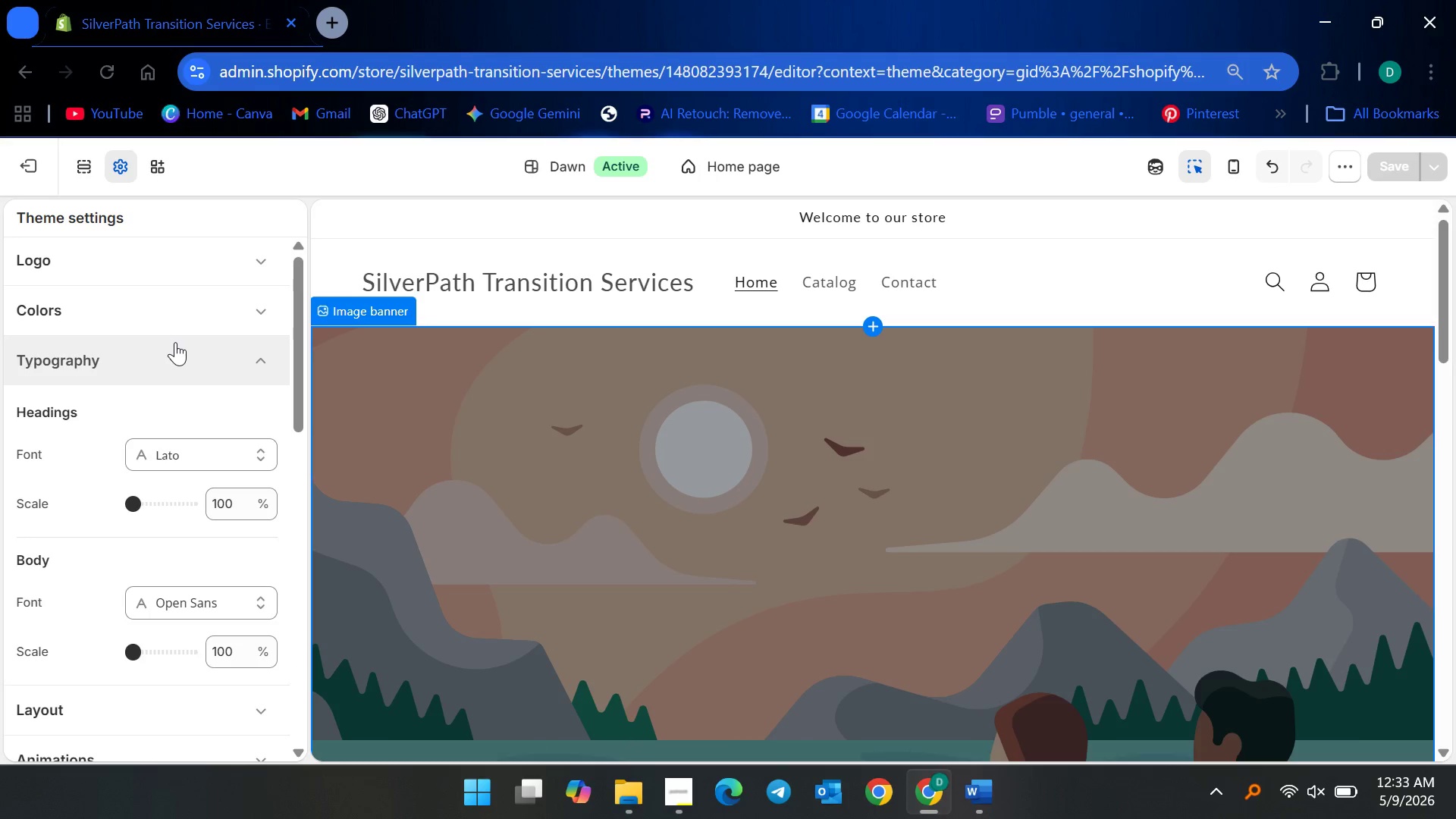 
left_click([185, 362])
 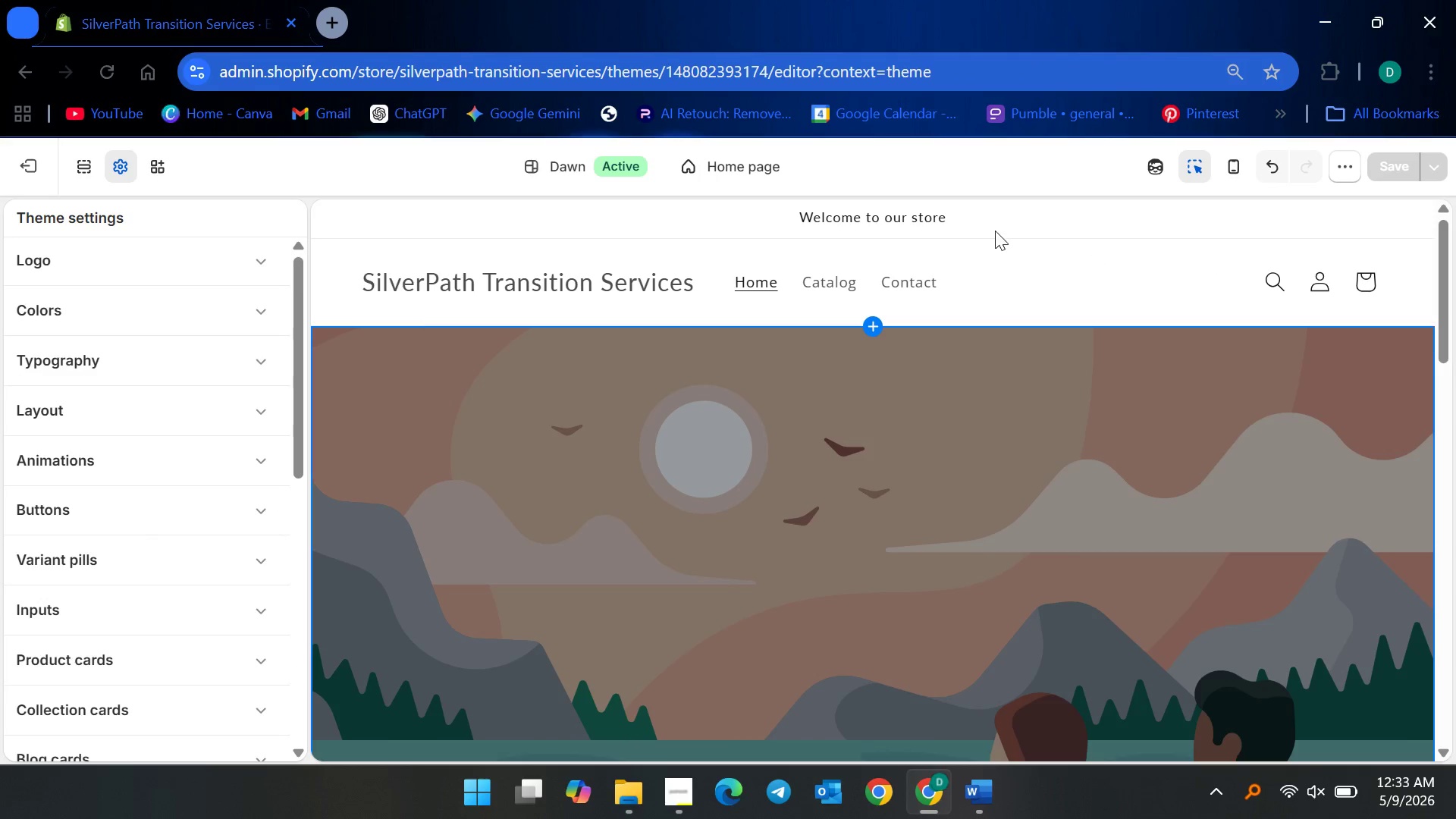 
left_click([987, 231])
 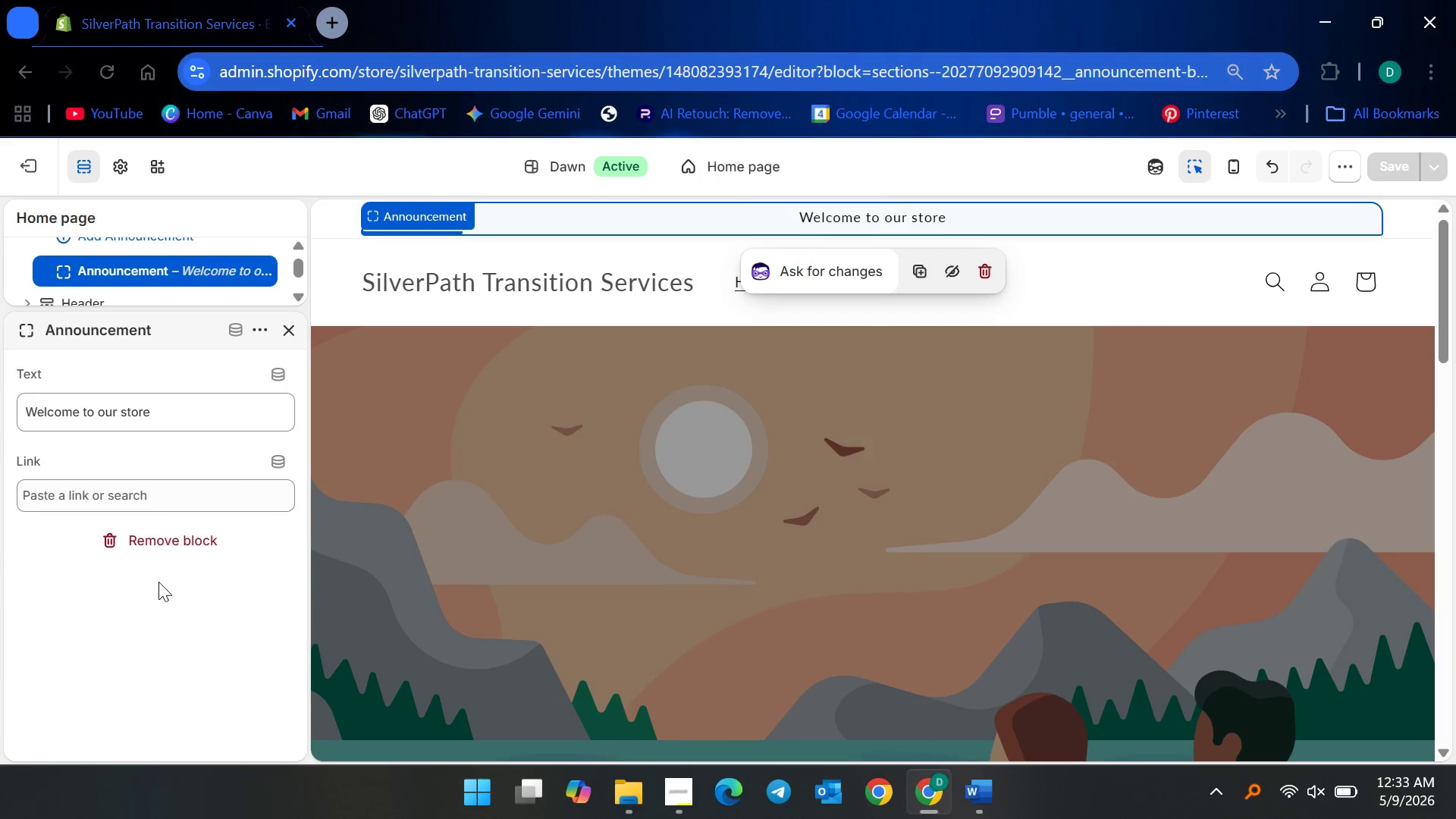 
left_click([162, 544])
 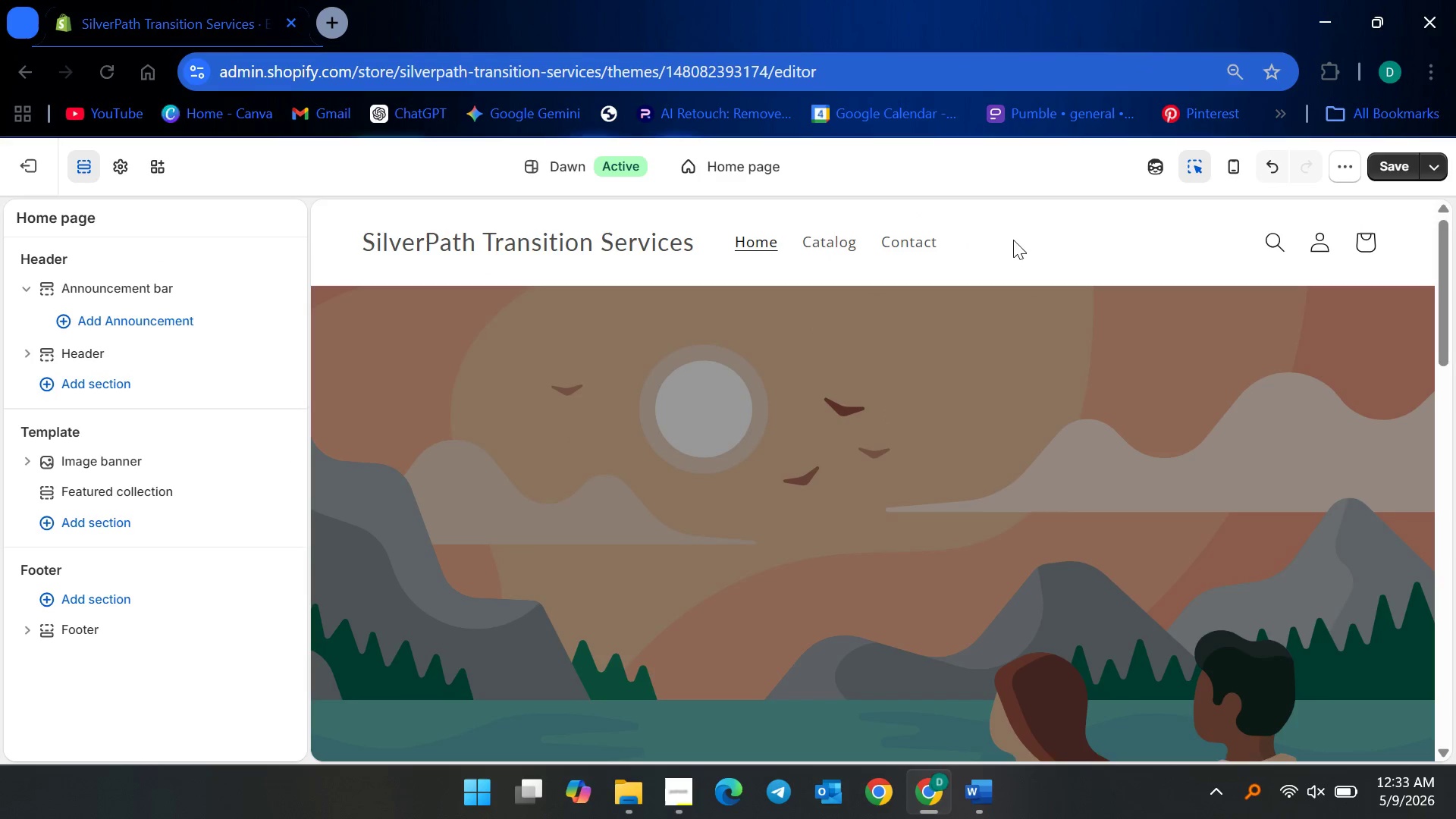 
mouse_move([628, 263])
 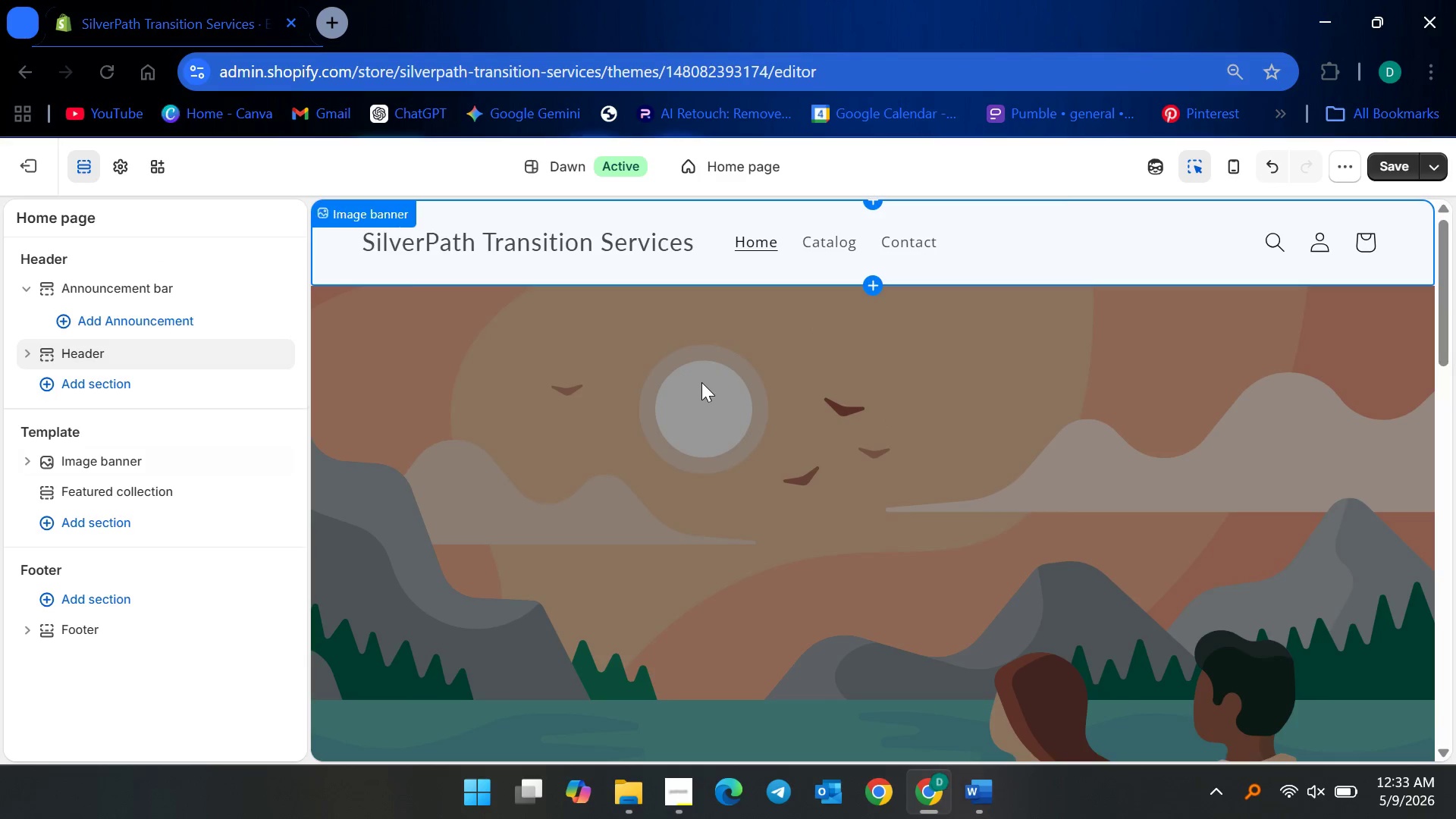 
left_click([701, 382])
 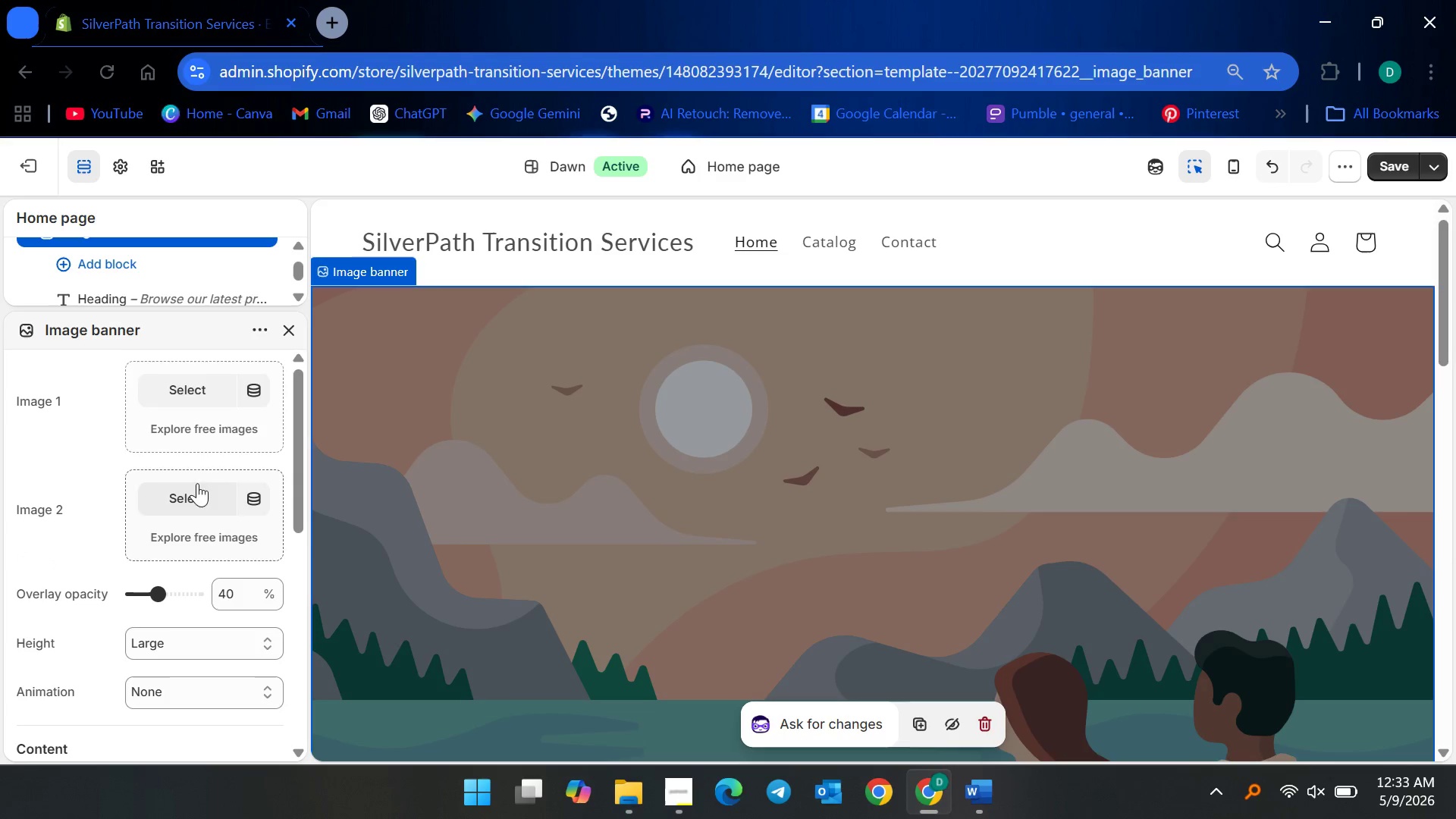 
scroll: coordinate [193, 685], scroll_direction: down, amount: 2.0
 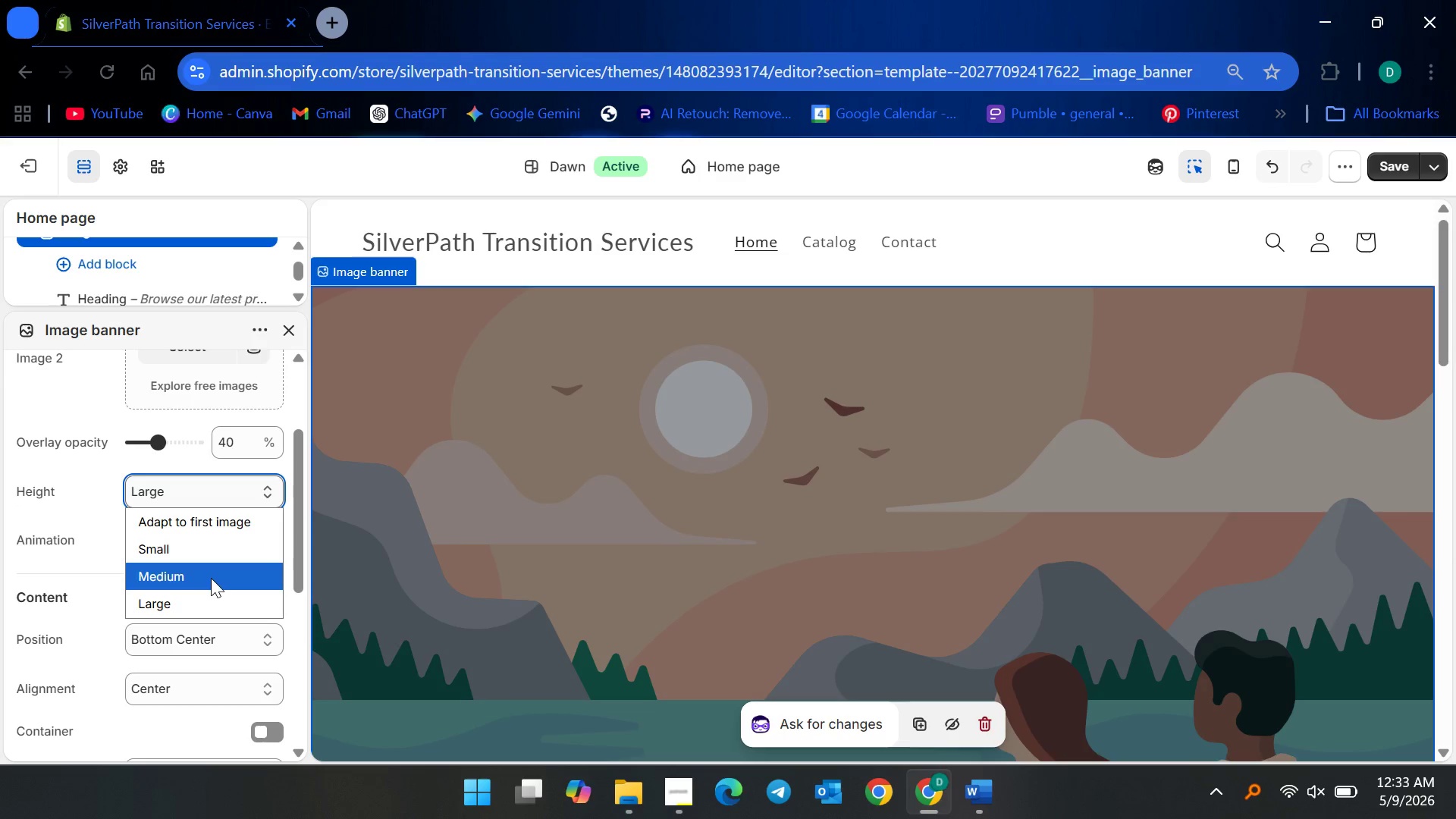 
left_click([212, 576])
 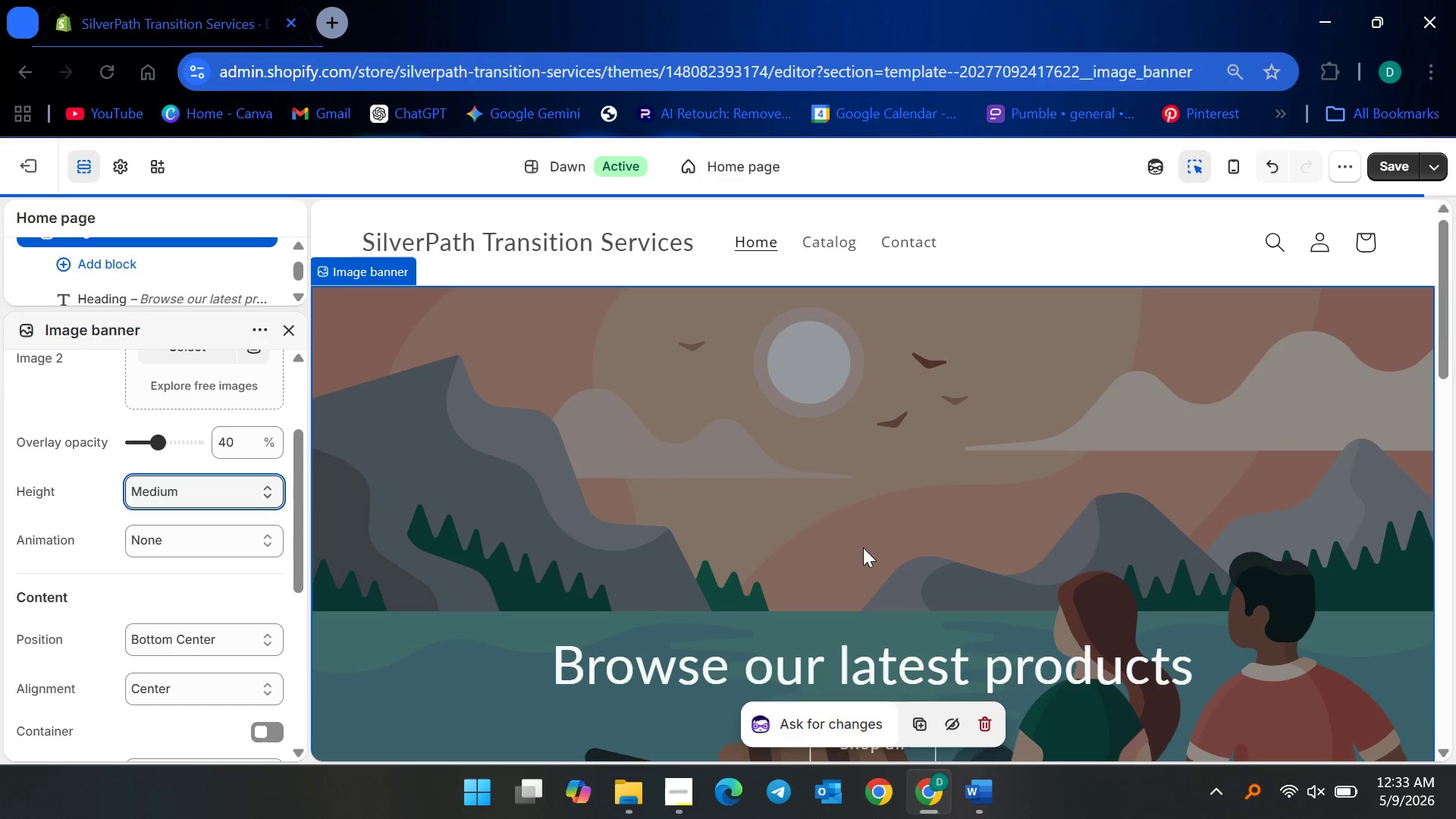 
scroll: coordinate [879, 541], scroll_direction: down, amount: 3.0
 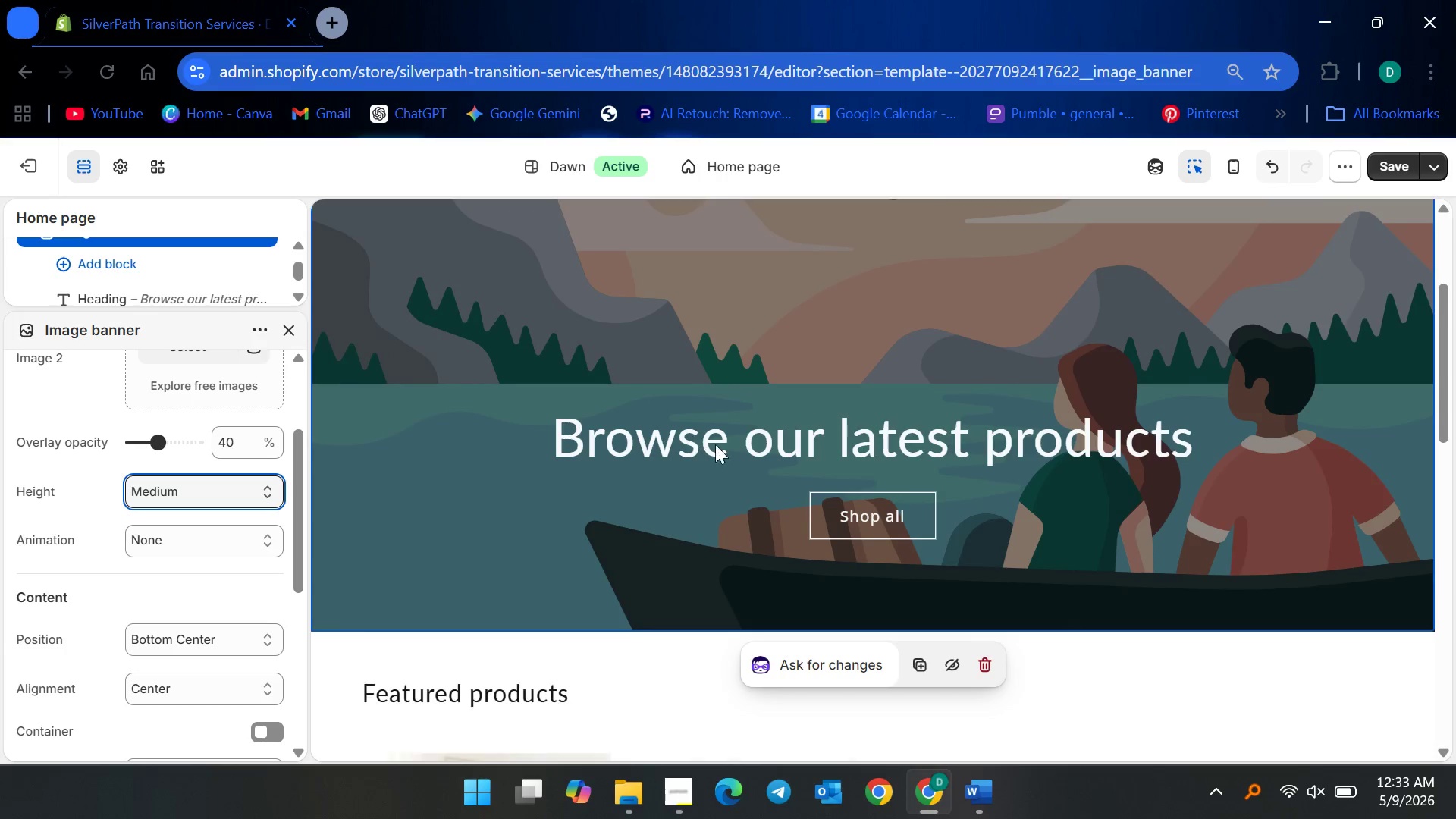 
left_click([717, 446])
 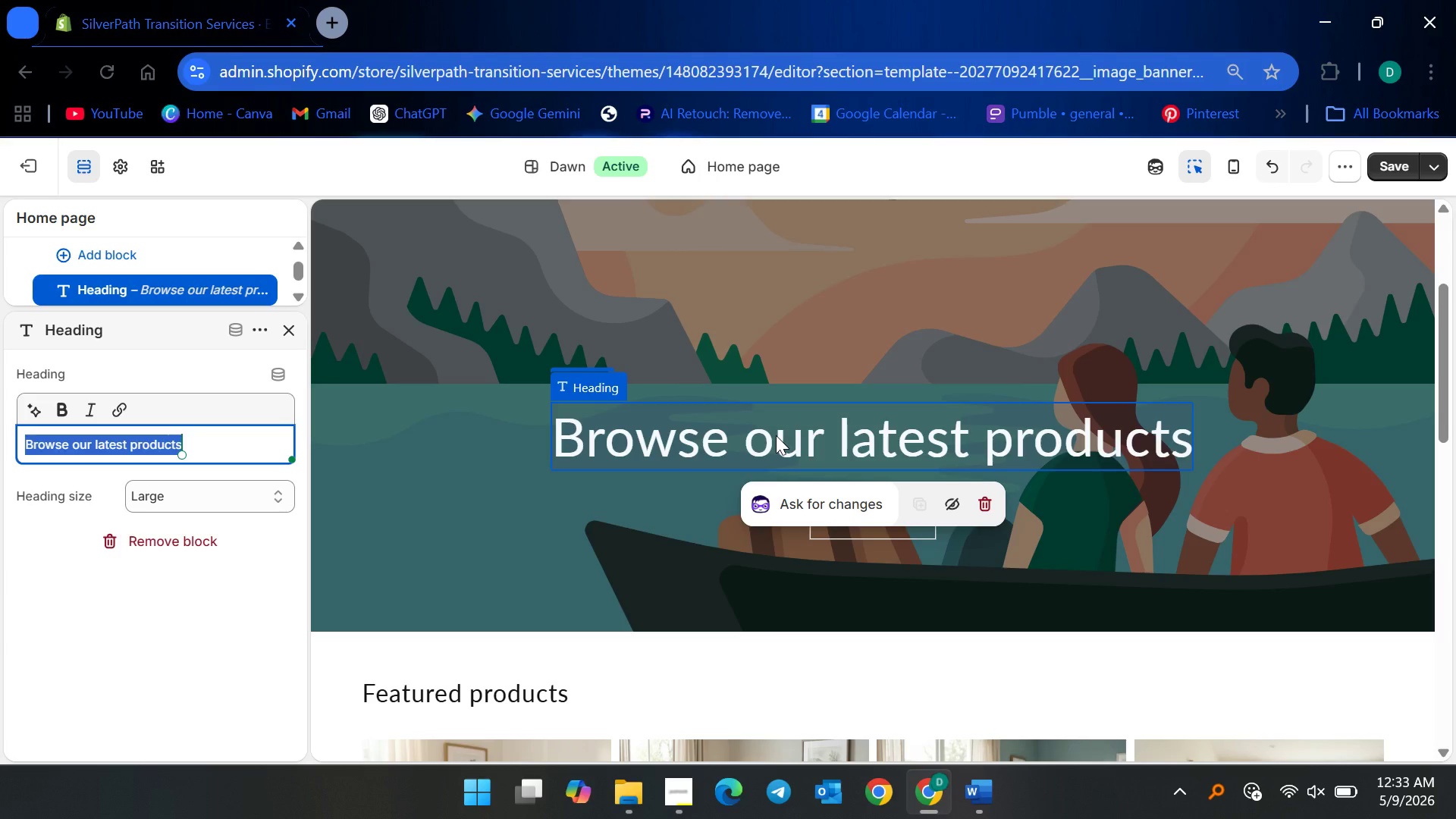 
wait(9.95)
 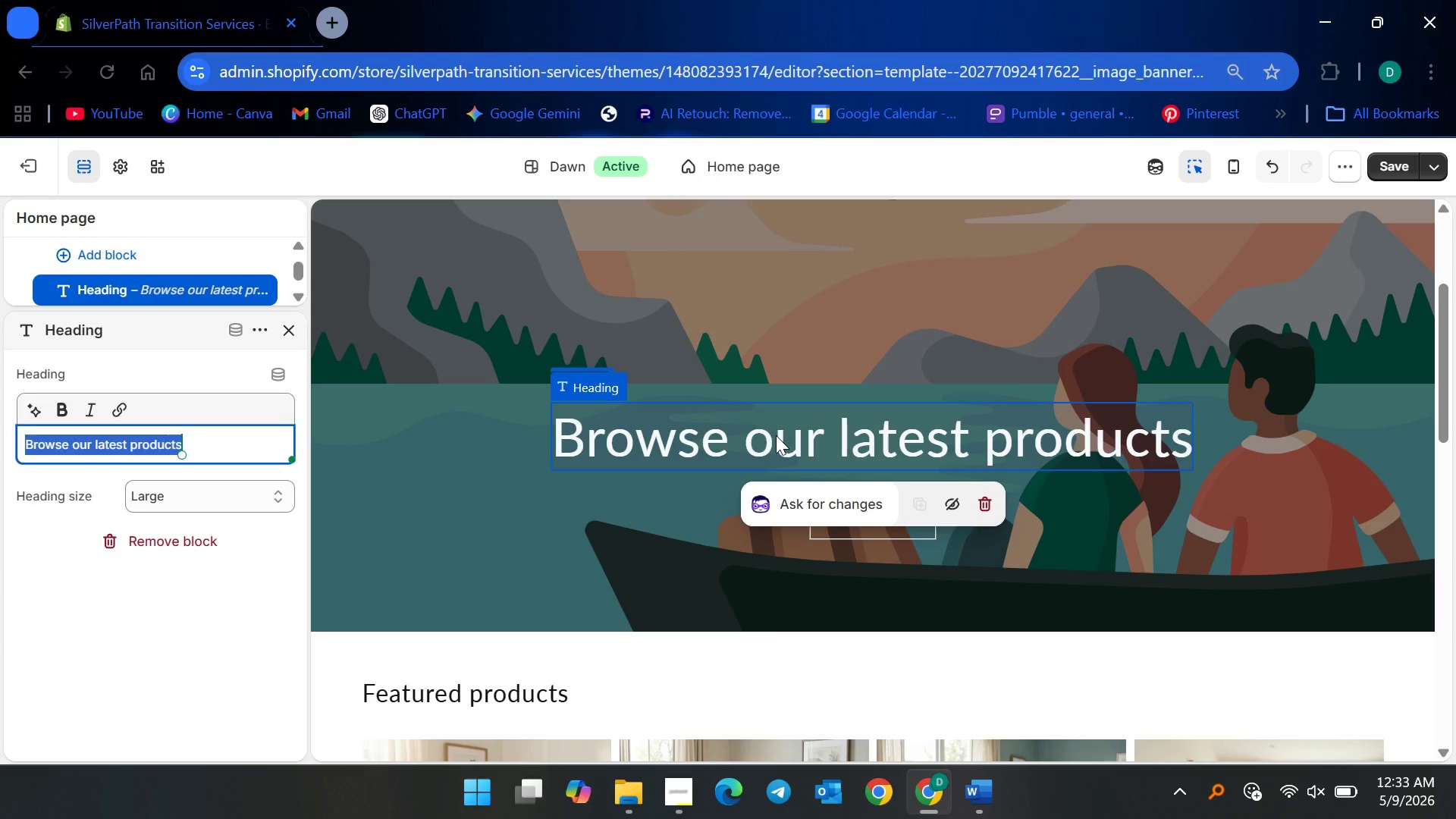 
type(Trusted Products for Safer Independent Living)
 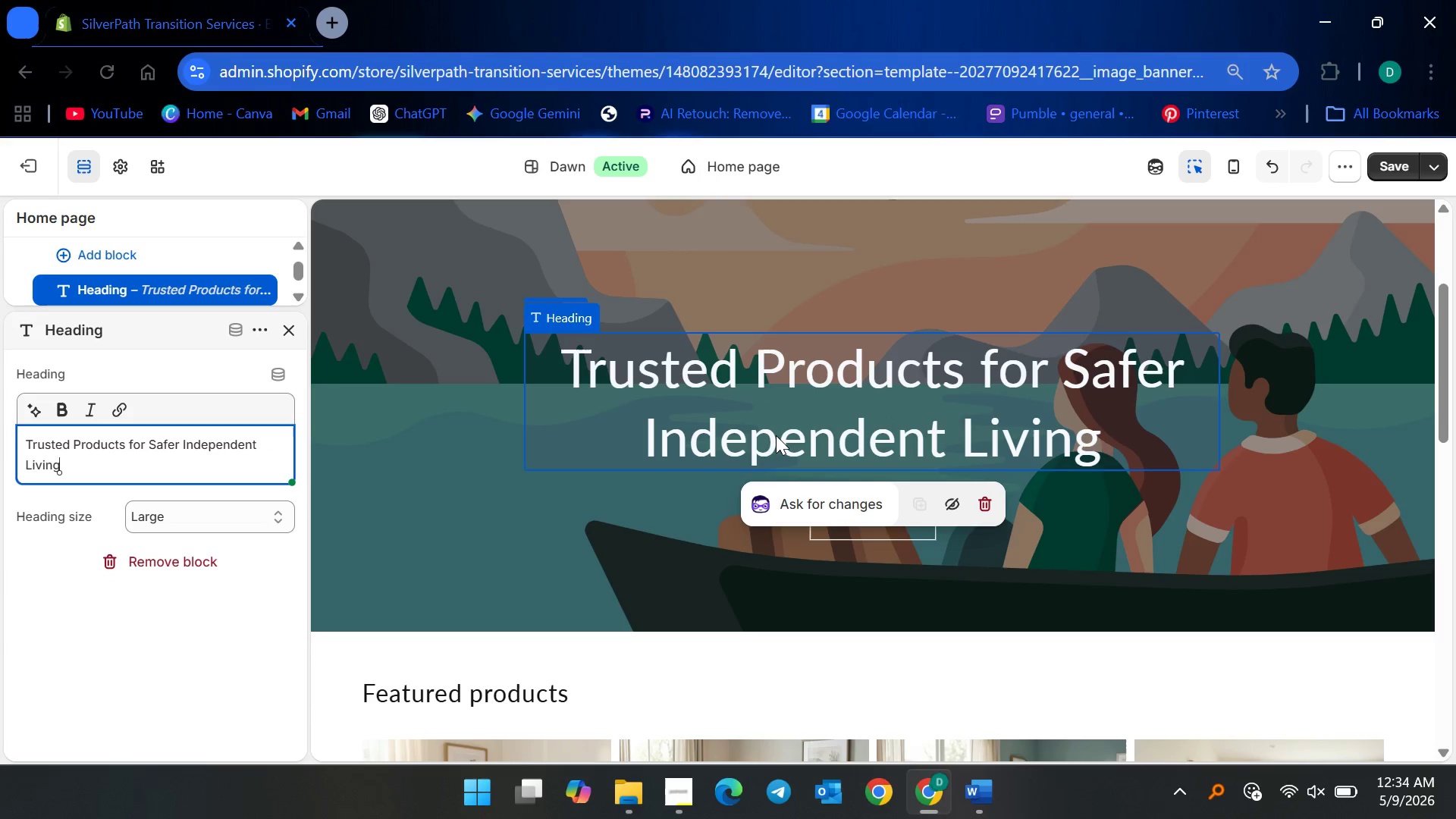 
wait(5.38)
 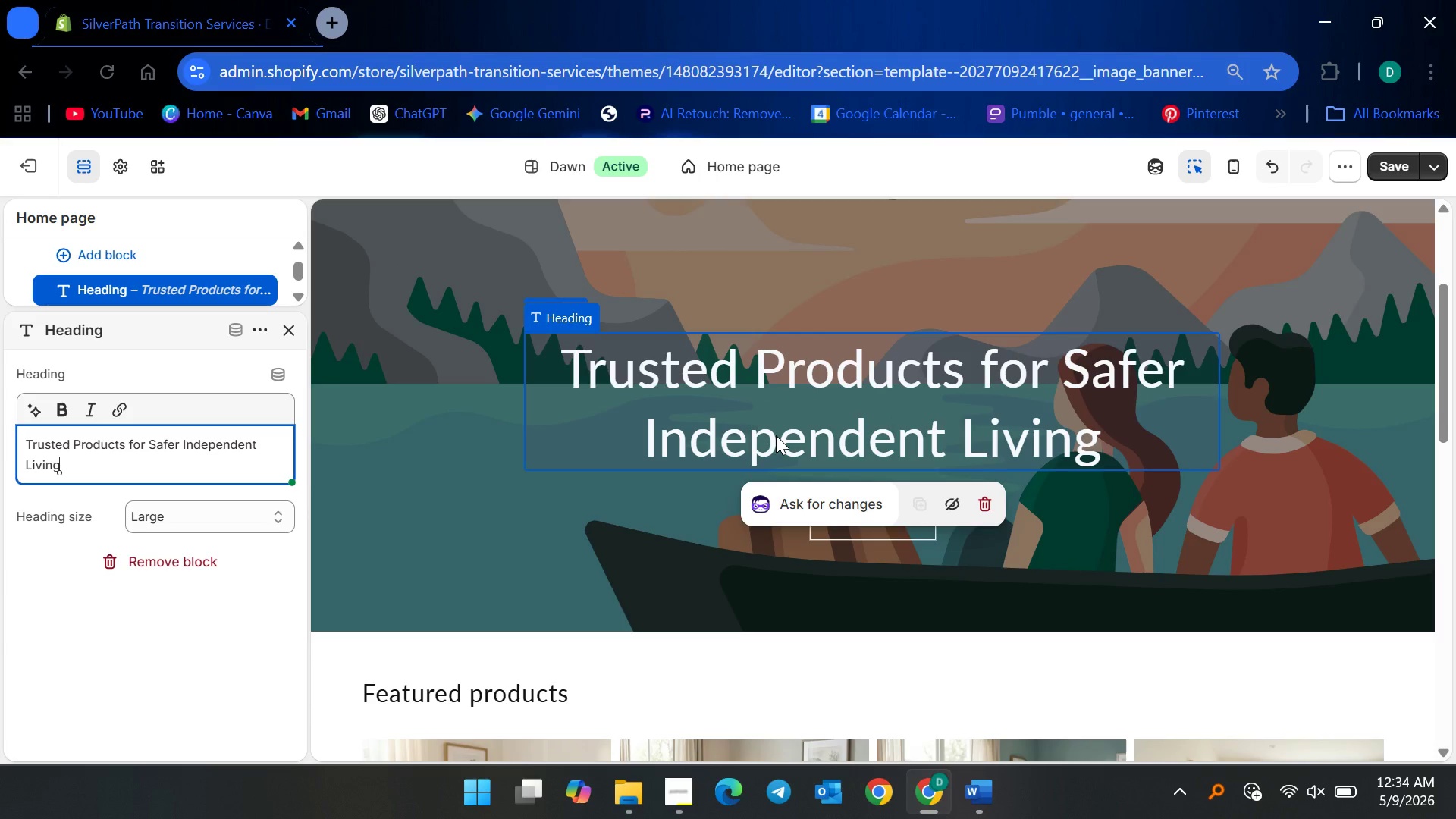 
key(Control+A)
 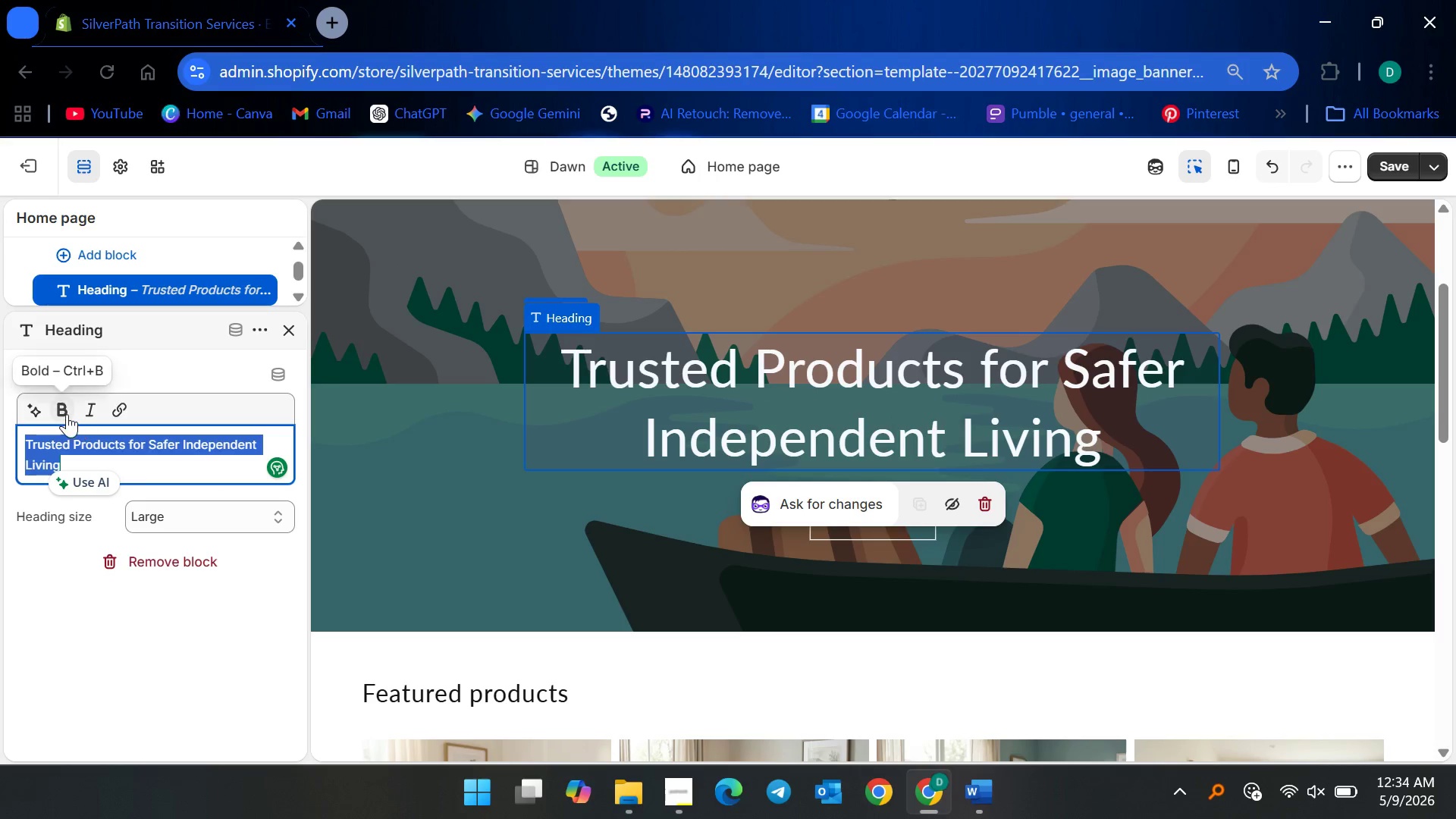 
left_click([67, 414])
 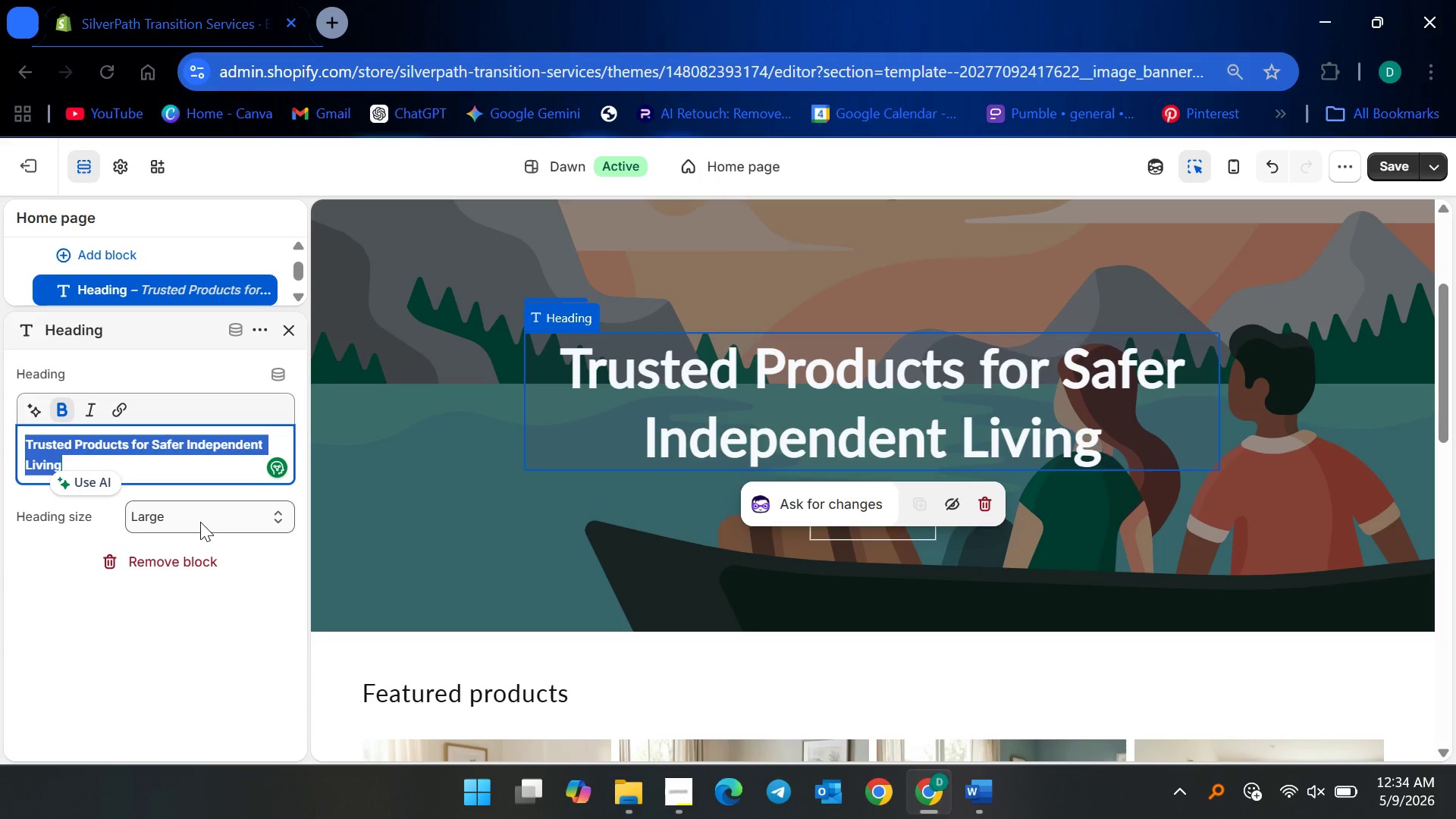 
left_click([200, 522])
 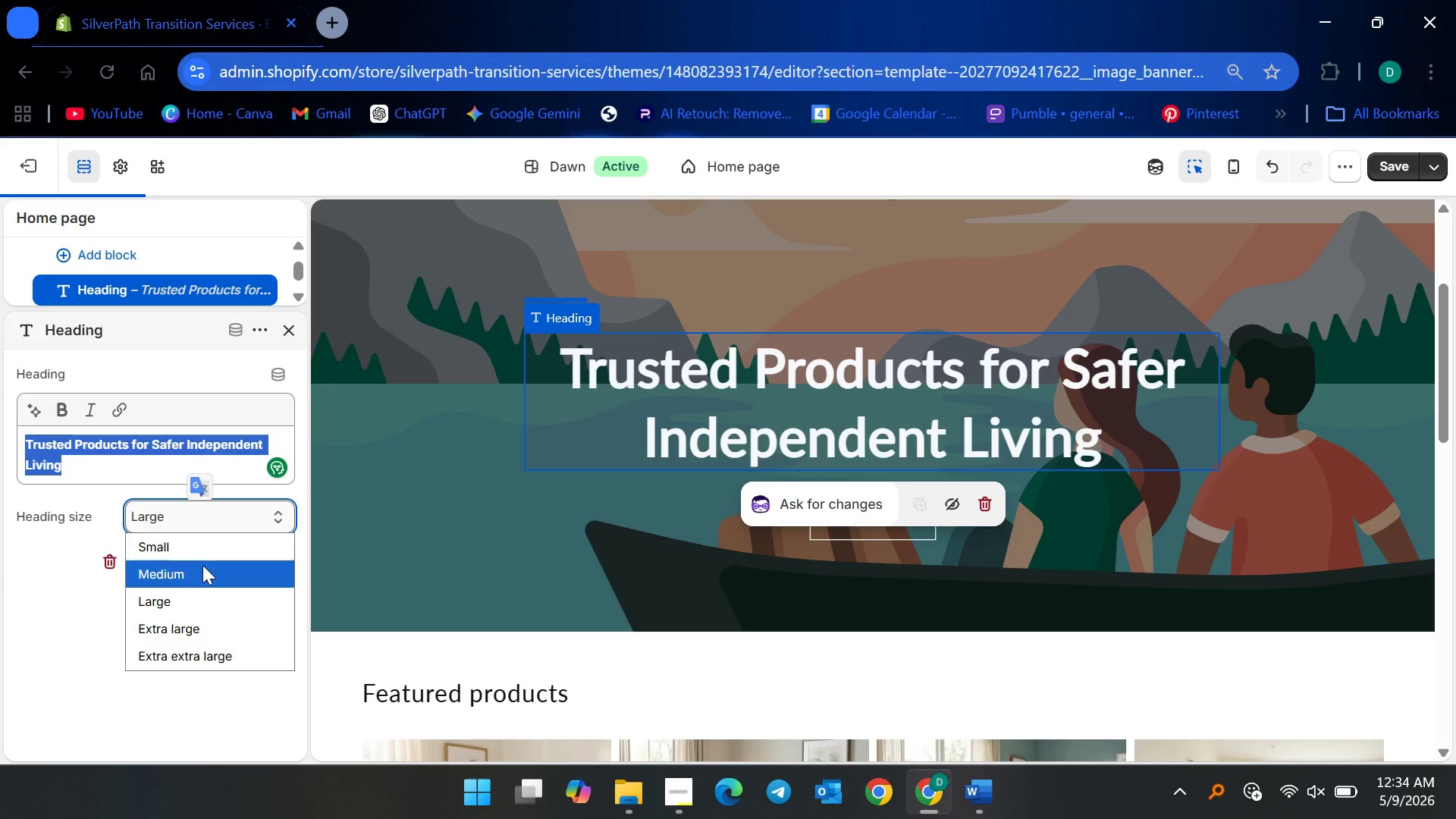 
left_click([199, 573])
 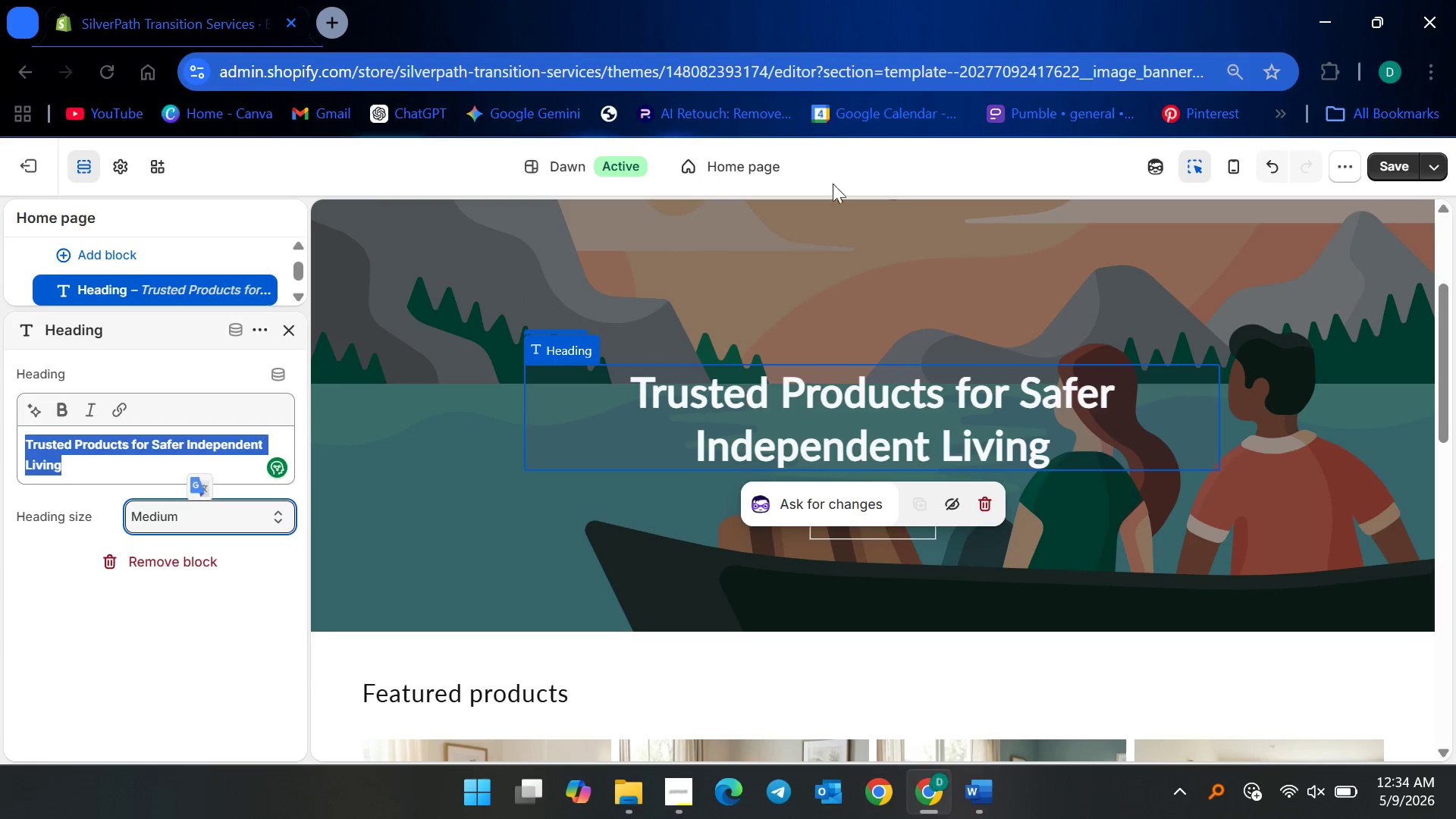 
scroll: coordinate [741, 320], scroll_direction: up, amount: 2.0
 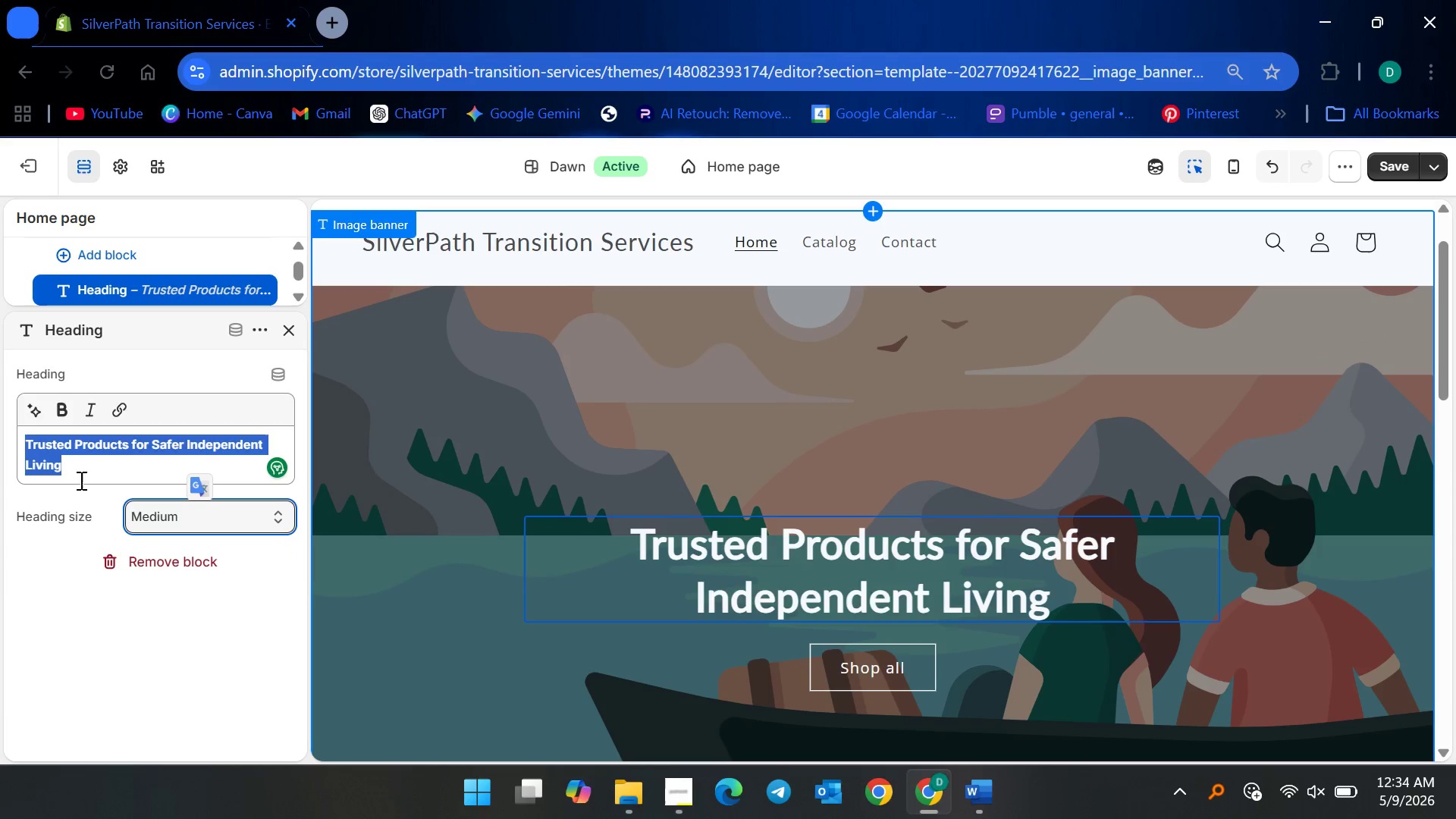 
left_click([81, 635])
 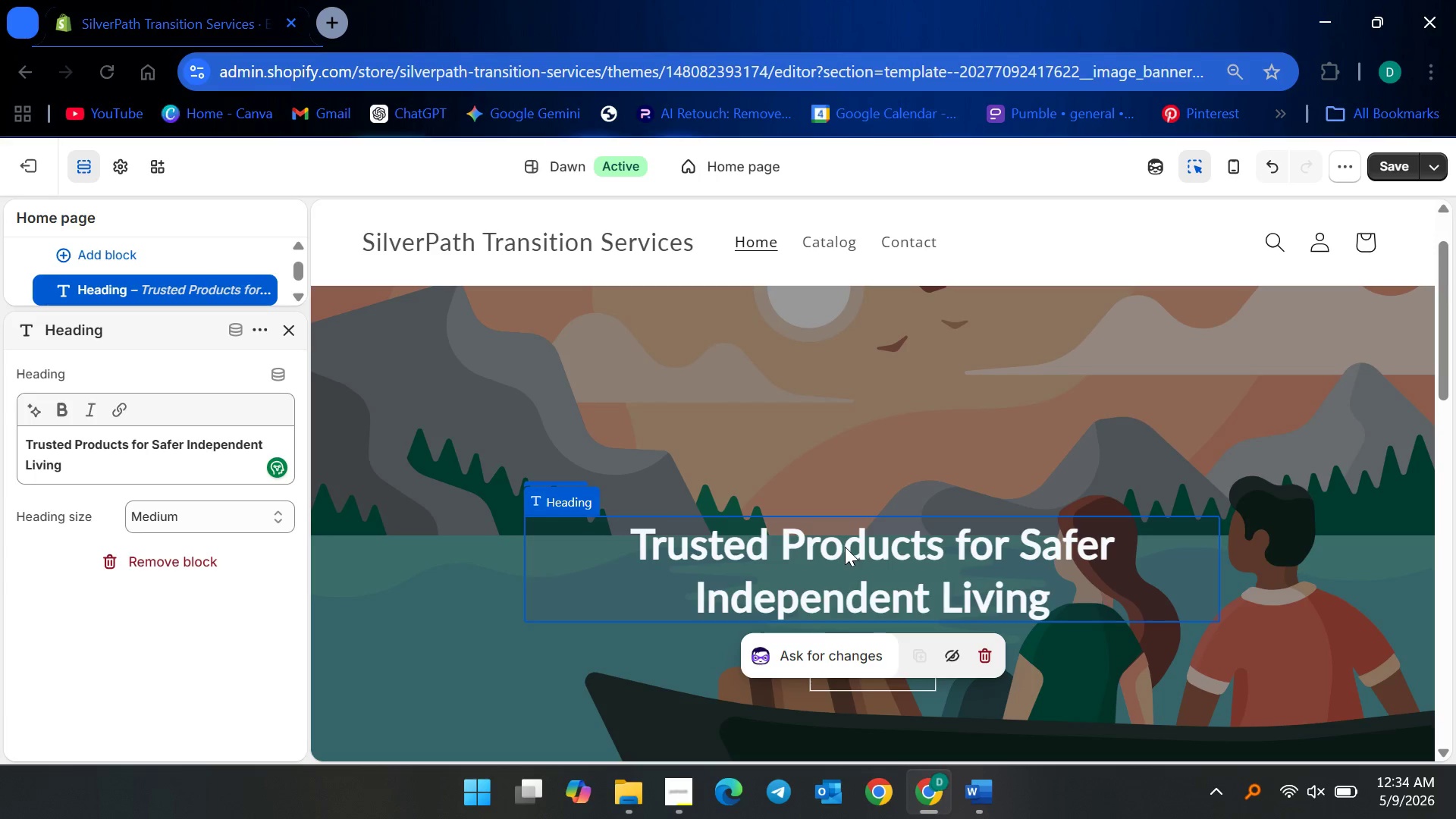 
scroll: coordinate [802, 634], scroll_direction: down, amount: 2.0
 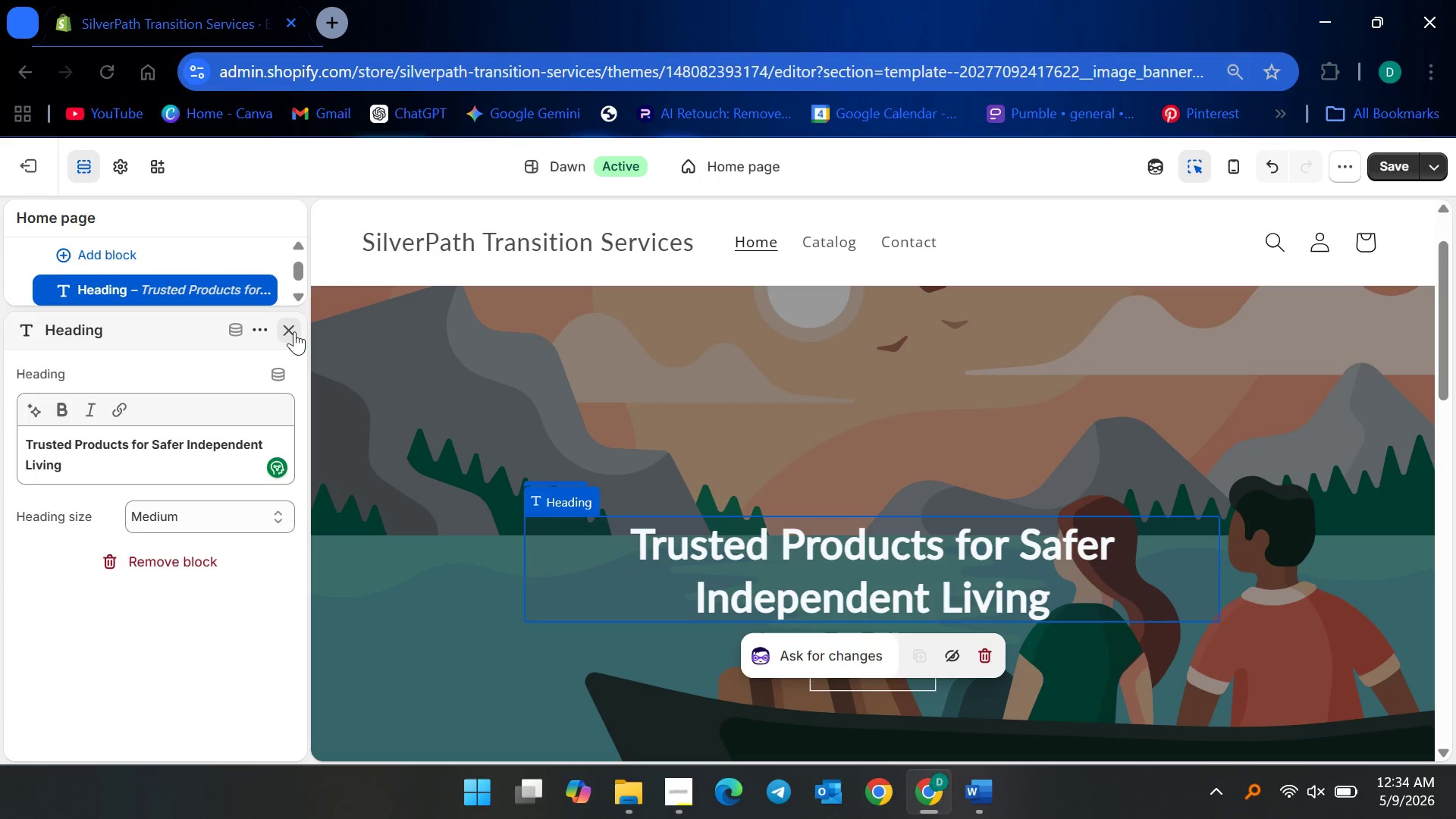 
left_click([294, 331])
 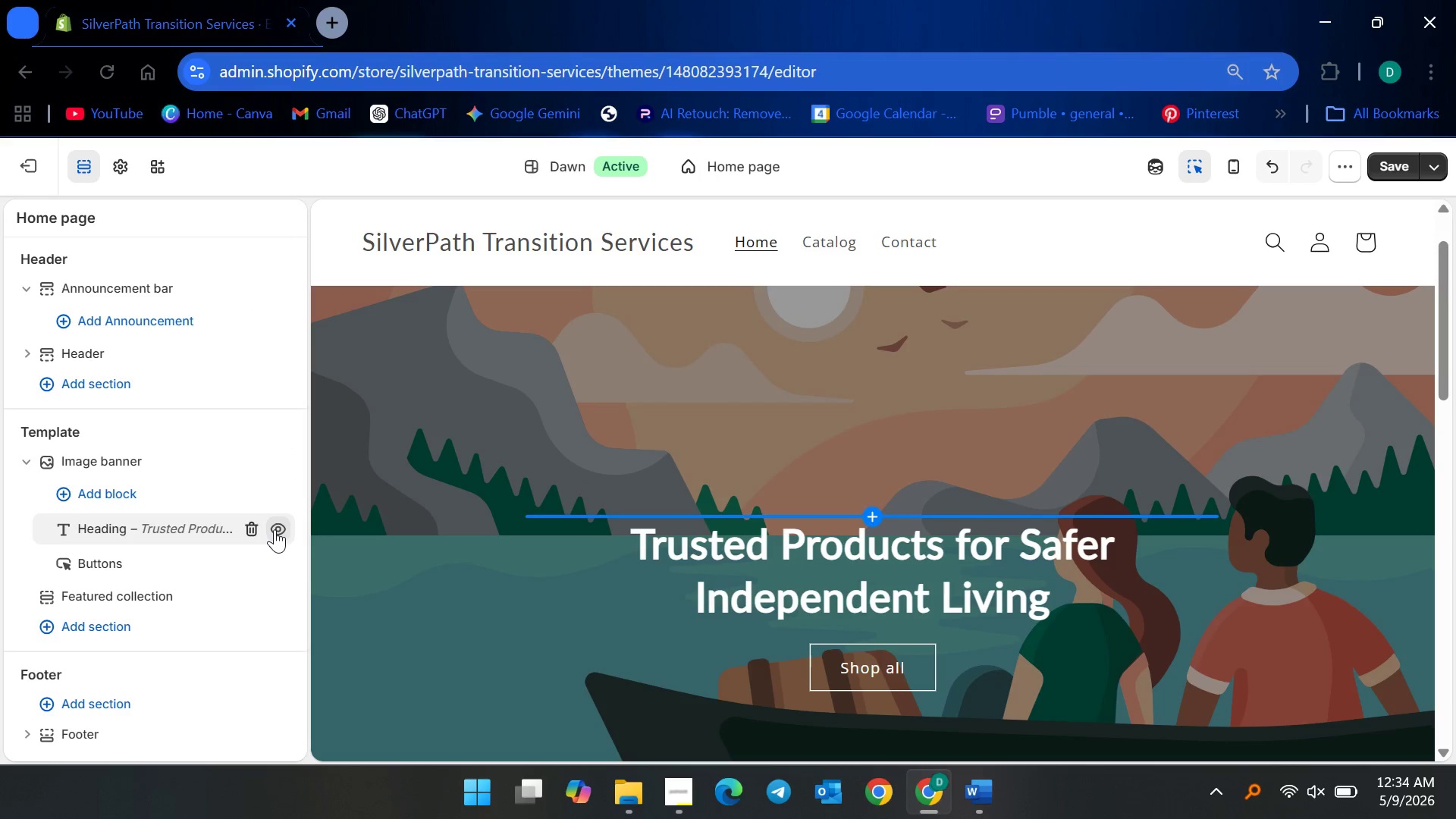 
mouse_move([162, 528])
 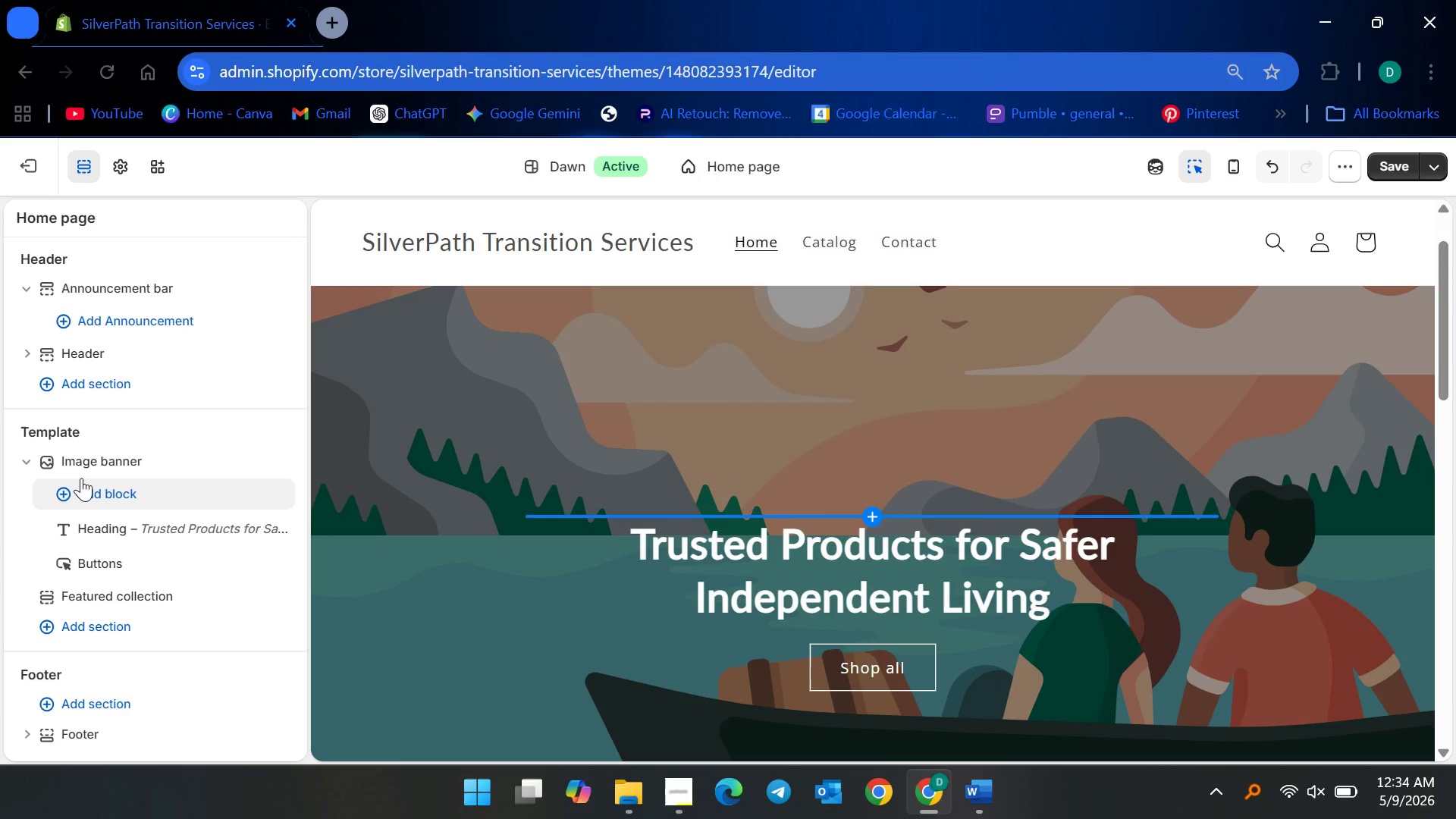 
left_click([81, 478])
 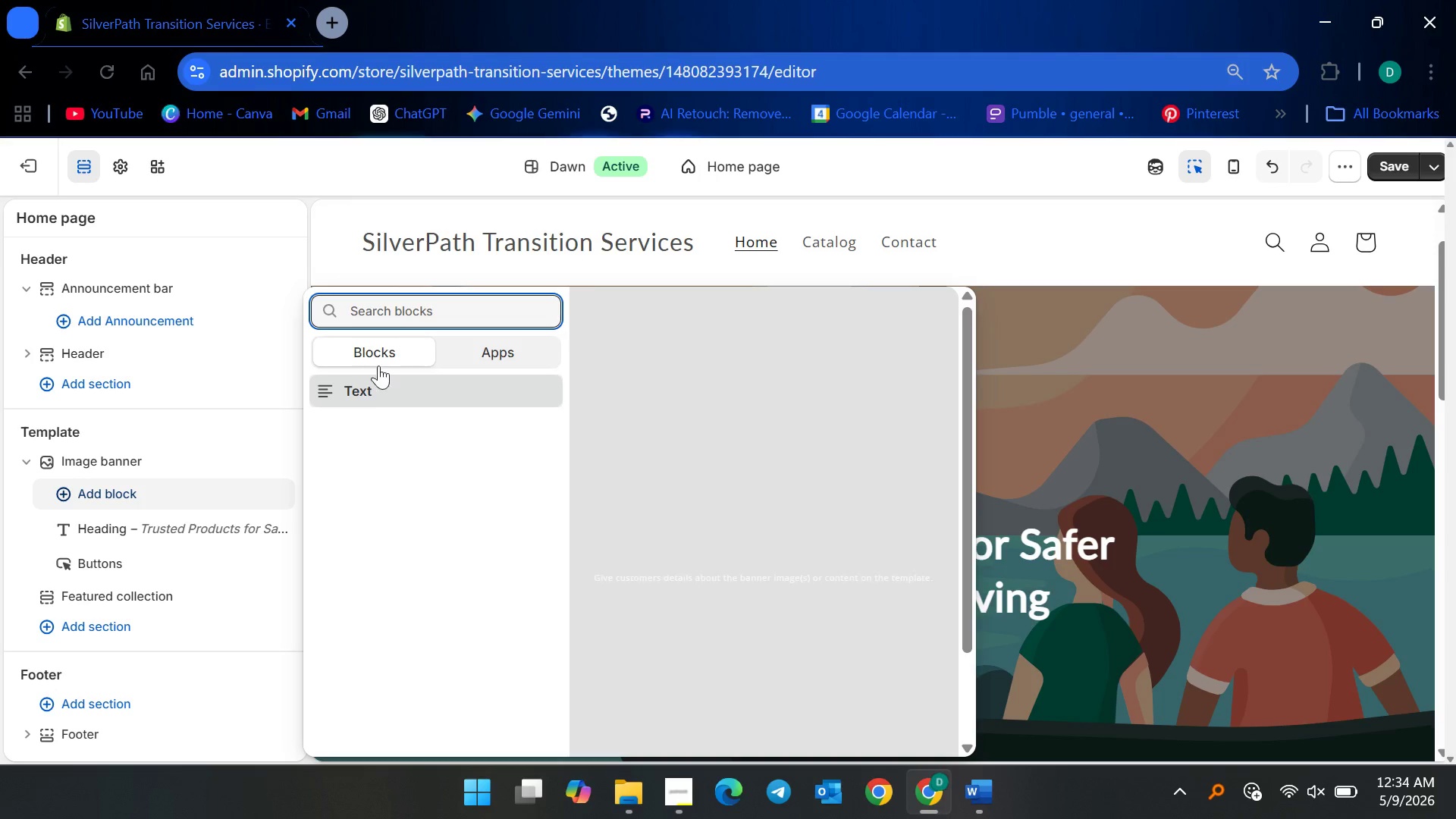 
left_click([384, 397])
 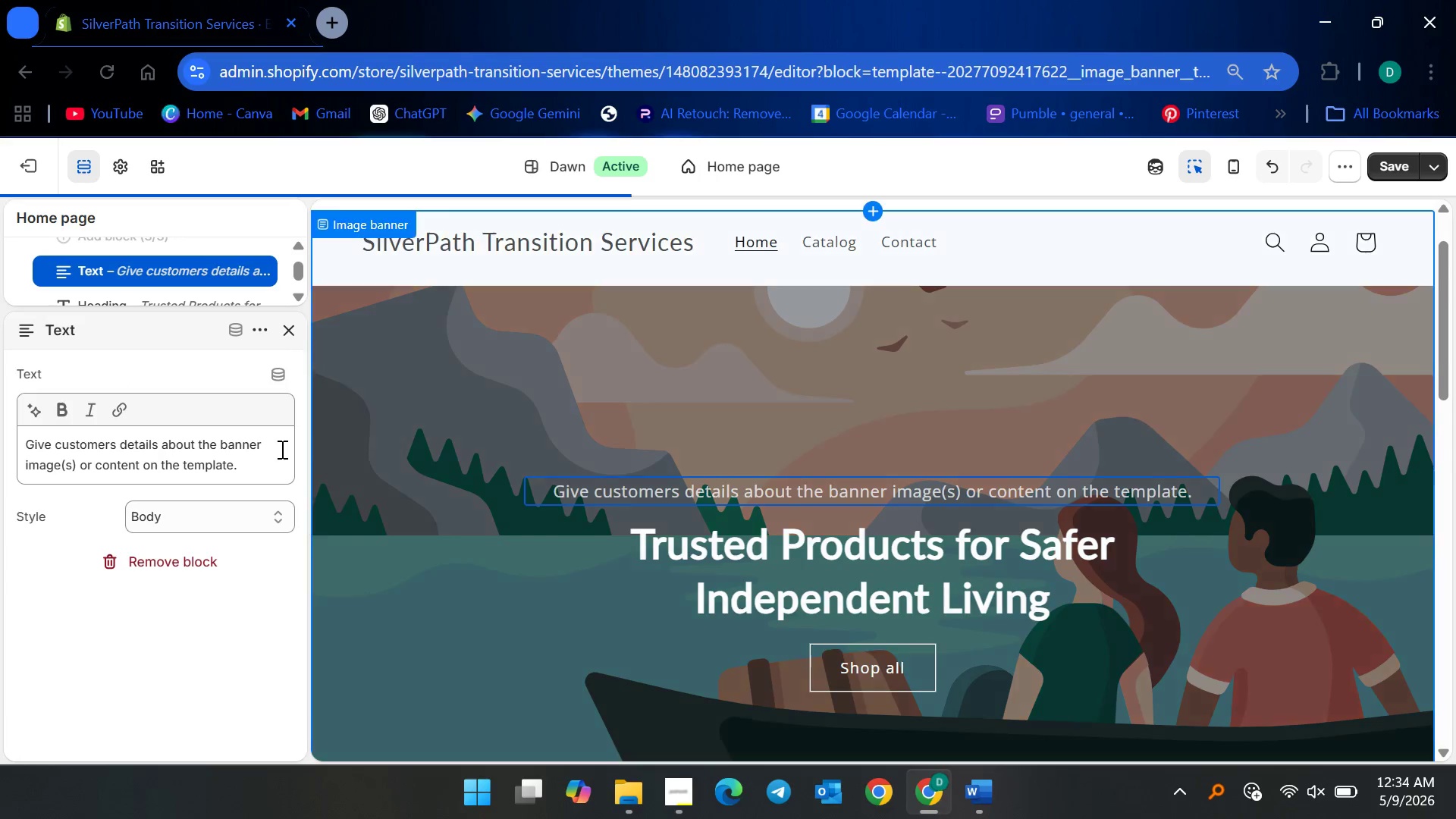 
left_click([177, 464])
 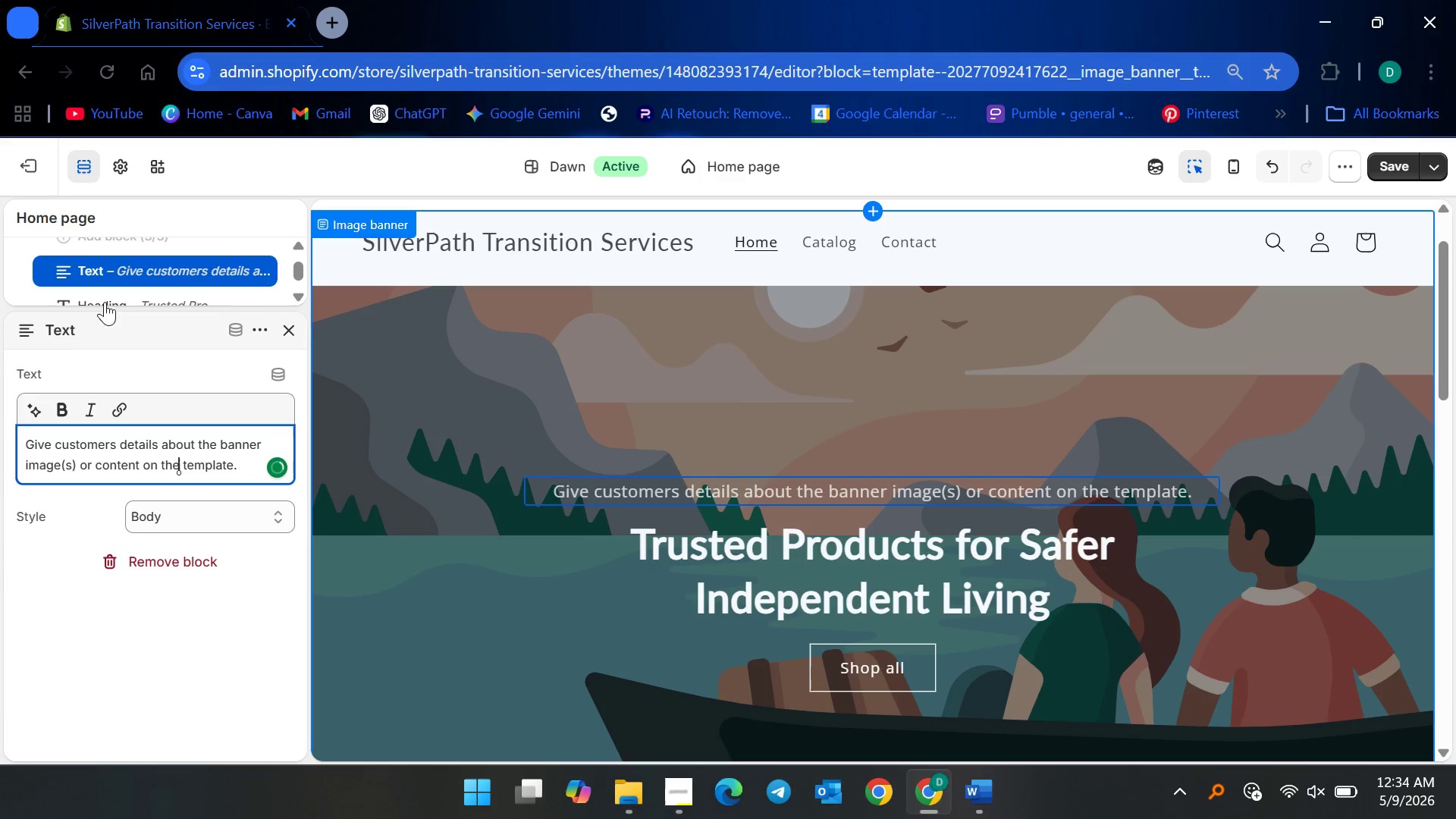 
left_click([58, 335])
 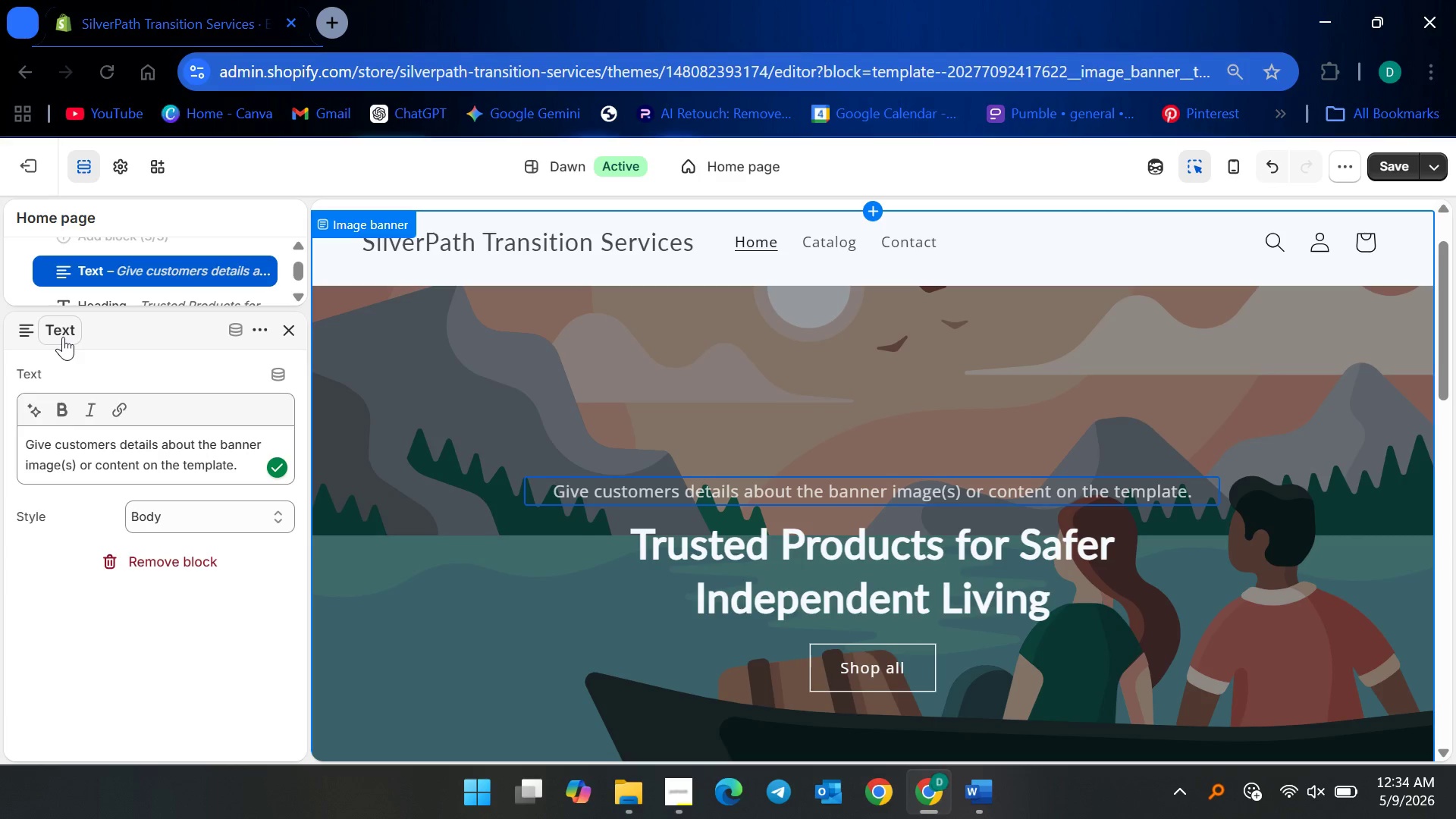 
left_click([65, 328])
 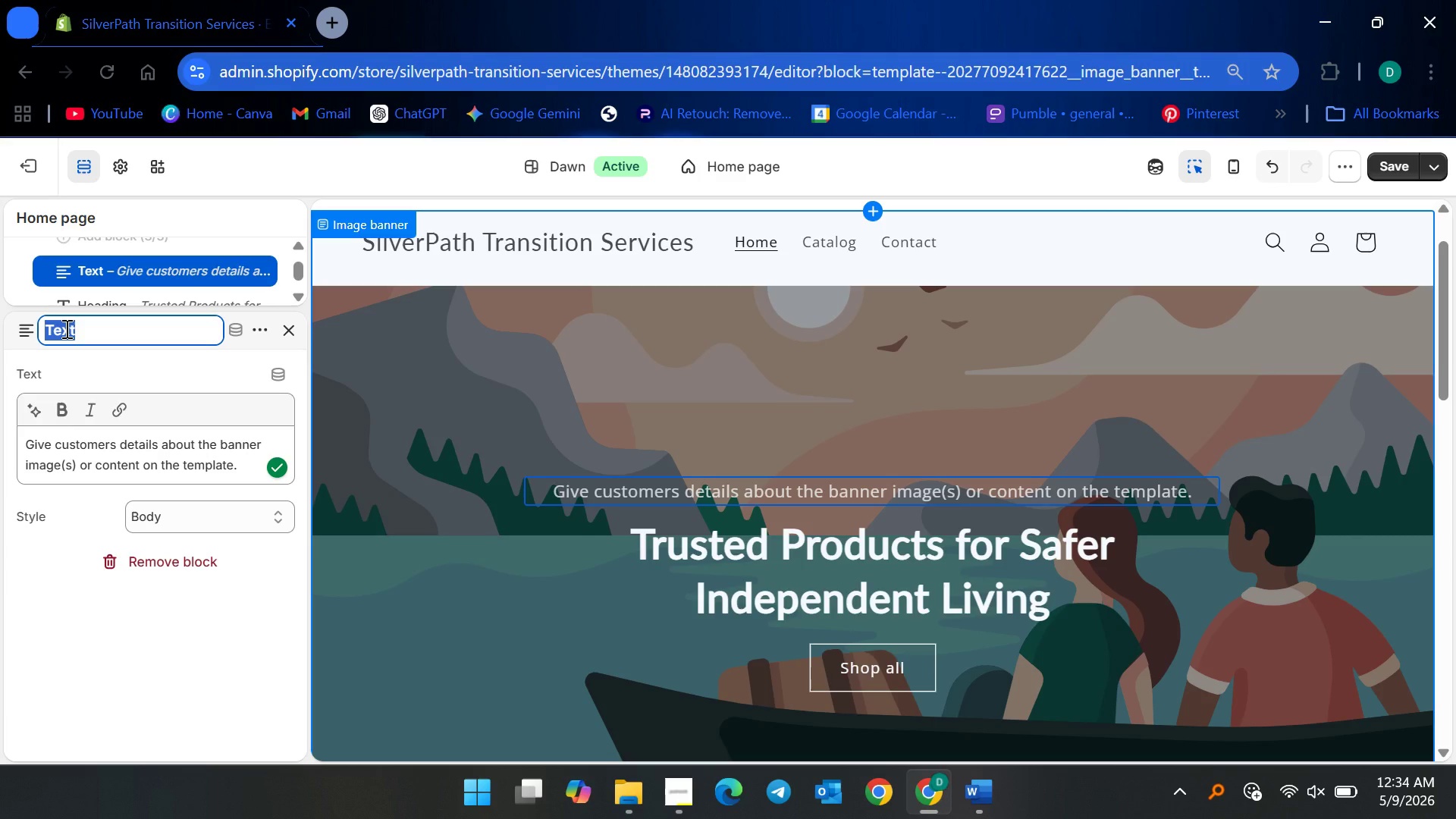 
type(Subtitle)
 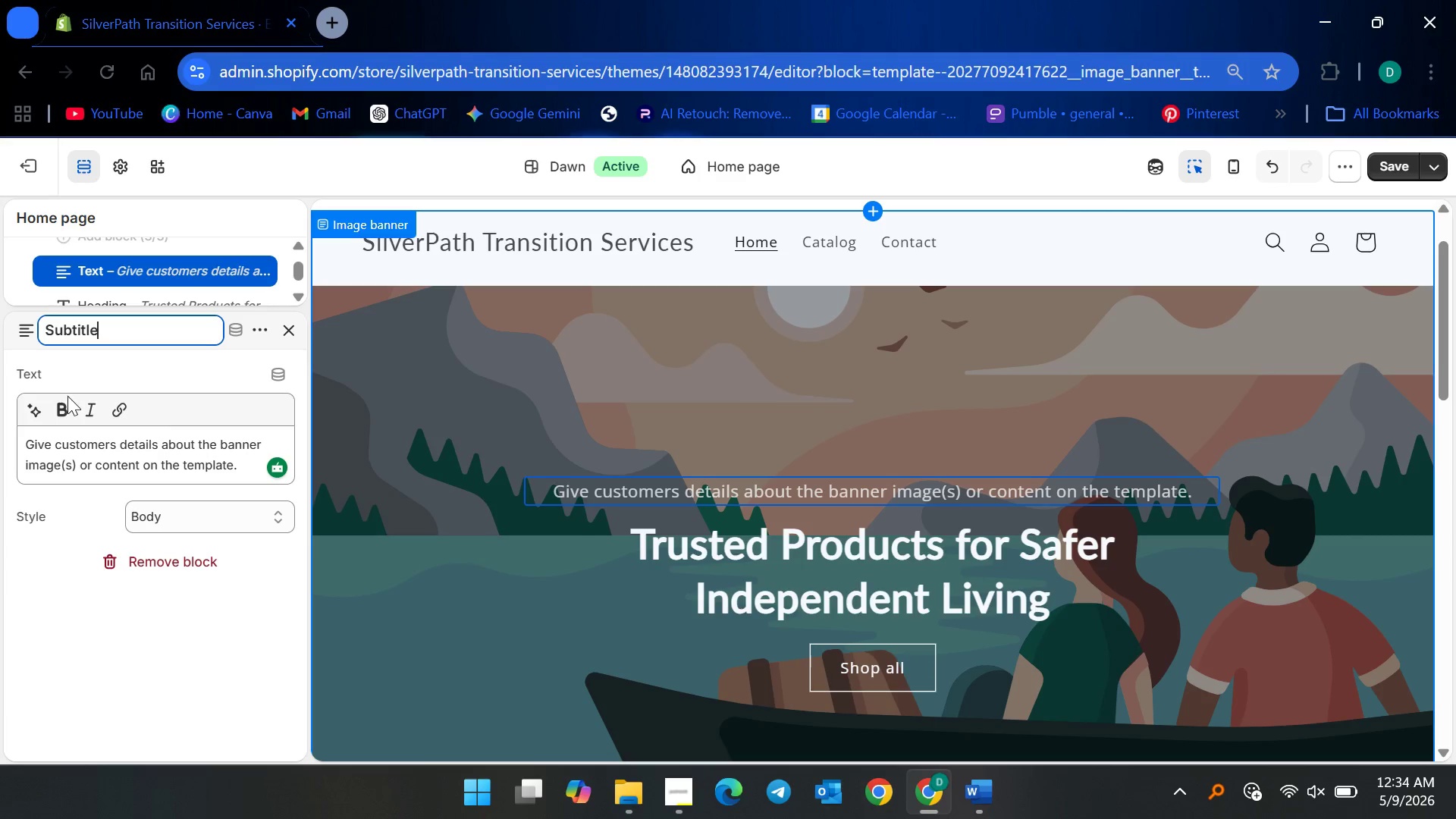 
left_click([76, 452])
 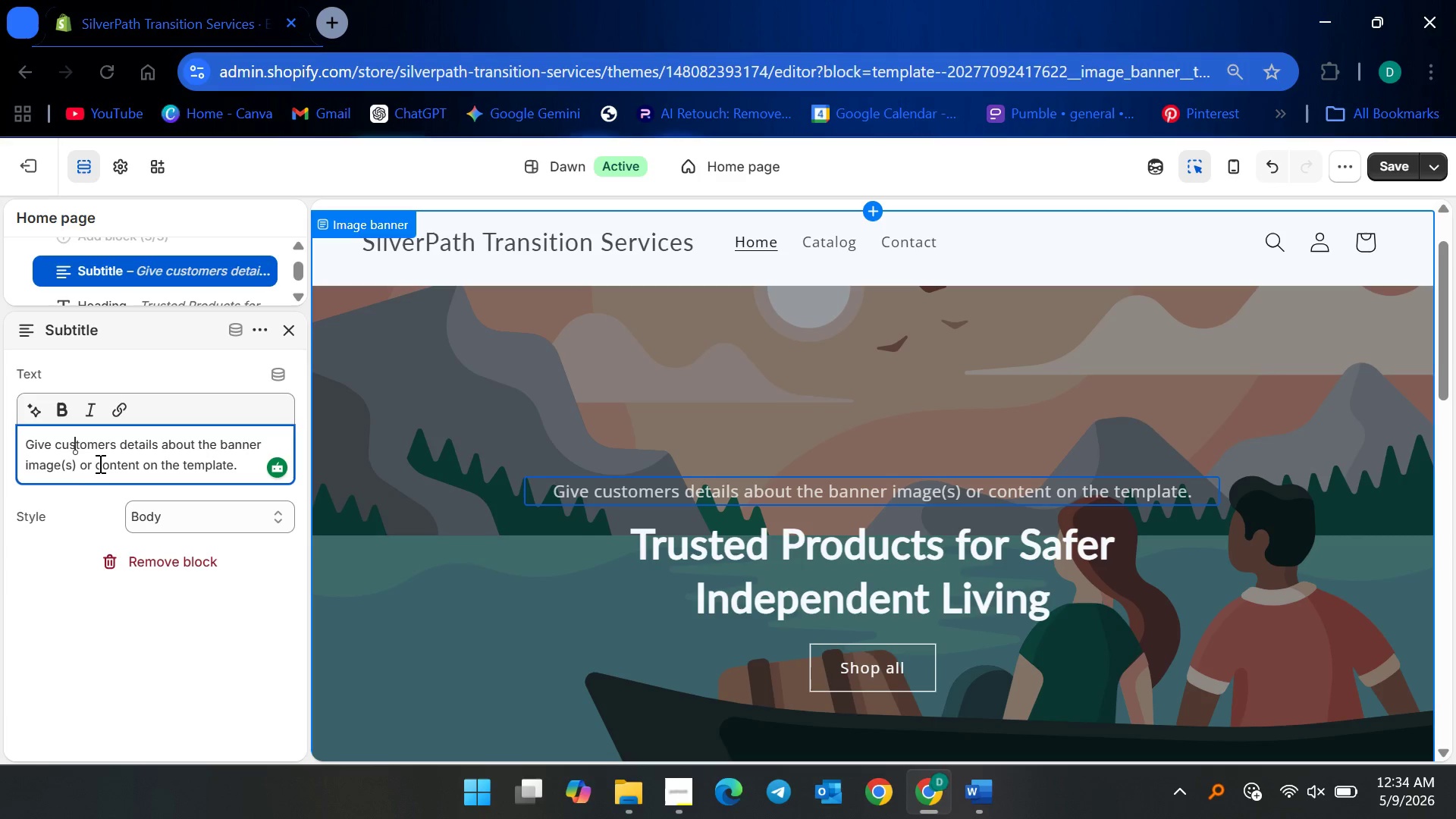 
key(Control+ControlLeft)
 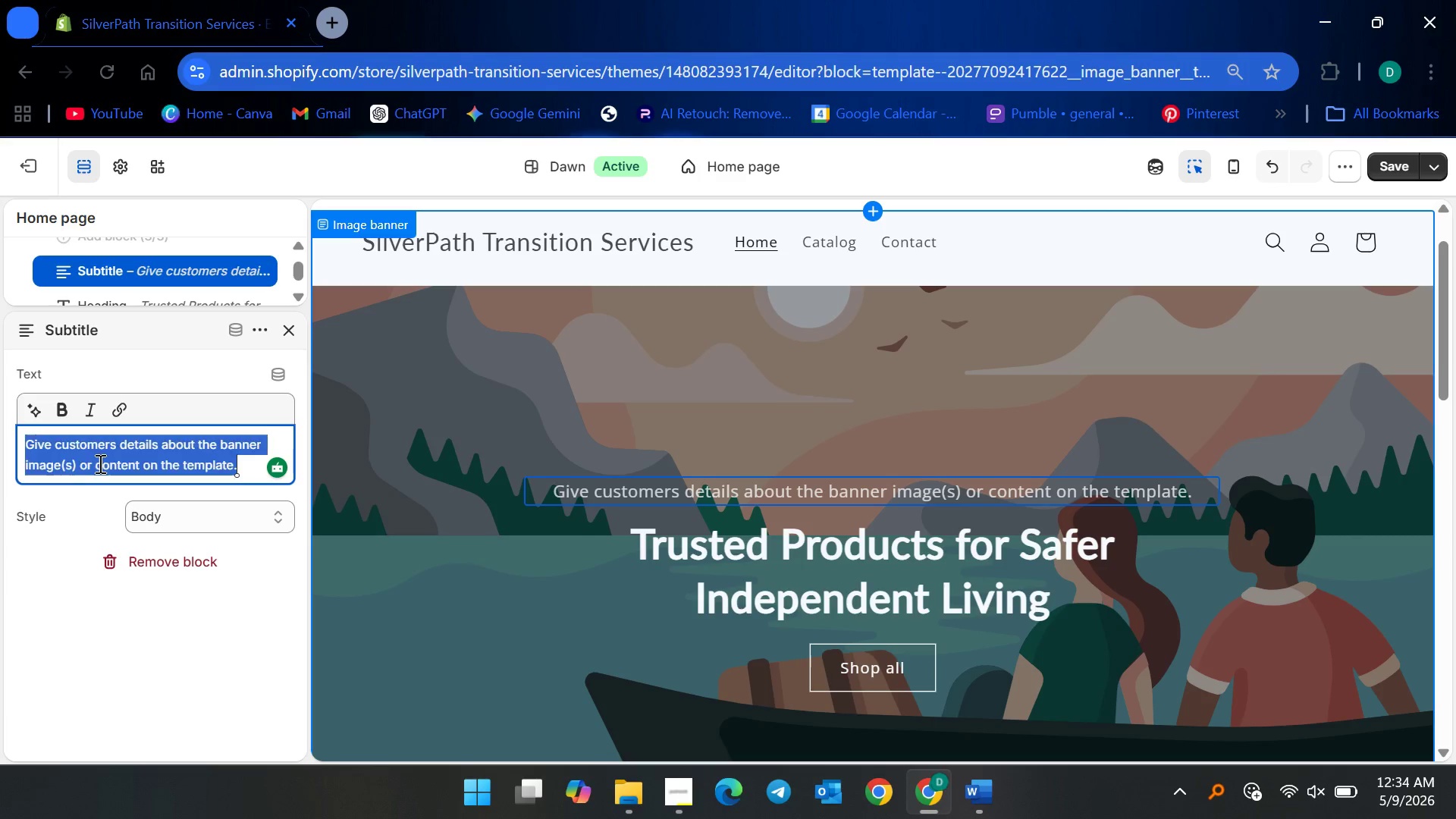 
key(Control+A)
 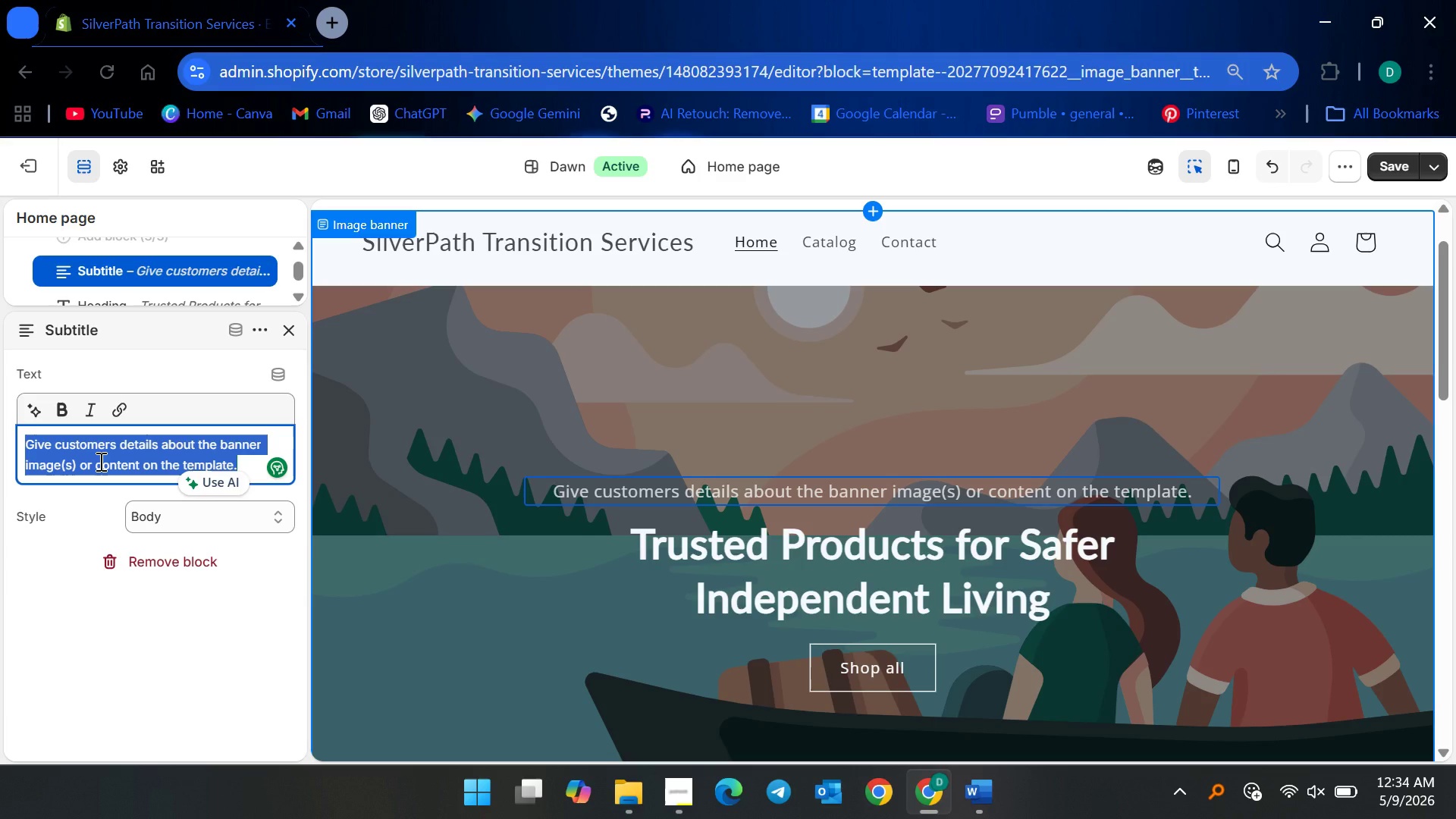 
wait(5.17)
 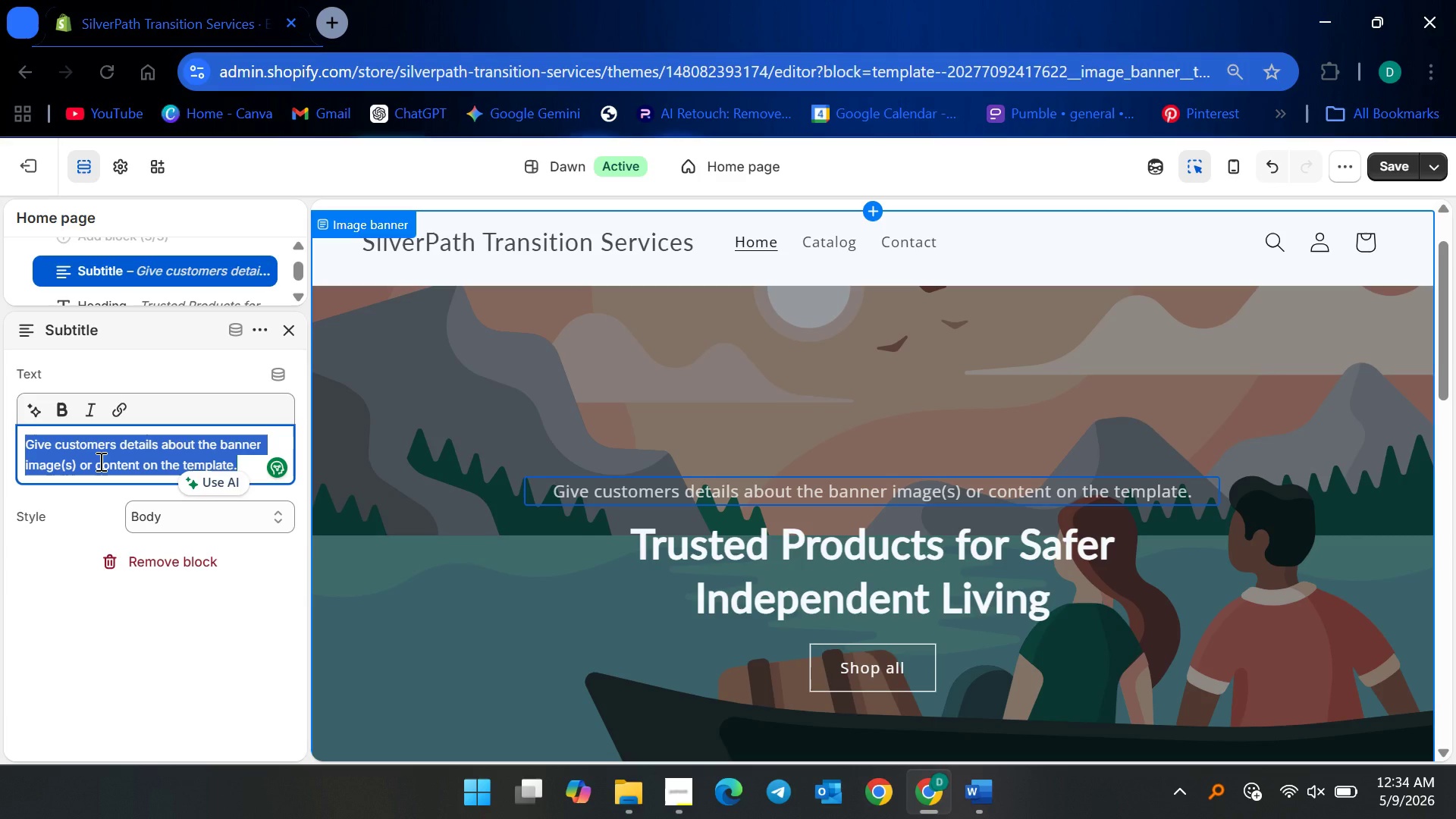 
type(SilverPath Transition Services )
 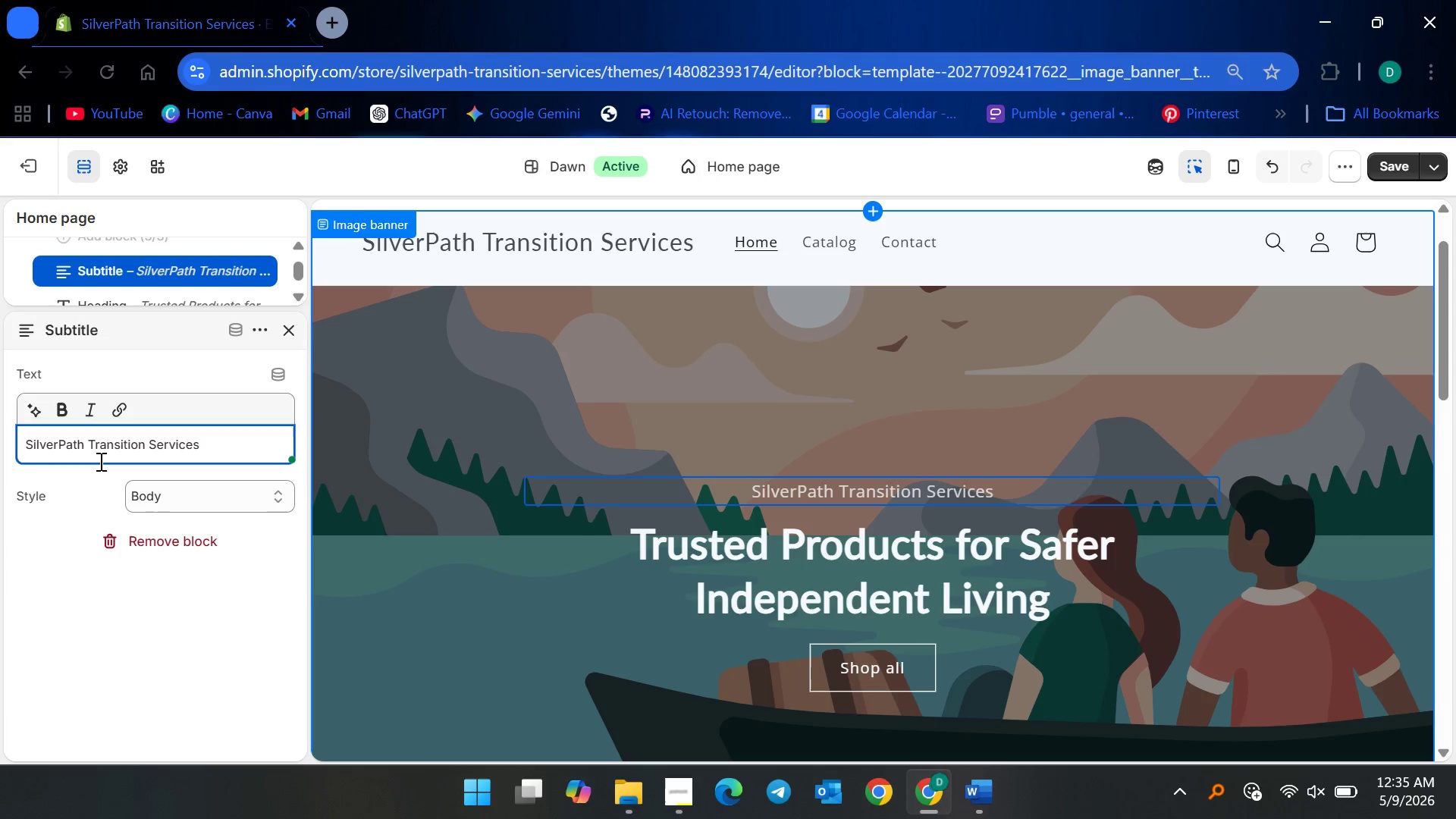 
wait(6.89)
 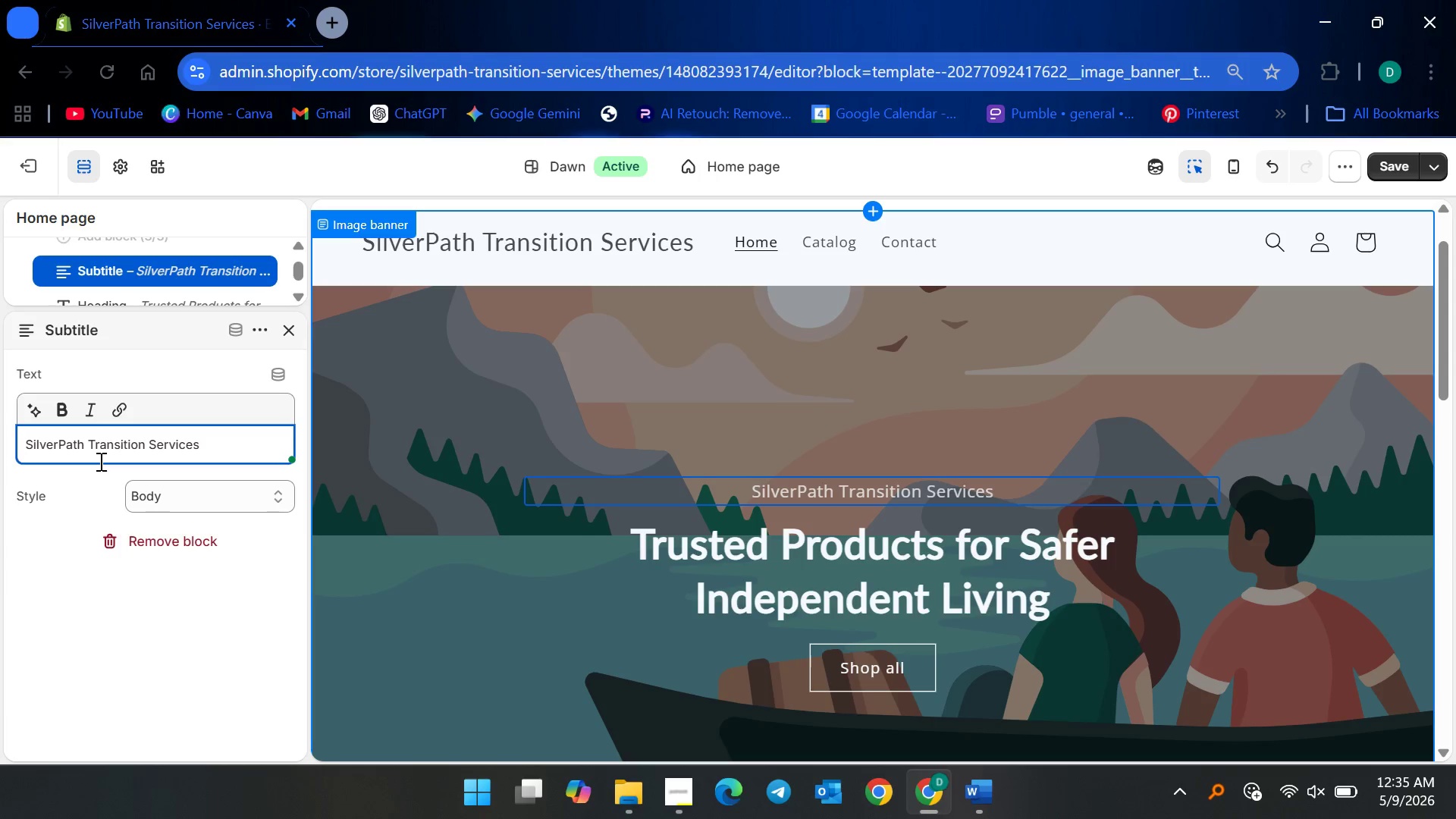 
type(carefully selects )
 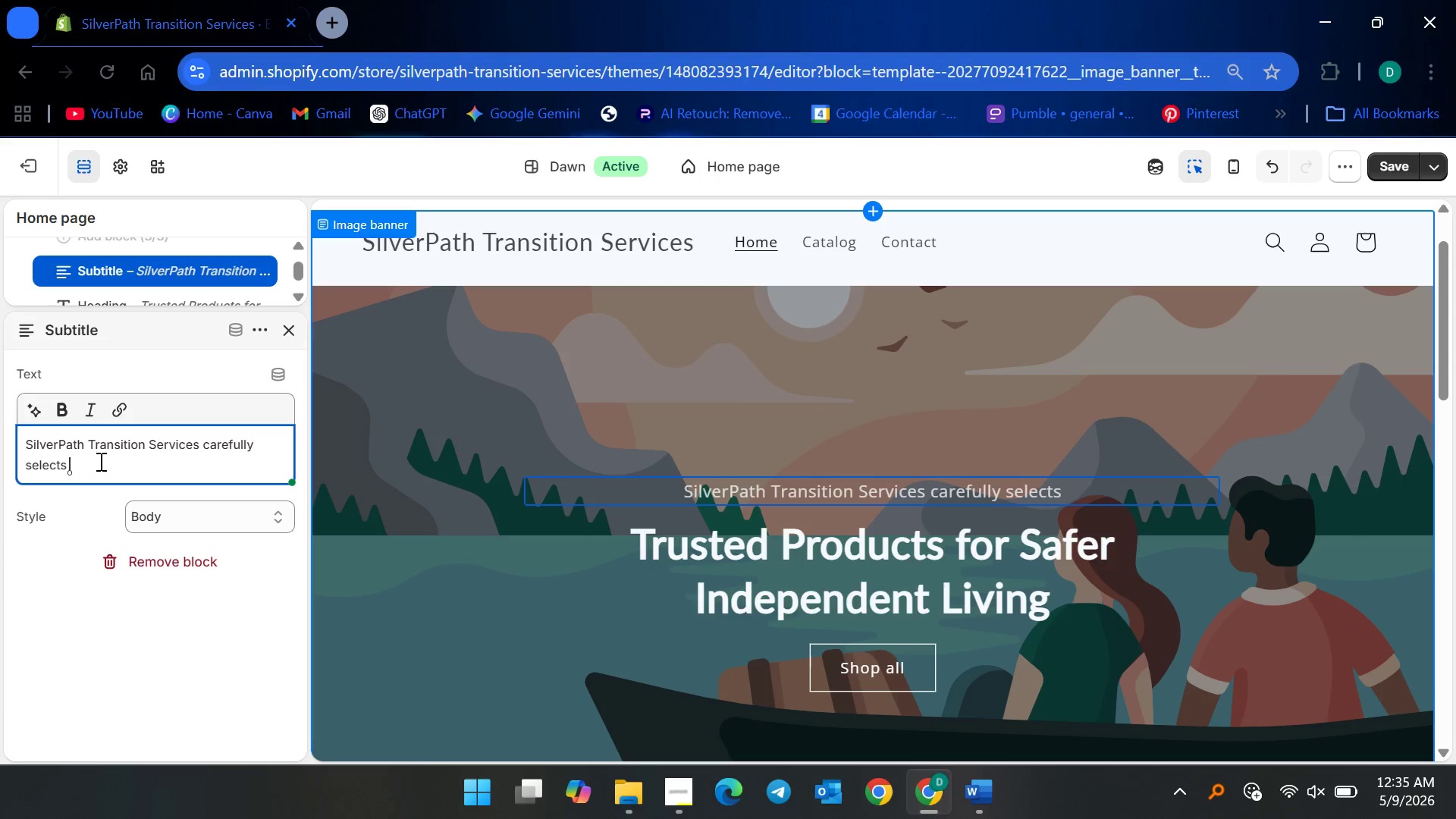 
type(safety and mobility essentials )
 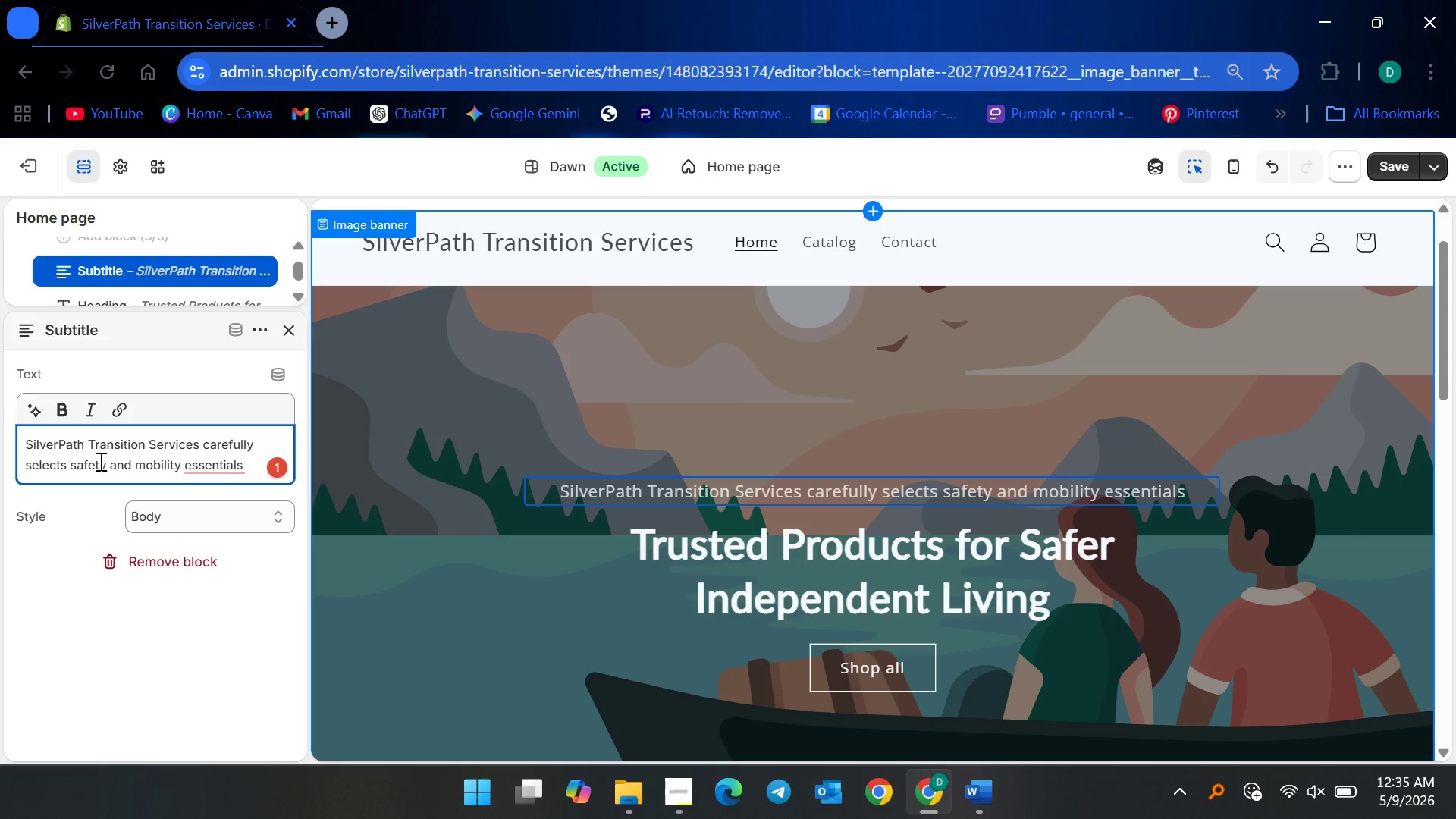 
wait(5.84)
 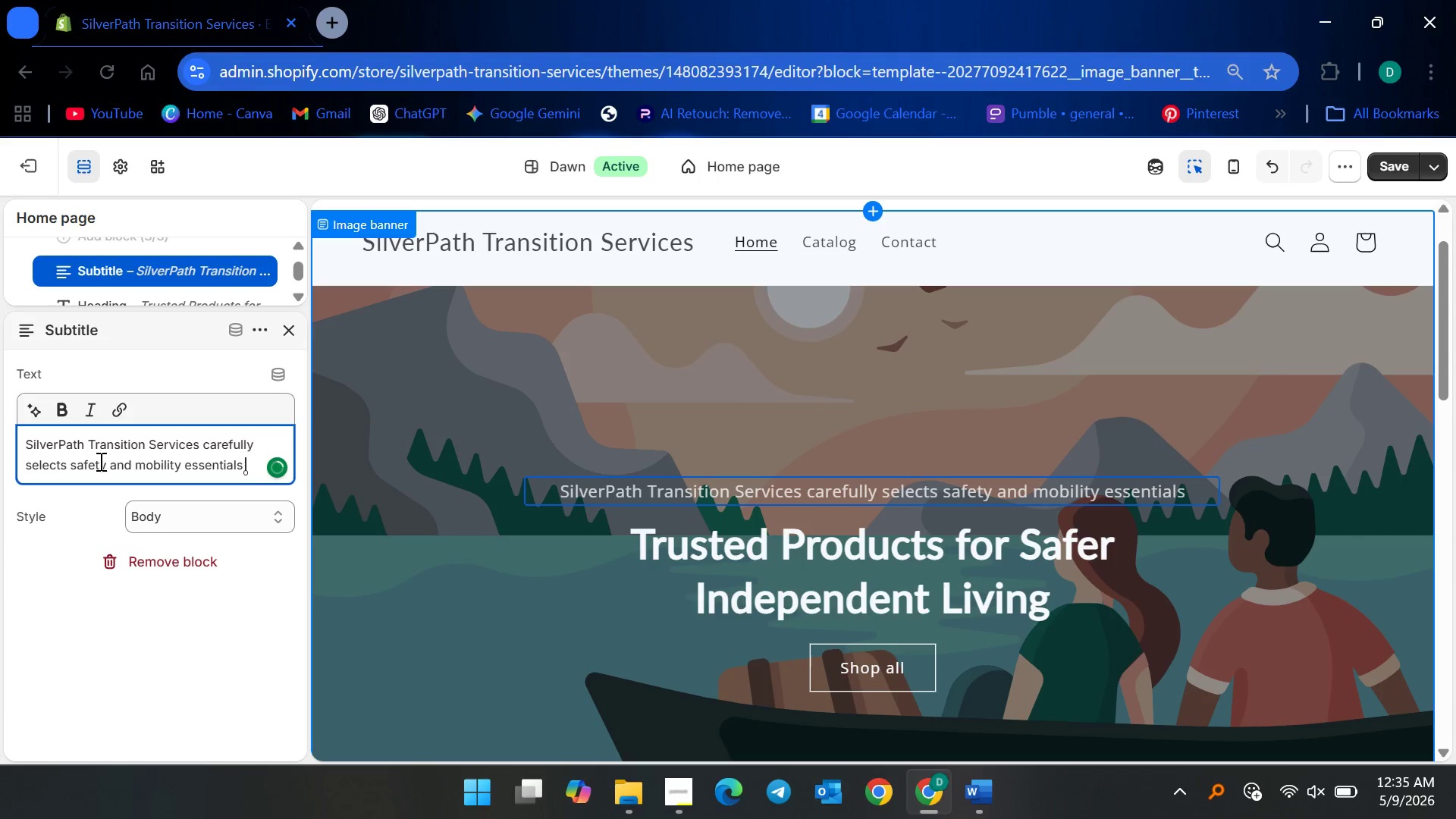 
type(that help seniors maintain )
 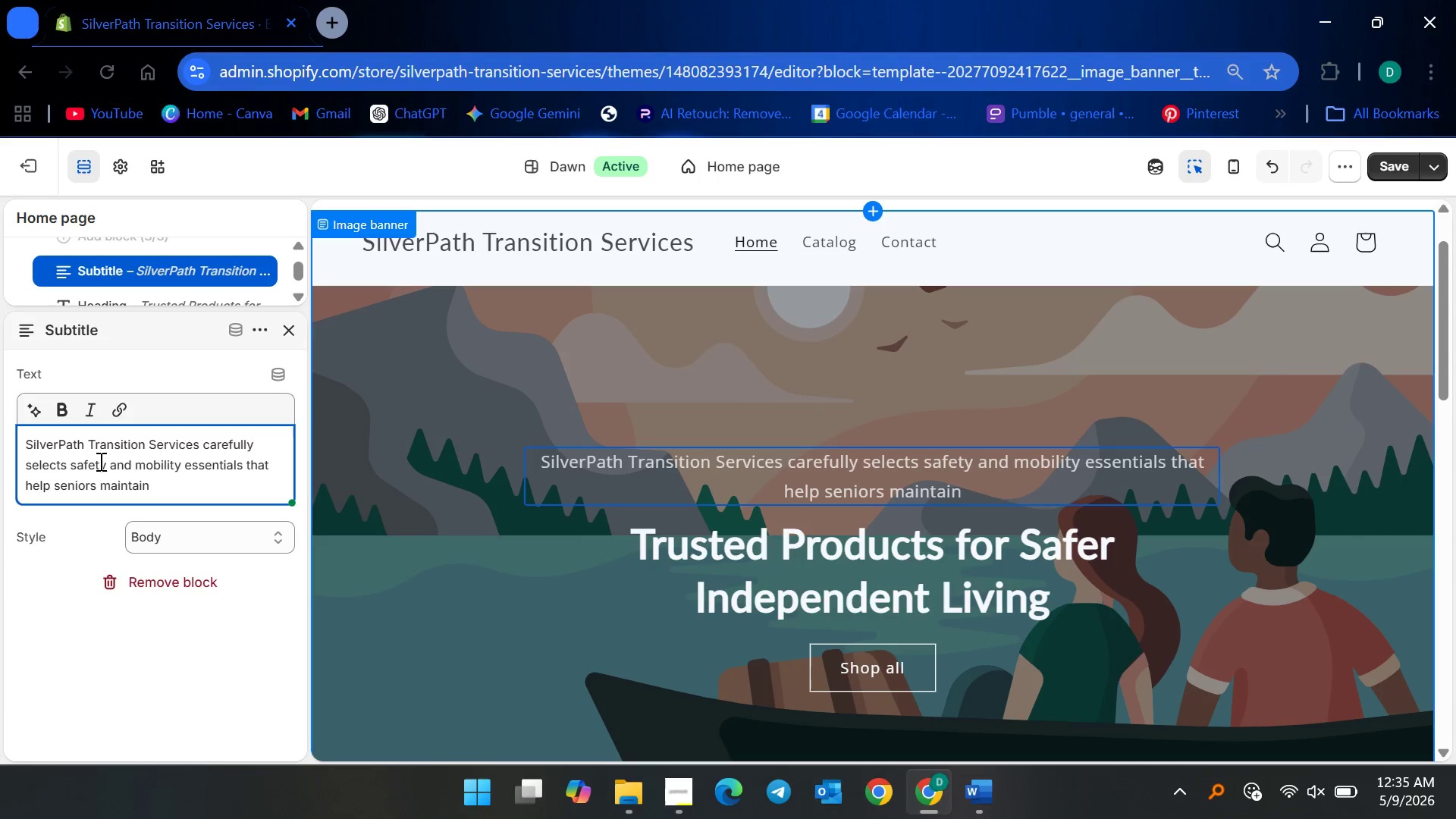 
wait(5.56)
 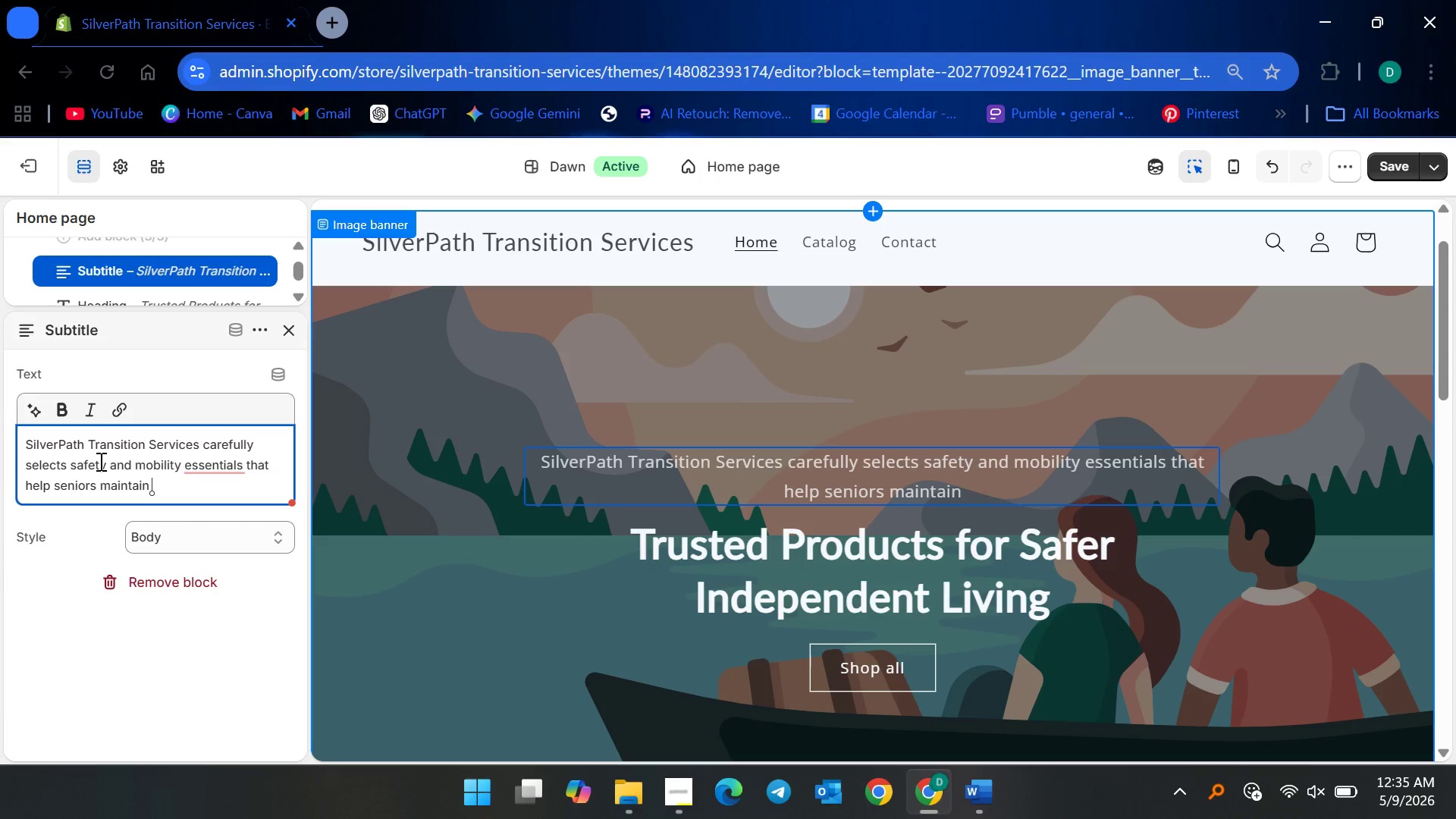 
type(confidence, comfort, and )
 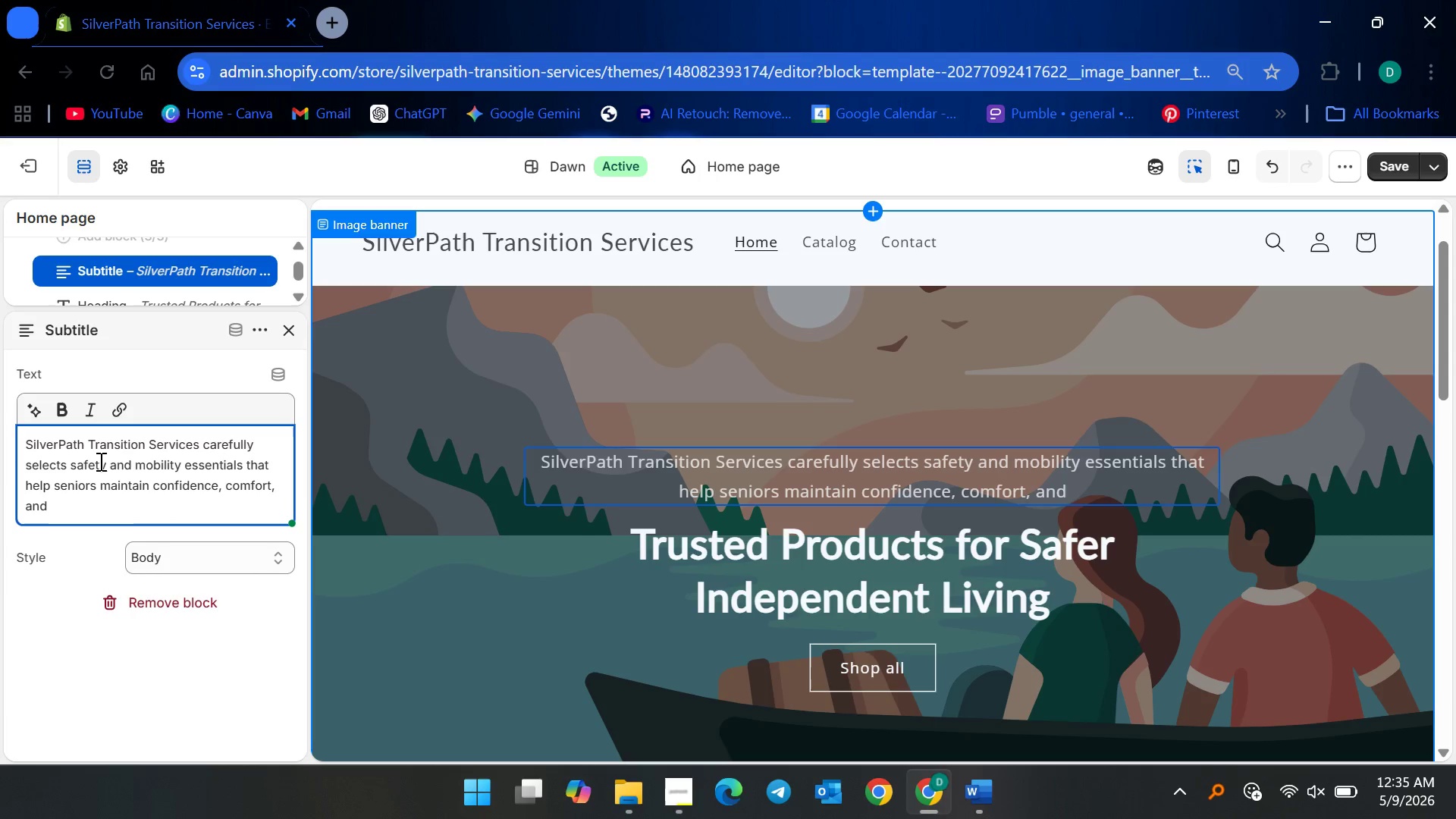 
type(independence dut)
key(Backspace)
type(ring life transitions.)
 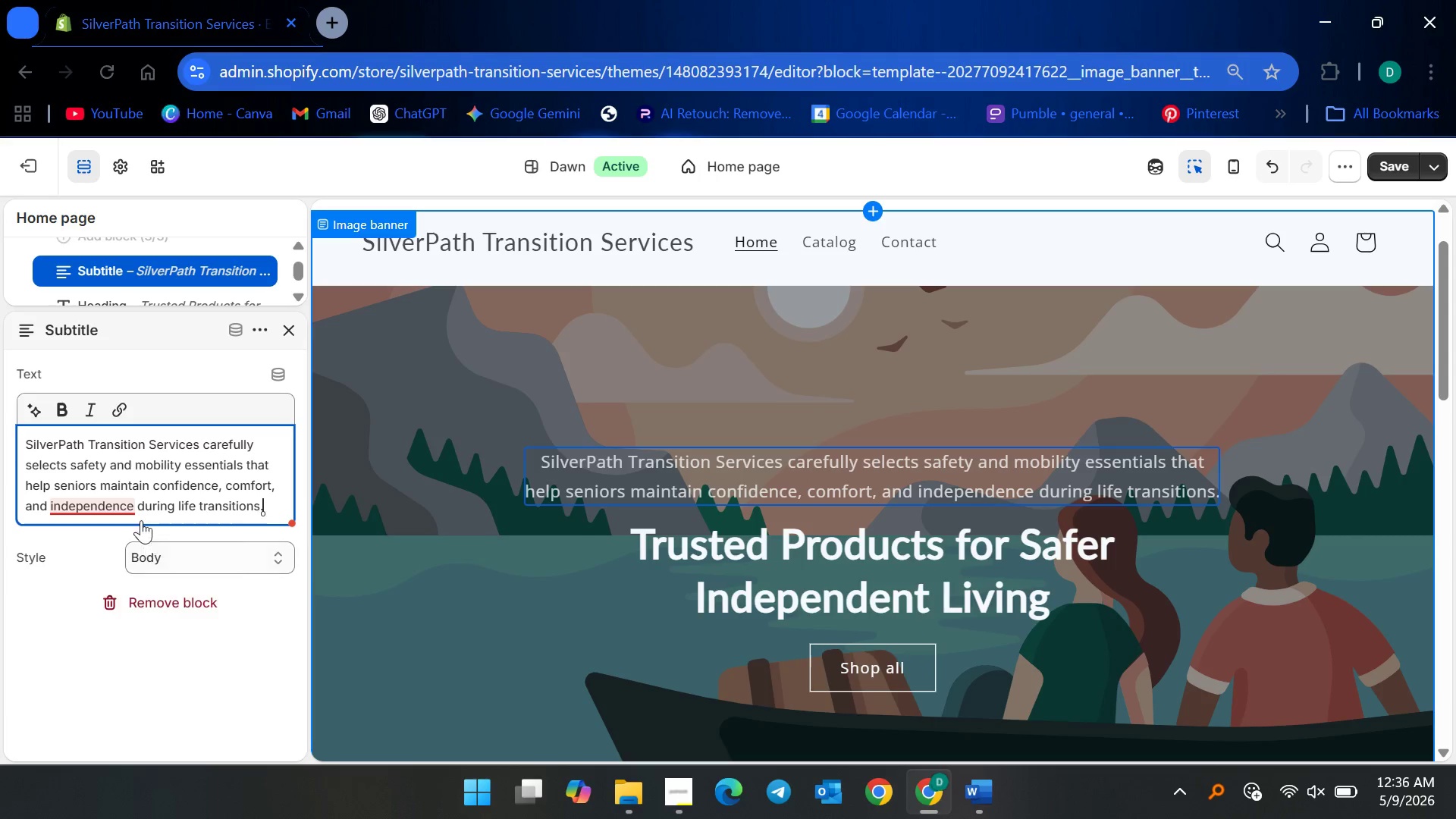 
left_click([112, 504])
 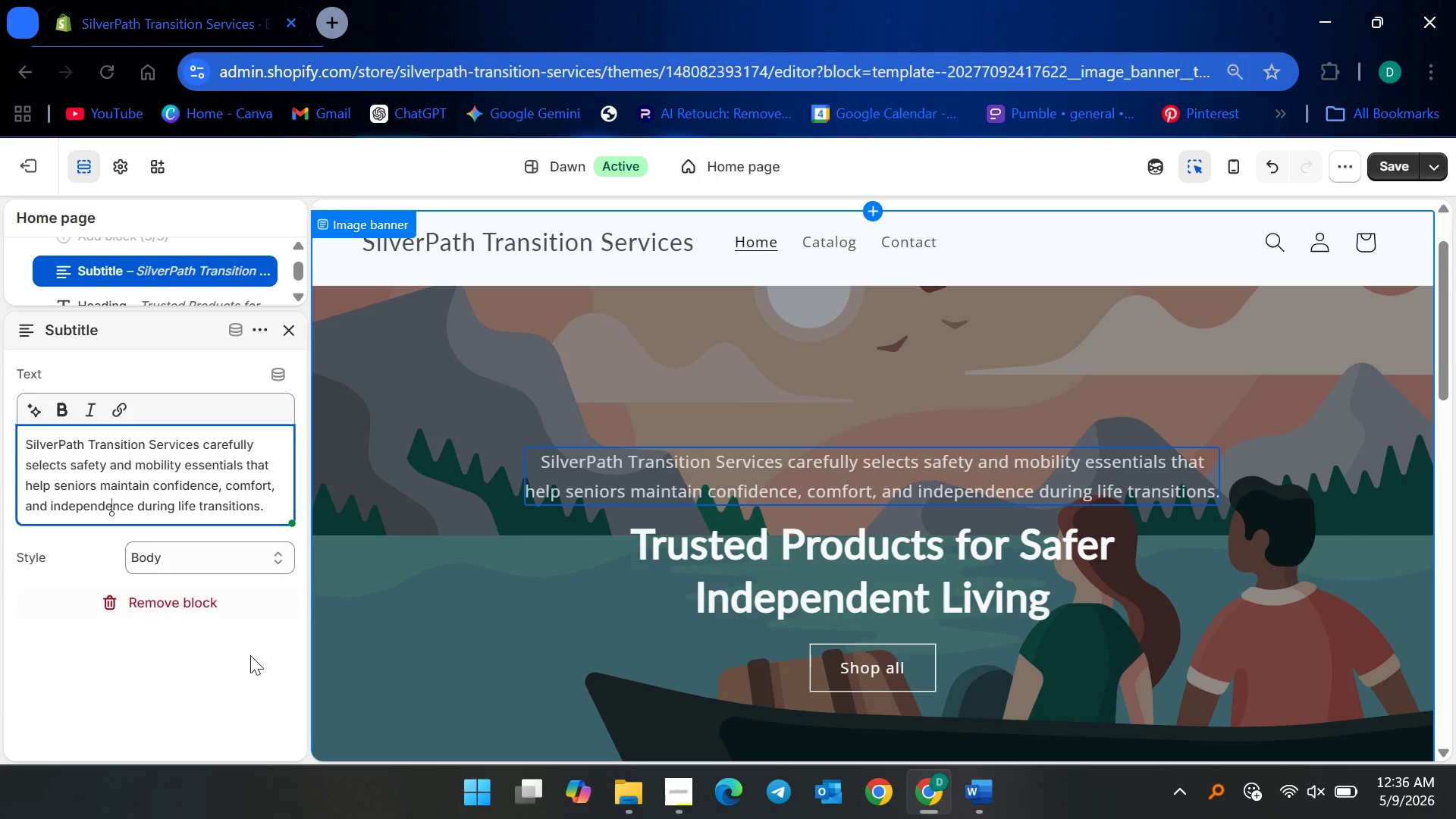 
left_click([232, 681])
 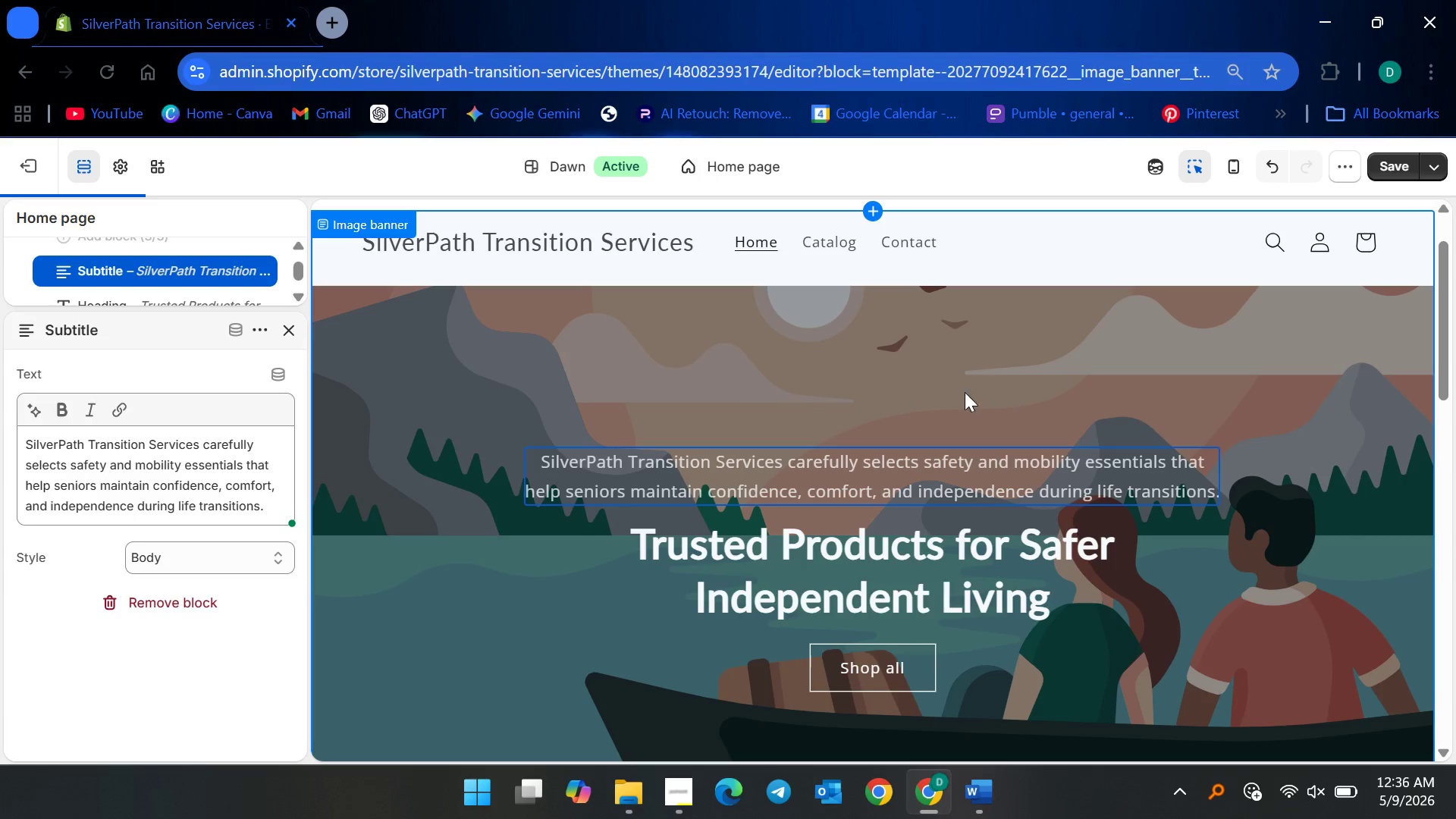 
mouse_move([659, 471])
 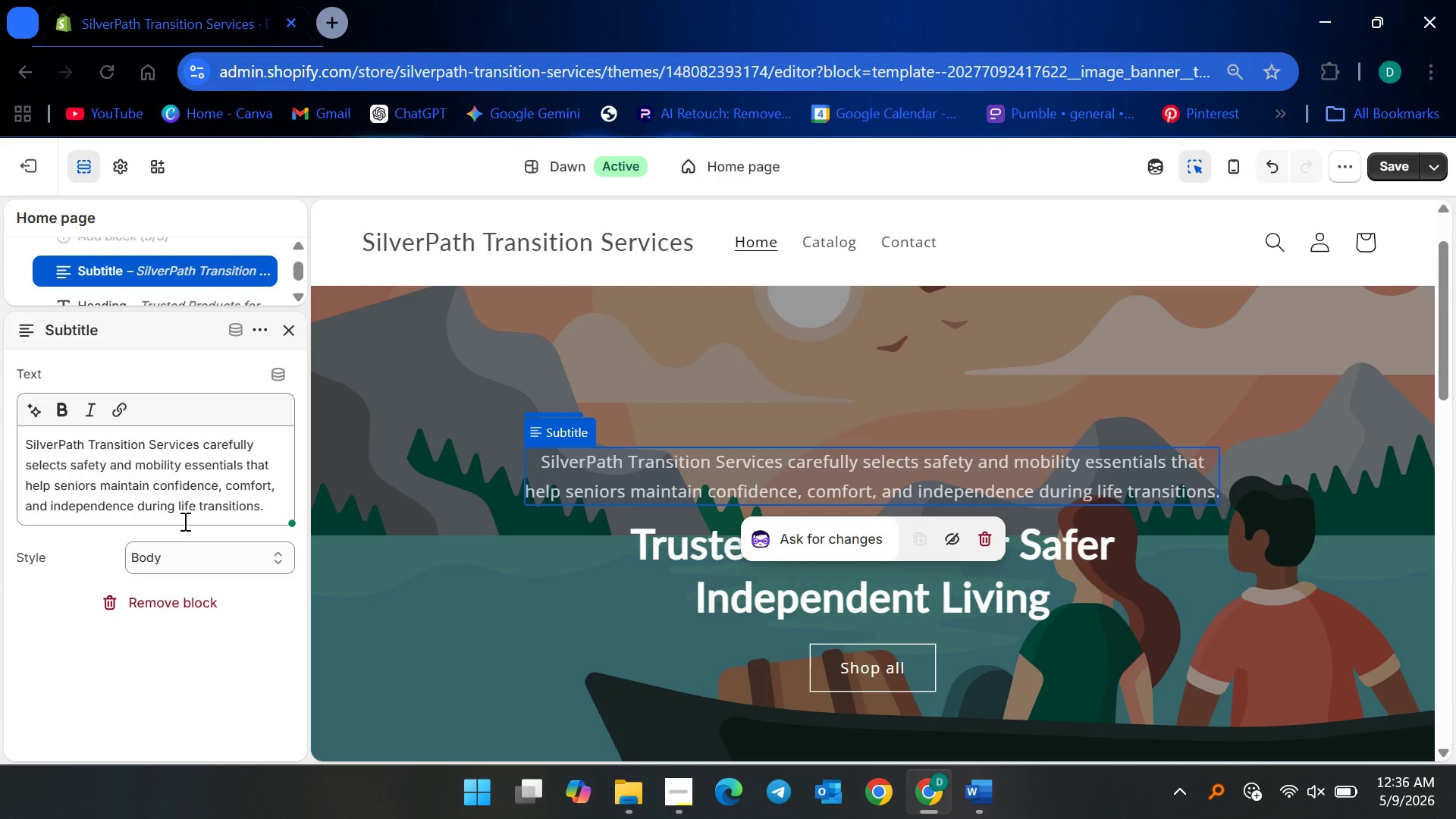 
wait(8.98)
 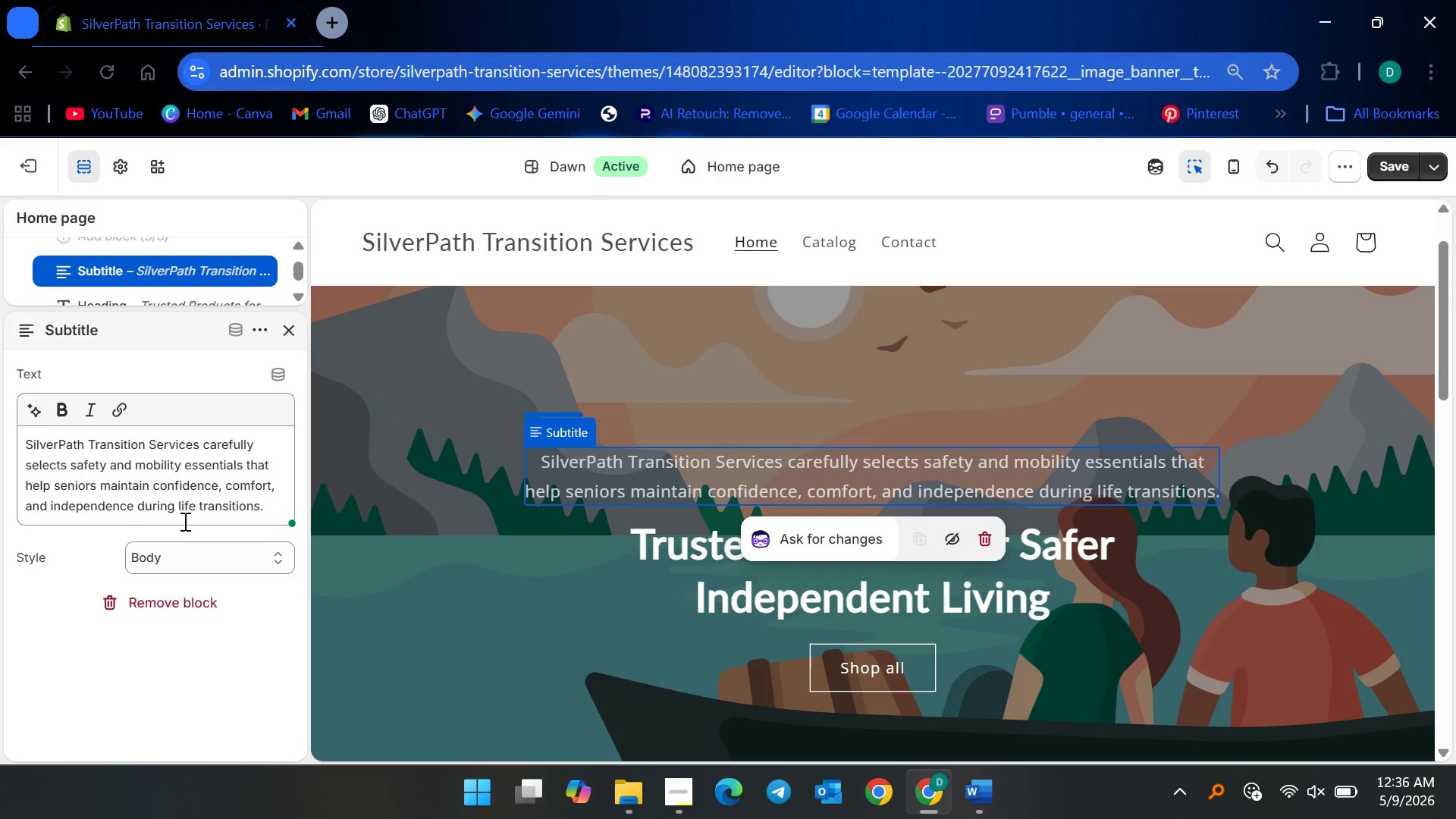 
left_click([290, 331])
 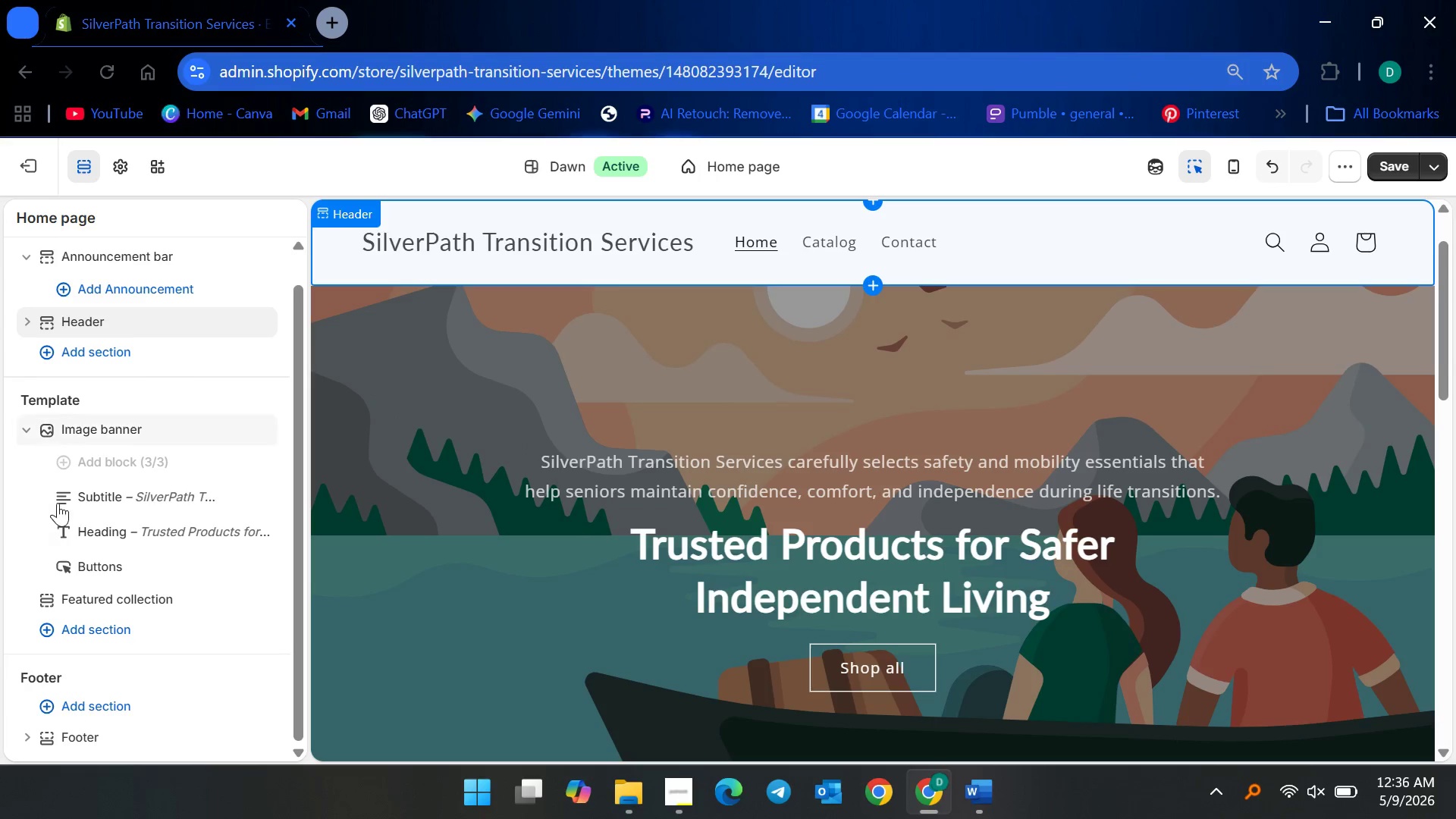 
left_click_drag(start_coordinate=[61, 502], to_coordinate=[75, 561])
 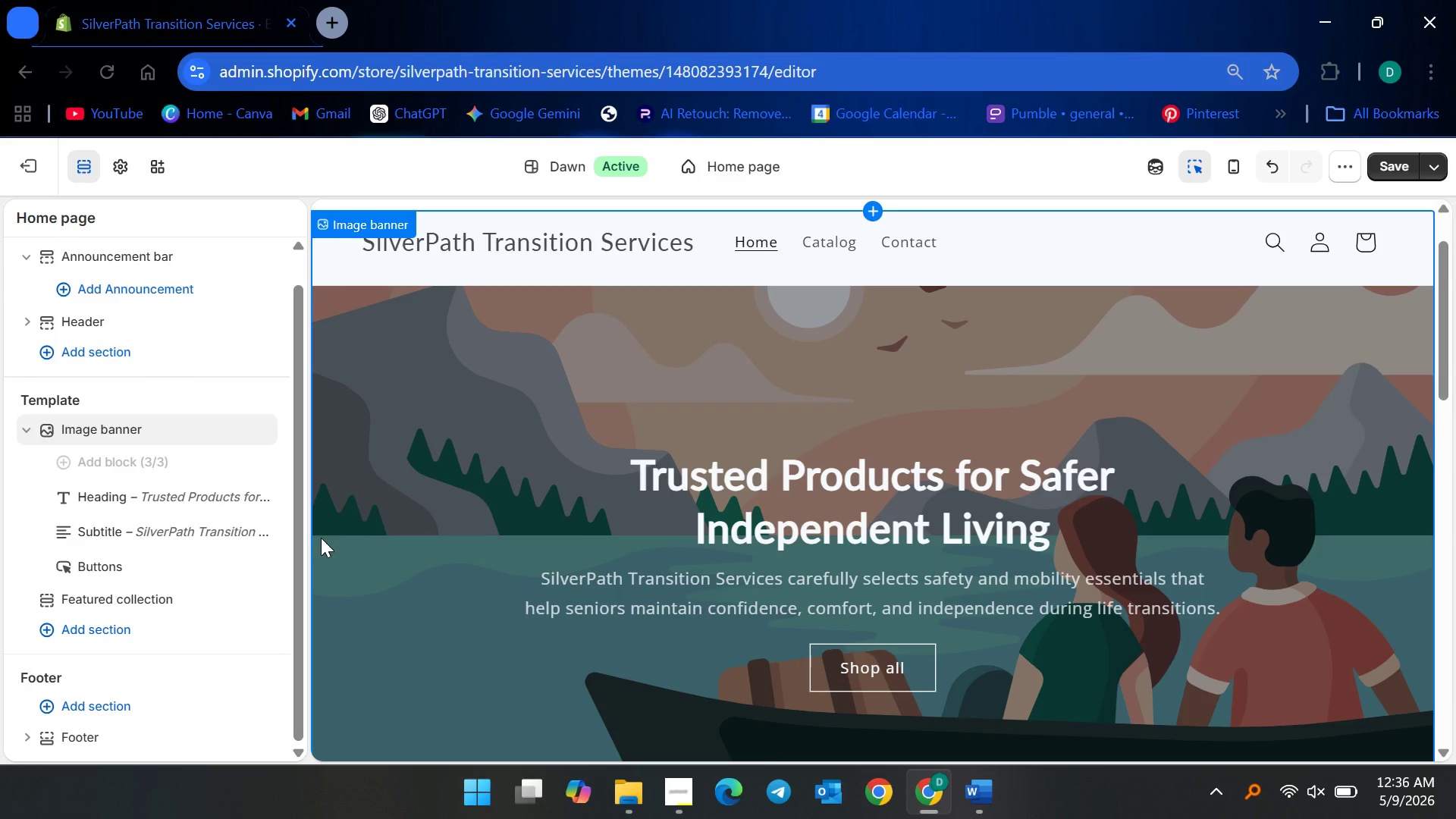 
left_click([808, 494])
 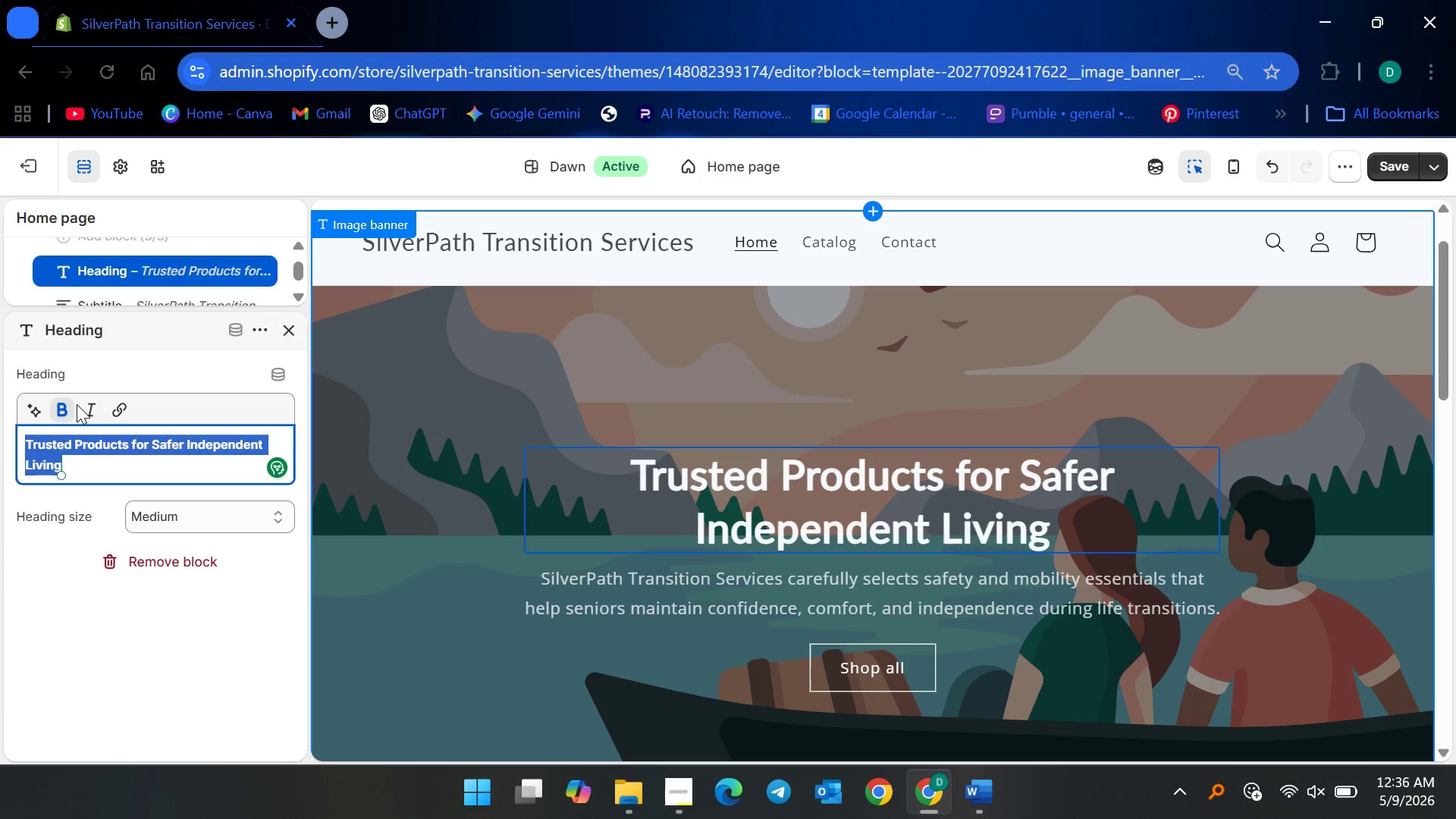 
left_click([61, 406])
 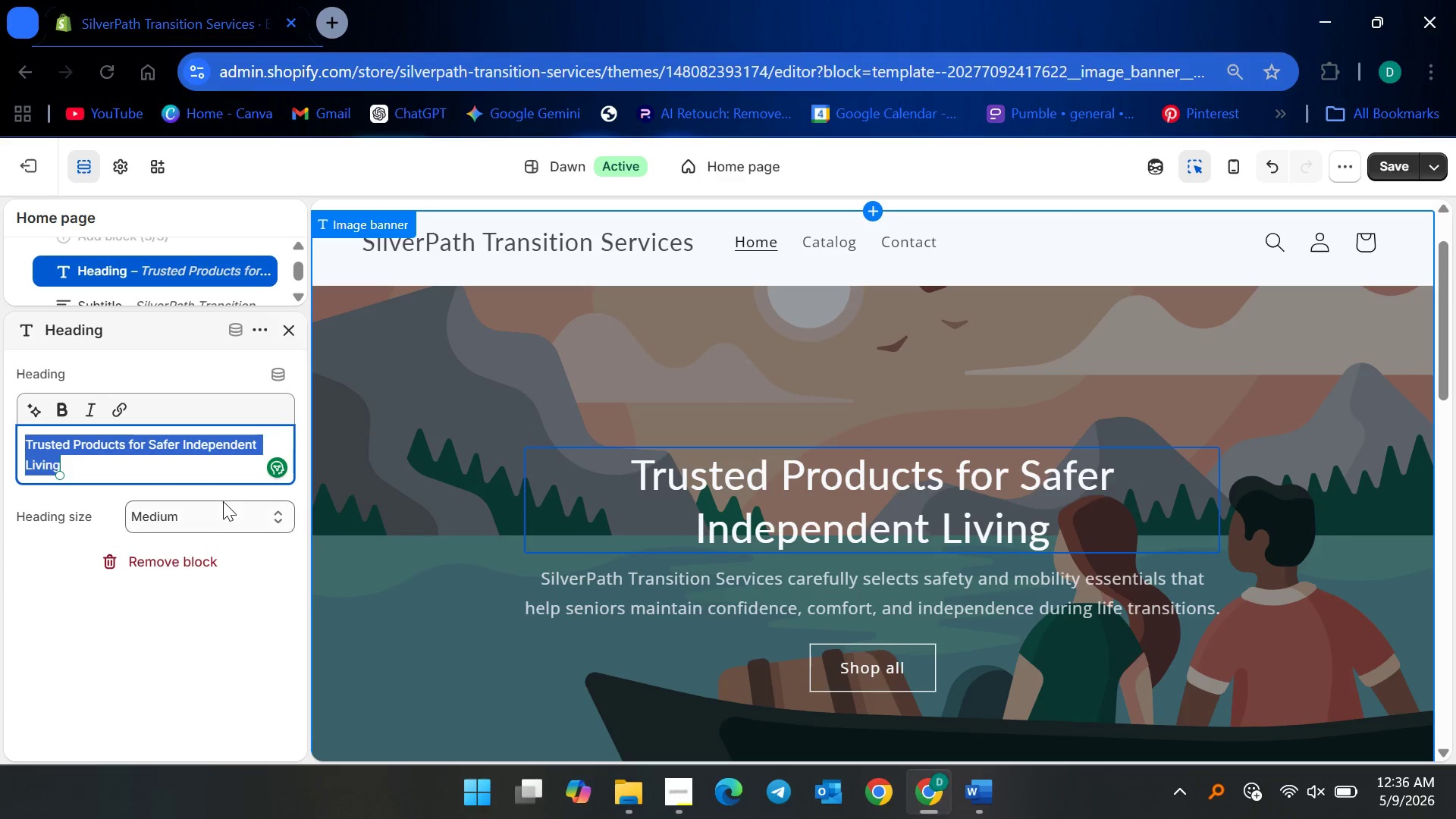 
left_click([181, 526])
 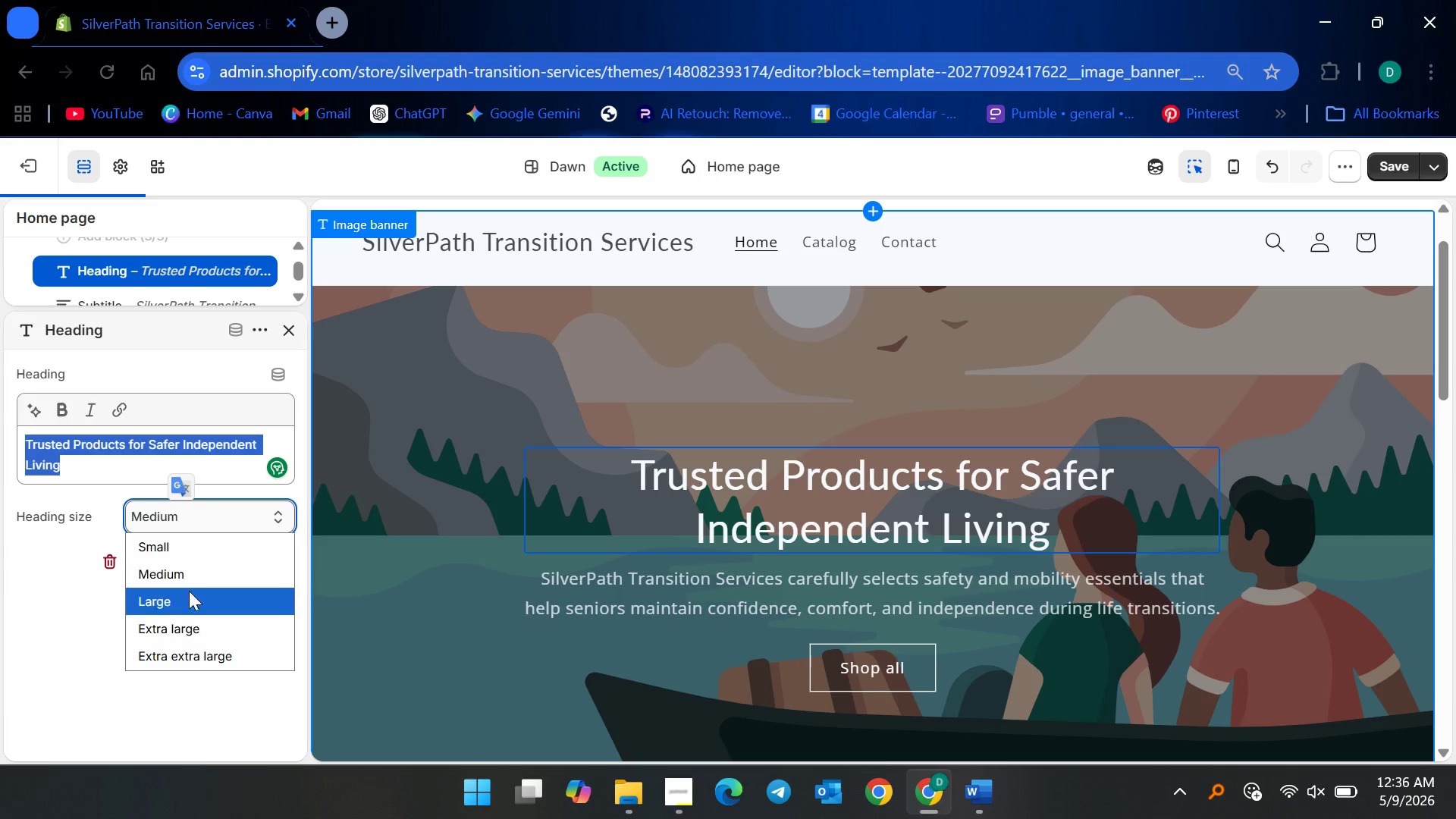 
left_click([189, 598])
 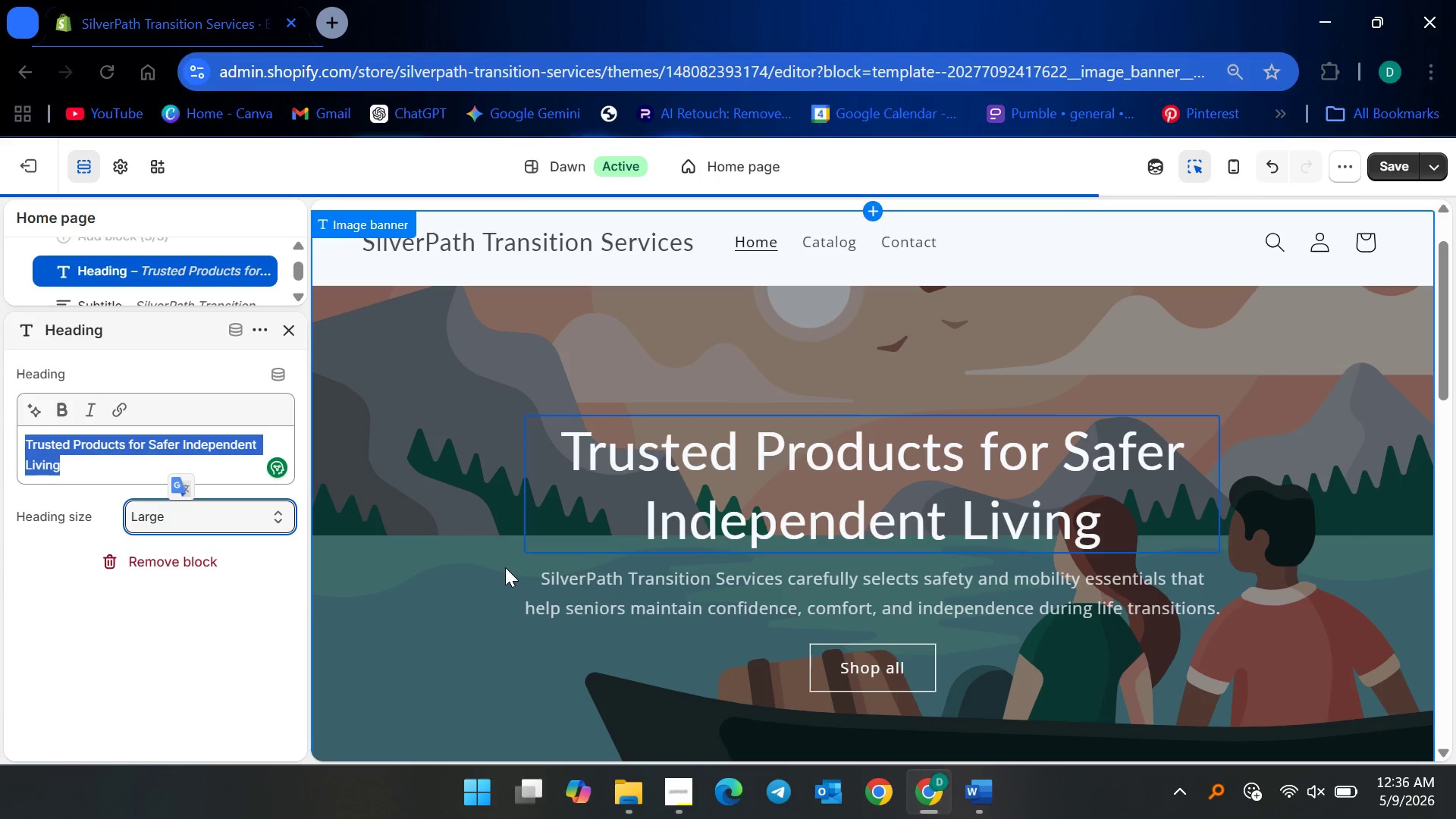 
scroll: coordinate [525, 522], scroll_direction: up, amount: 3.0
 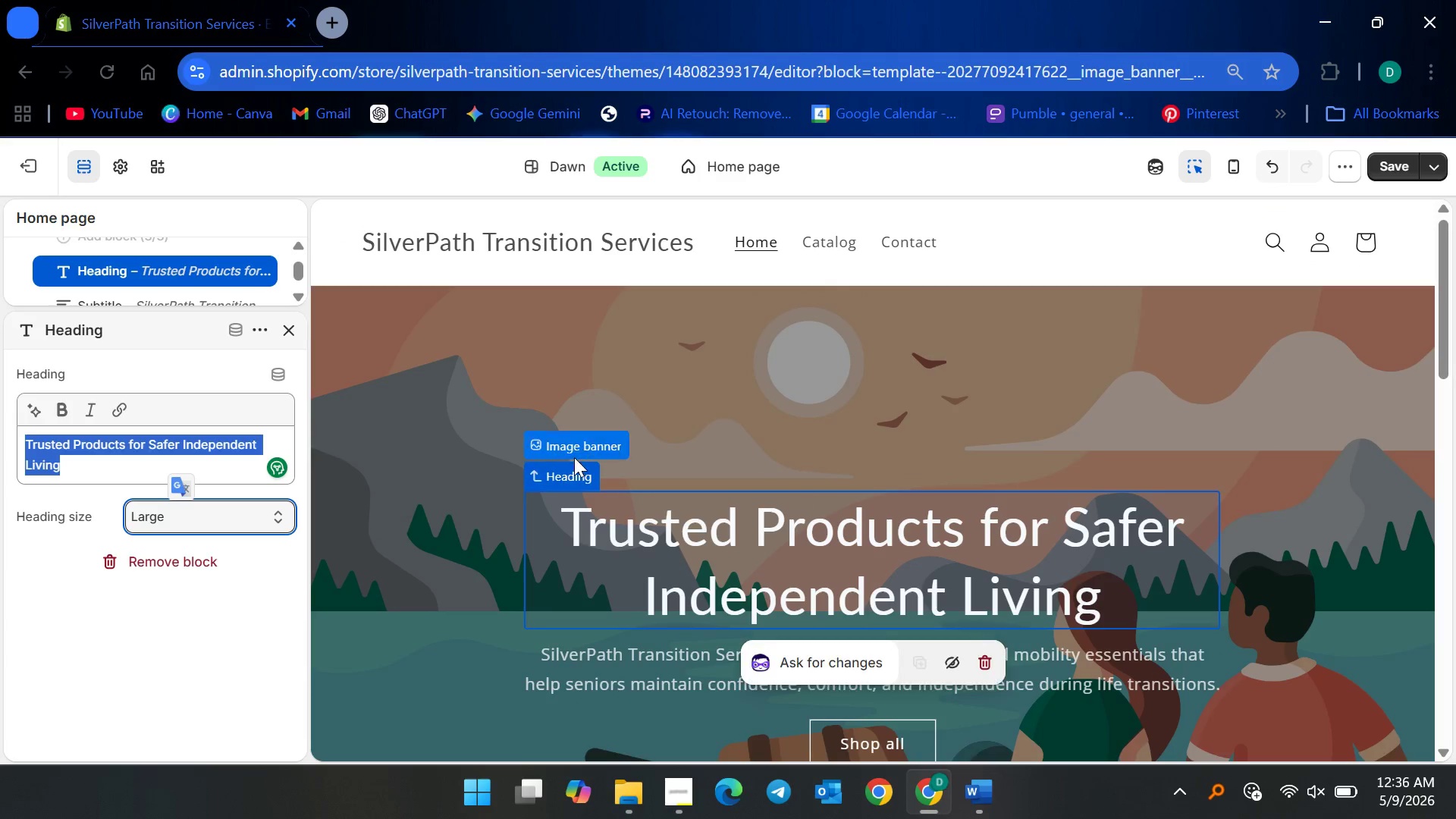 
scroll: coordinate [576, 457], scroll_direction: down, amount: 5.0
 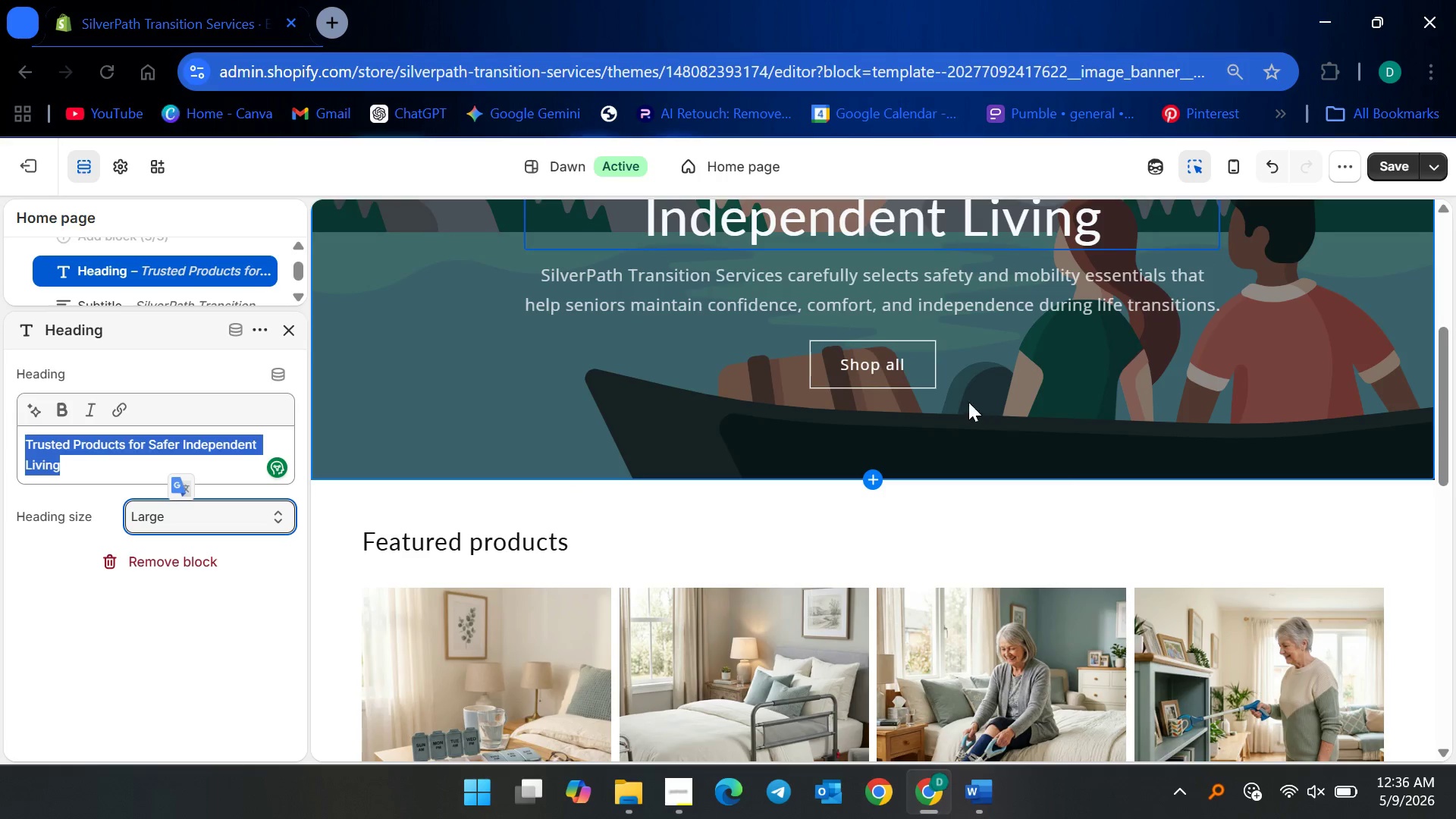 
left_click([863, 362])
 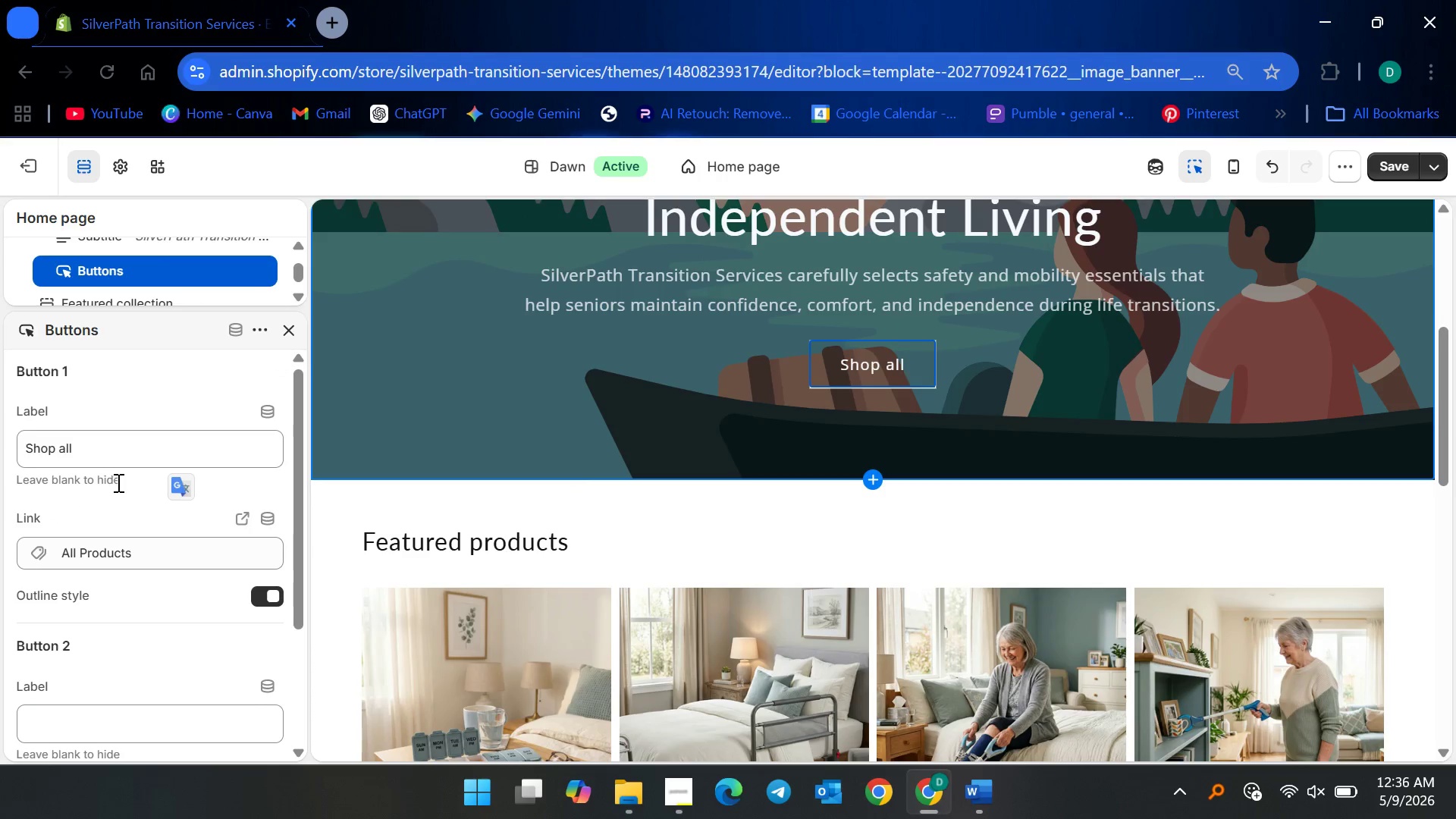 
left_click([119, 456])
 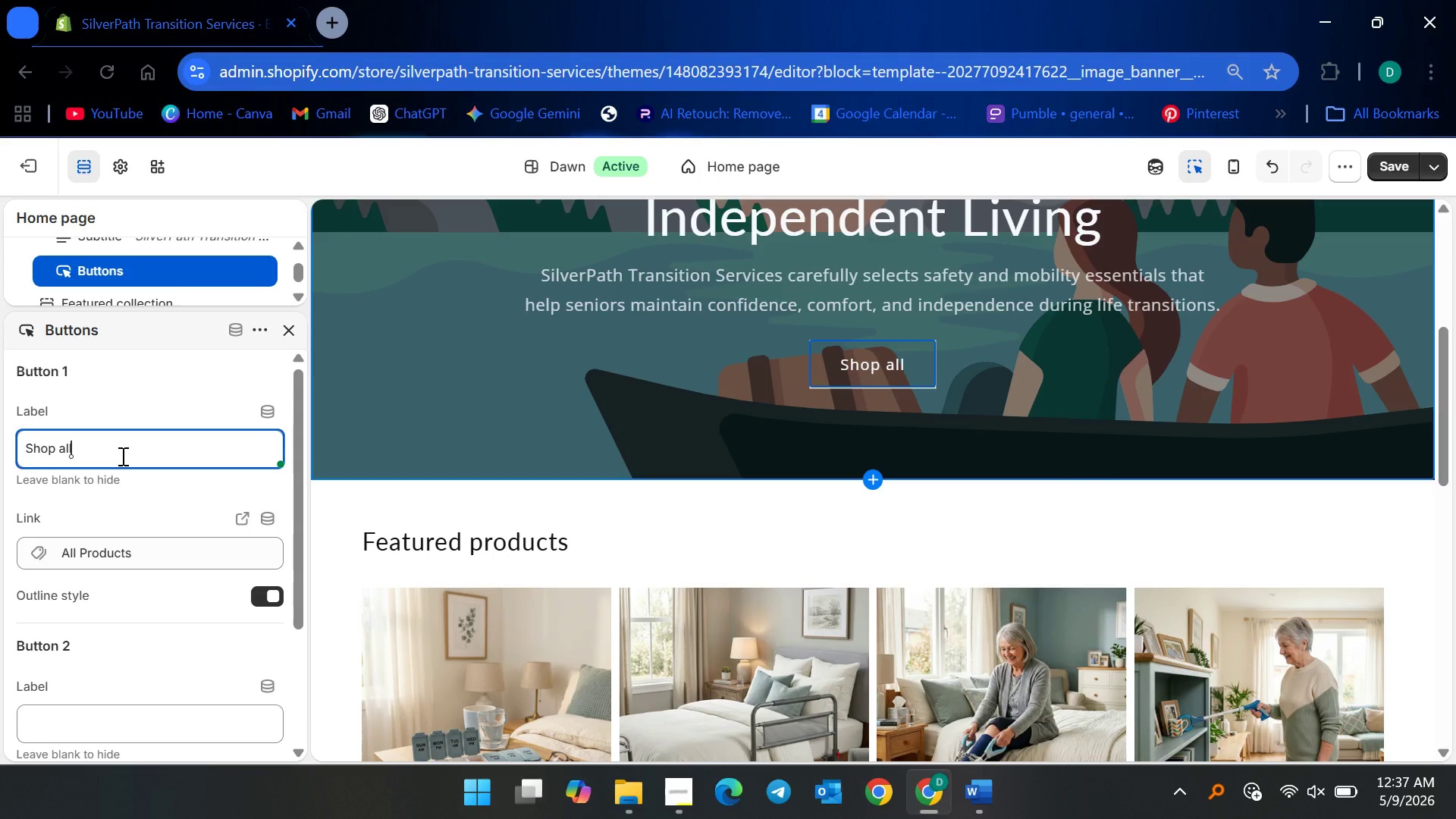 
wait(26.31)
 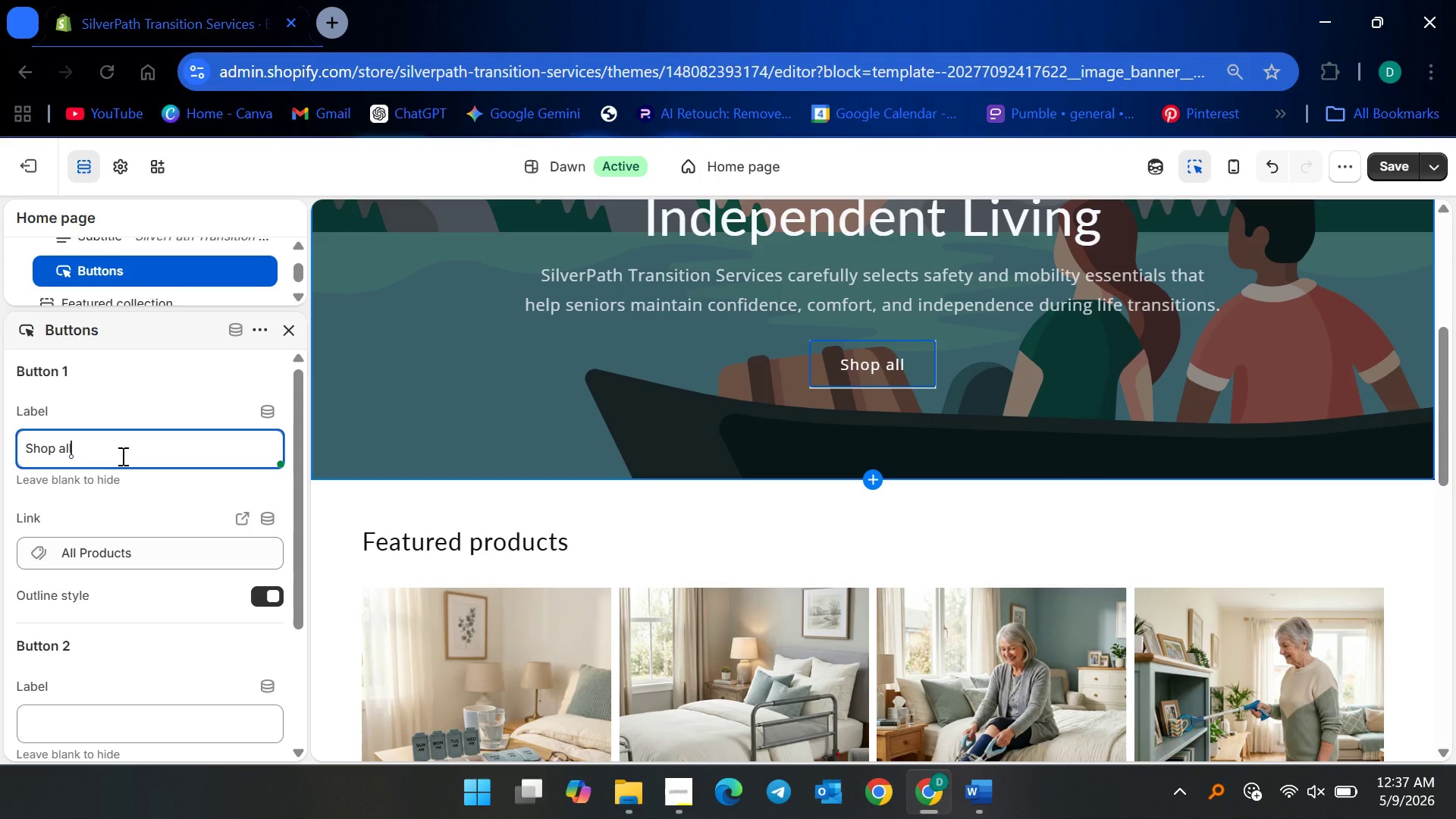 
scroll: coordinate [727, 425], scroll_direction: up, amount: 7.0
 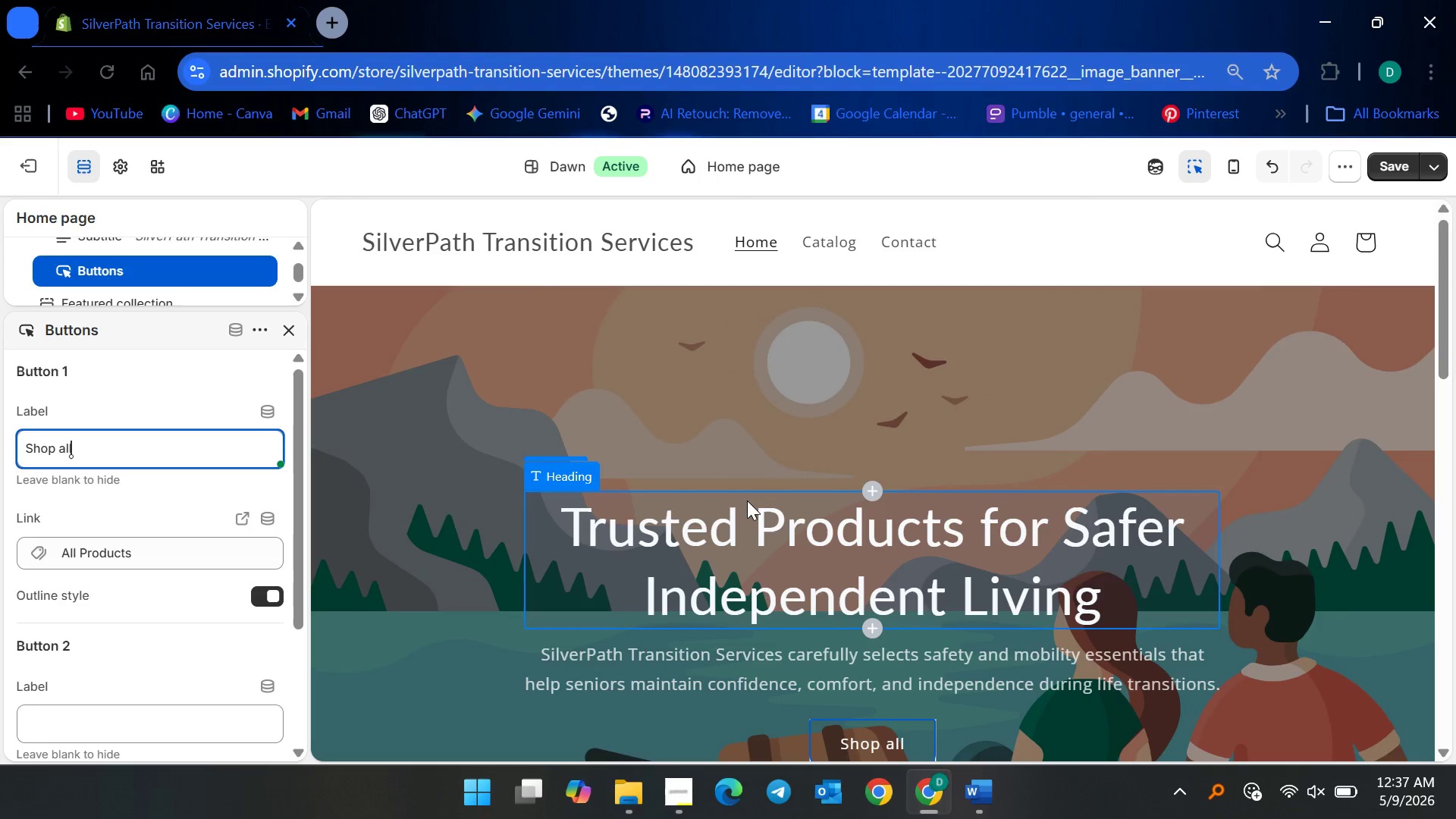 
left_click([745, 512])
 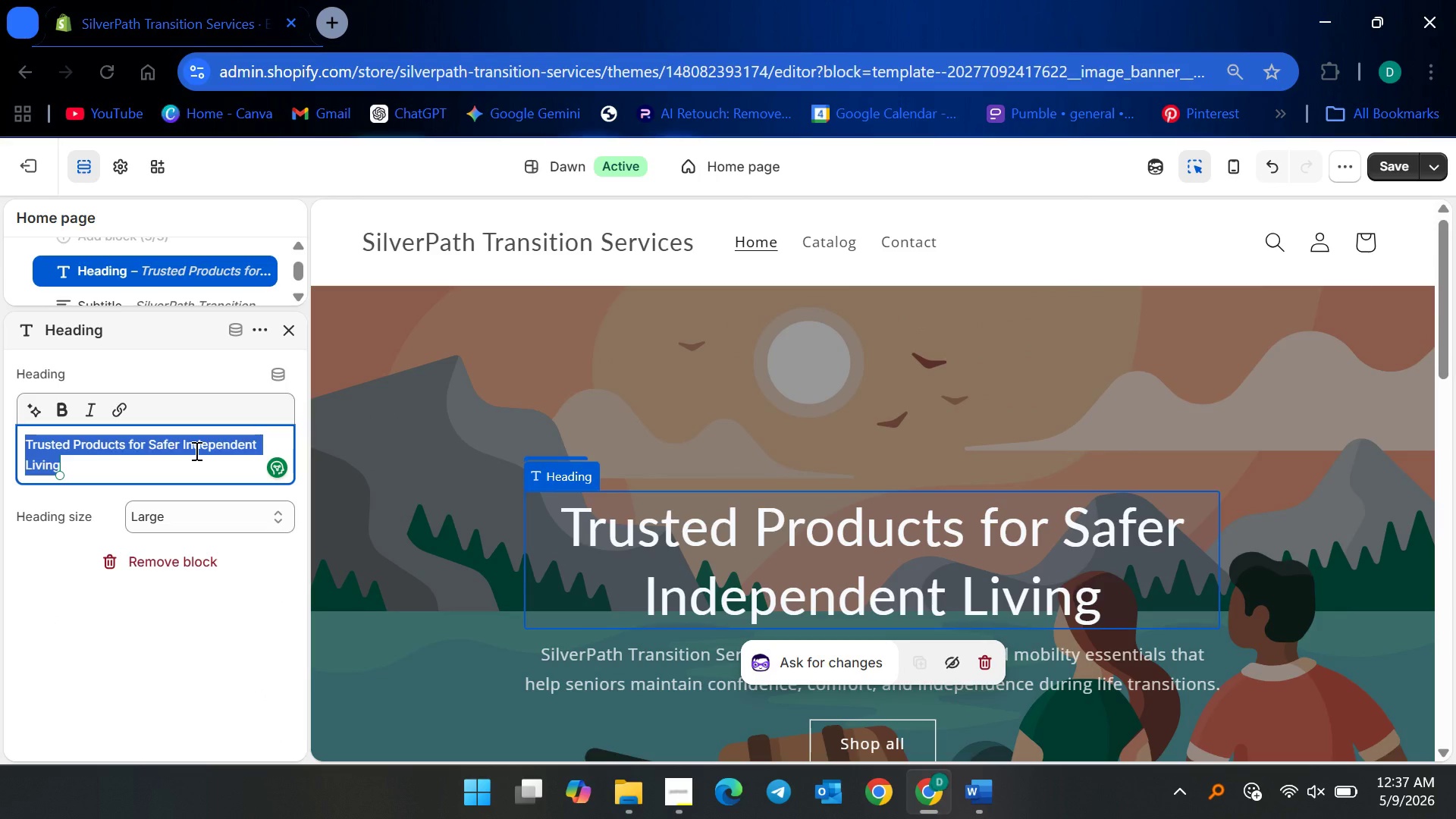 
type(Helping Seniors Transition Safely, )
 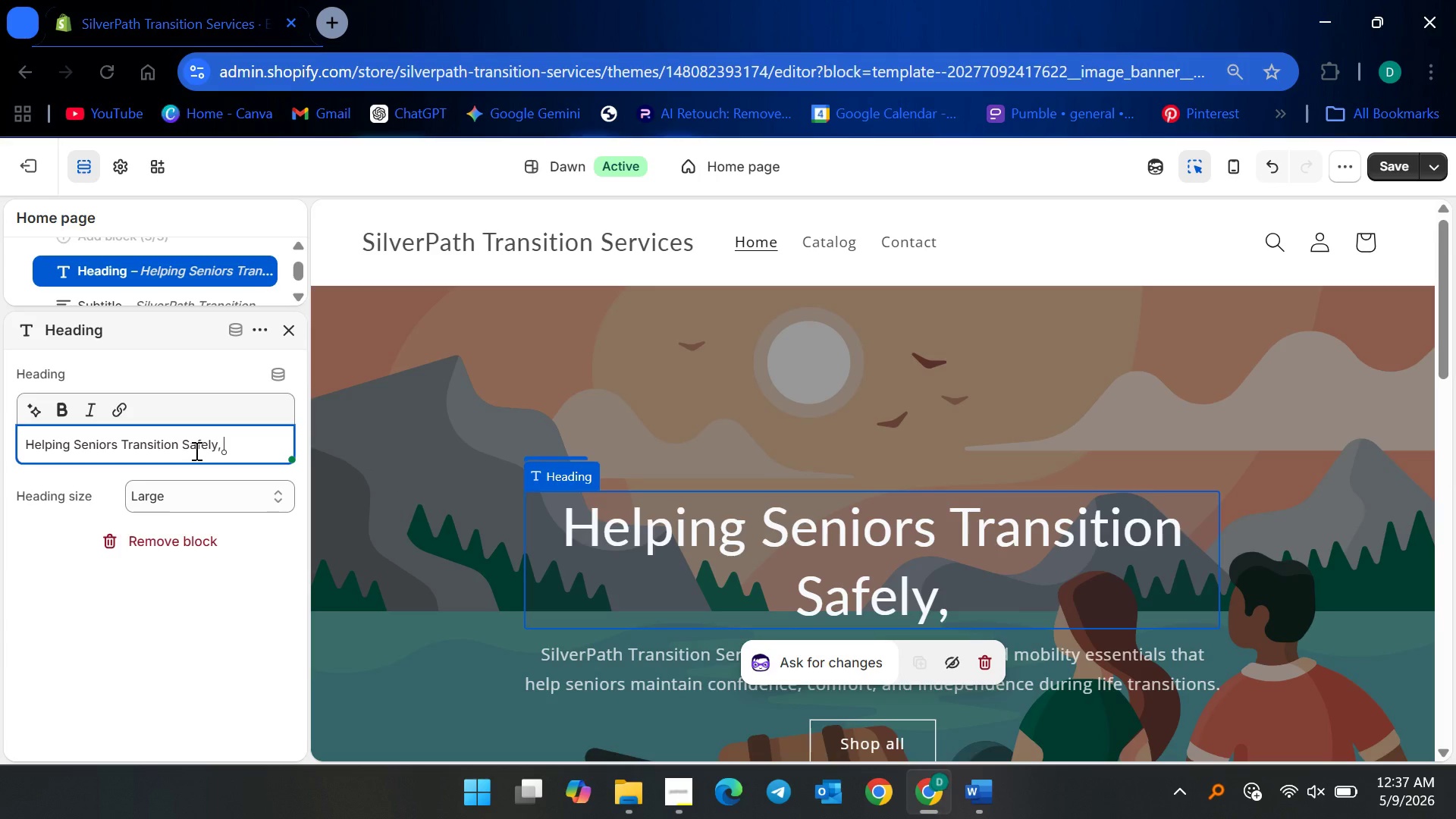 
type(Comfortably and Independently)
 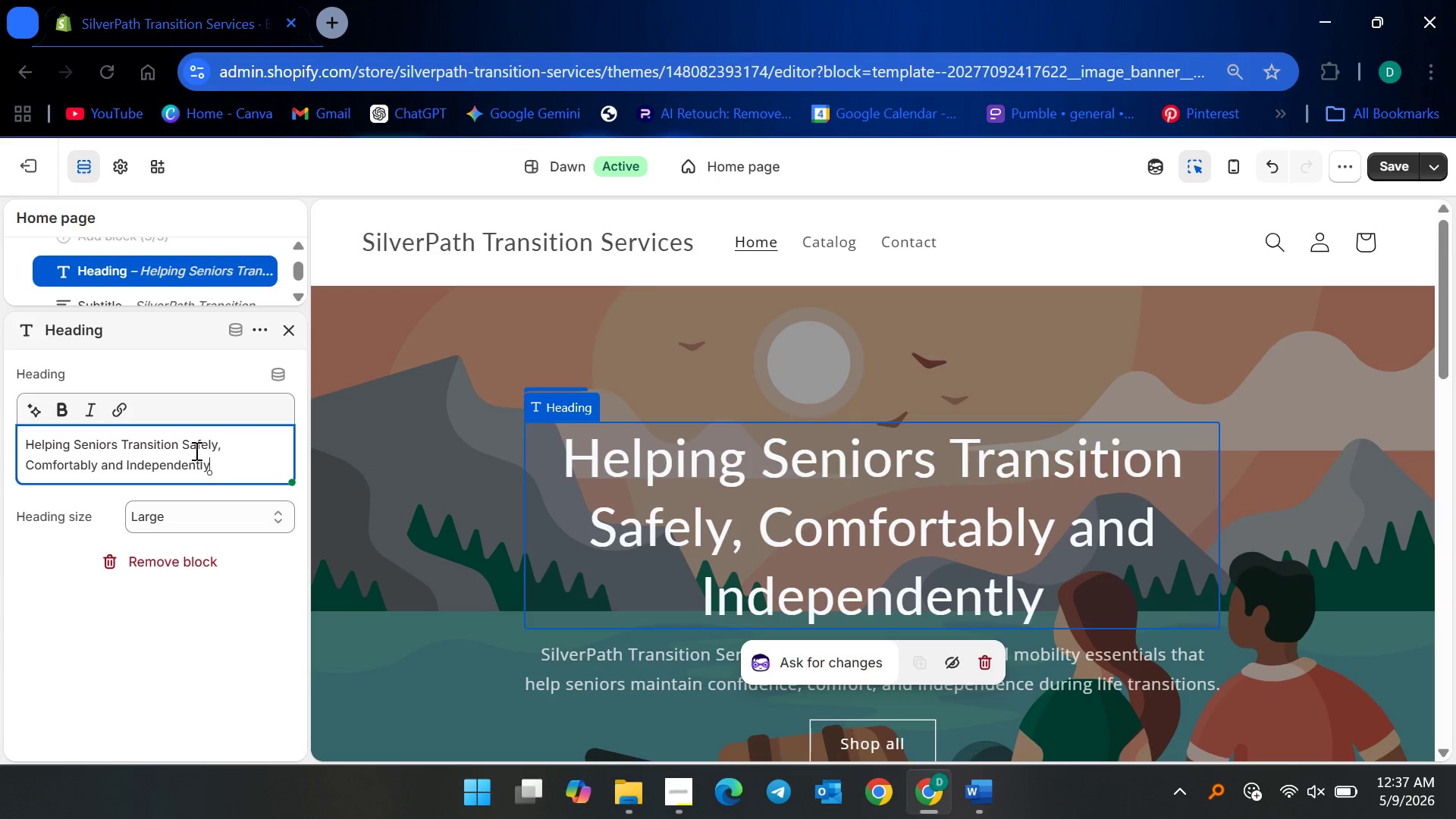 
left_click([1081, 536])
 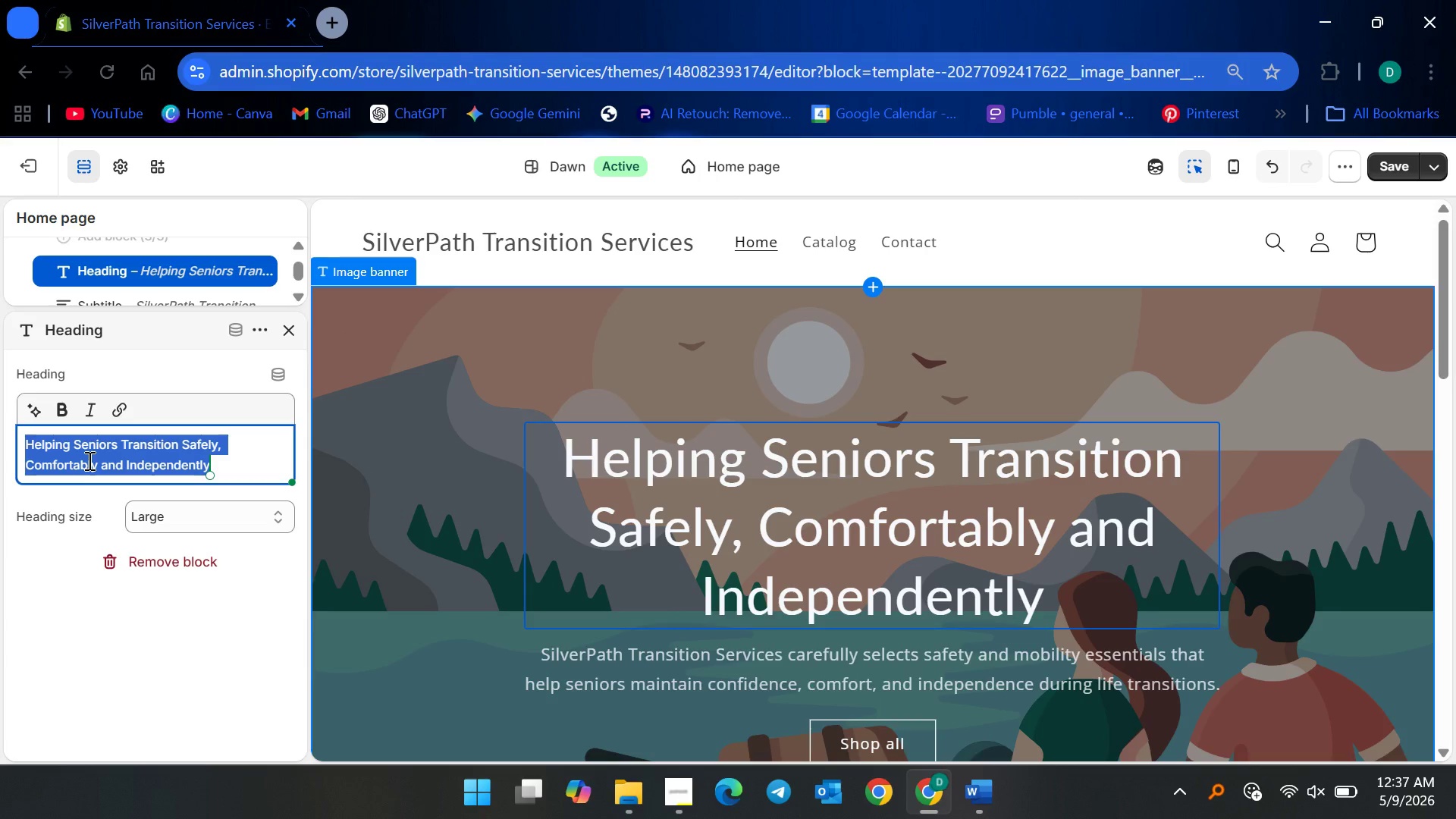 
left_click([94, 459])
 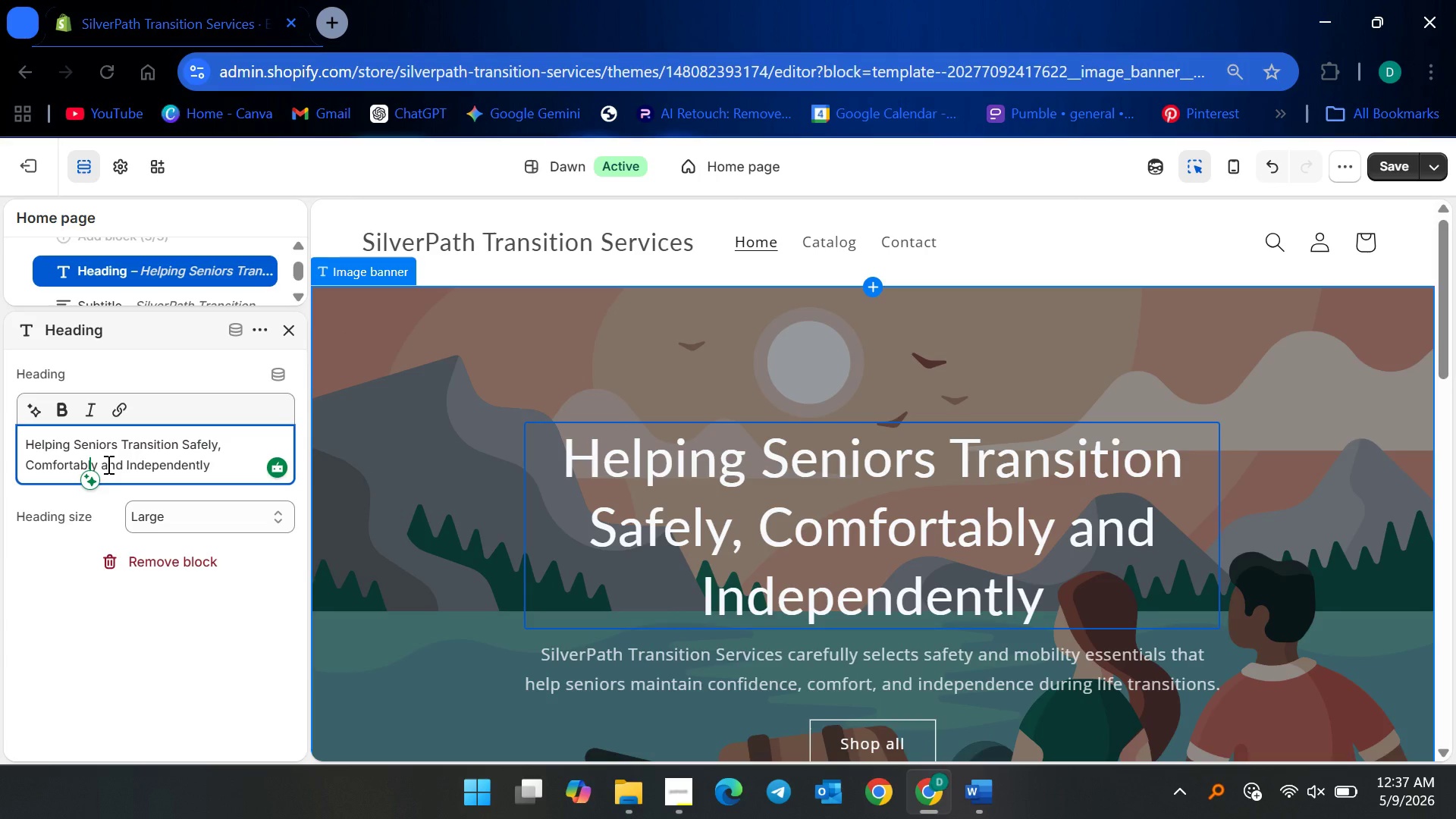 
key(ArrowRight)
 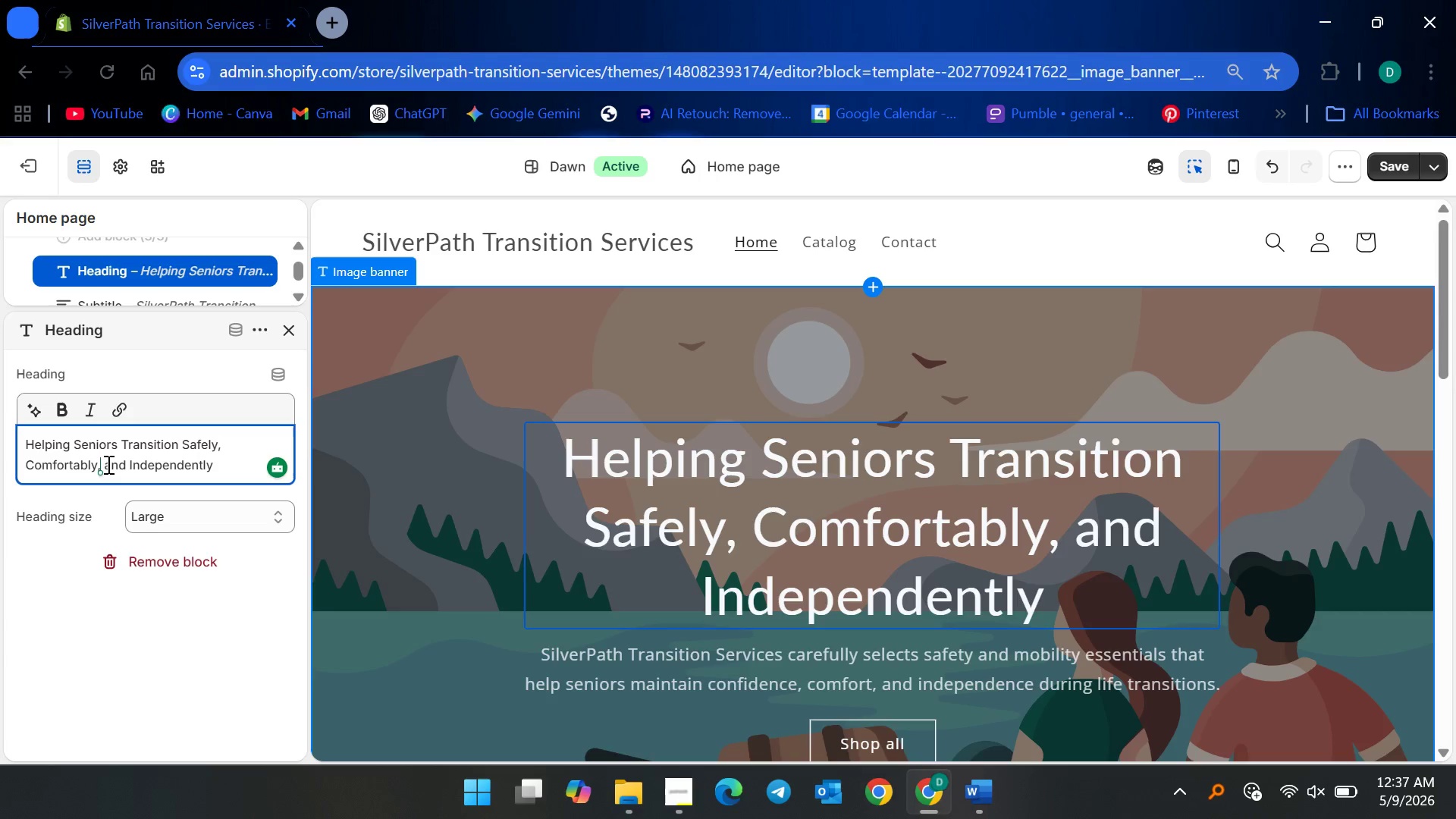 
key(Comma)
 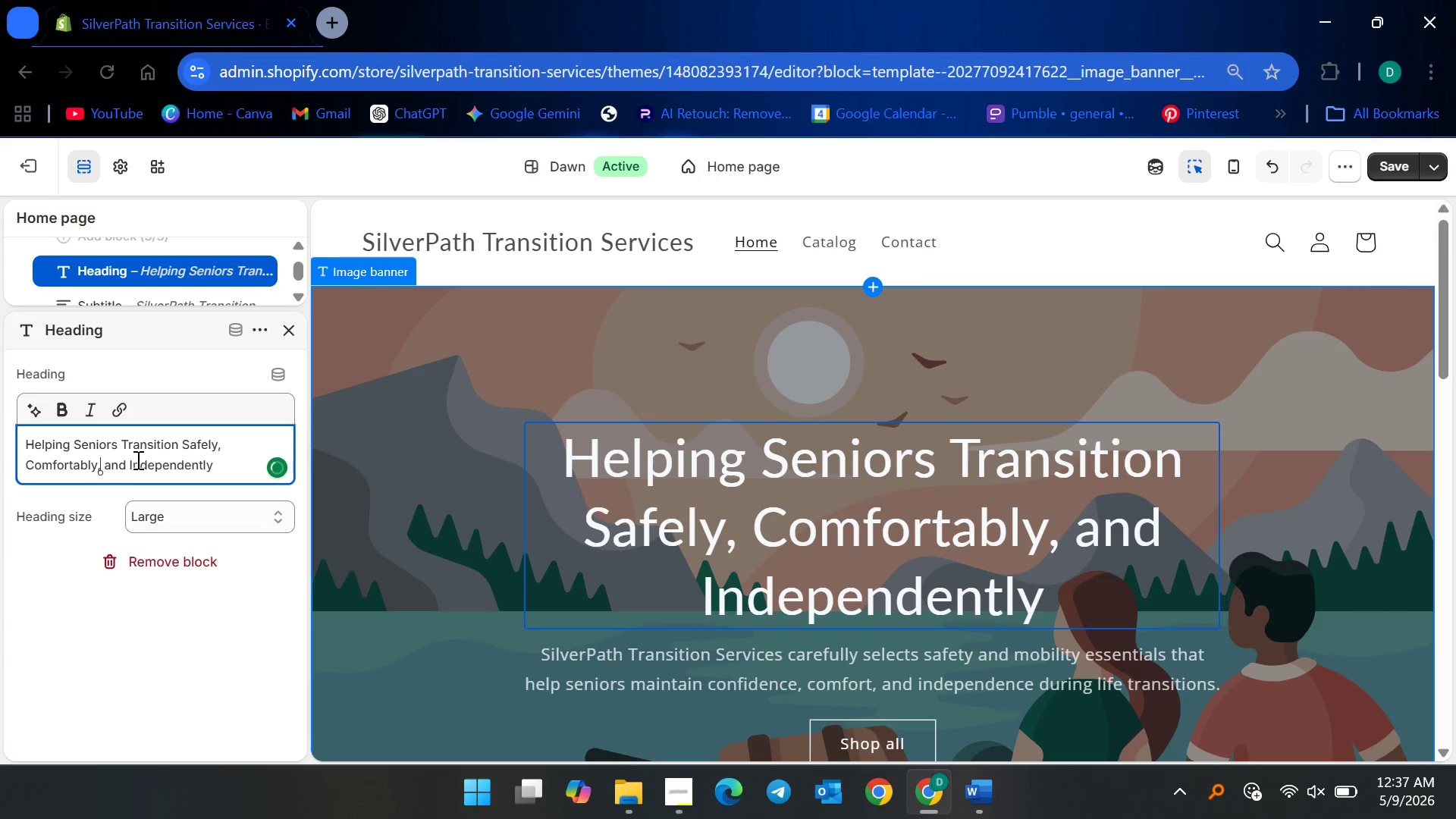 
key(Control+ControlLeft)
 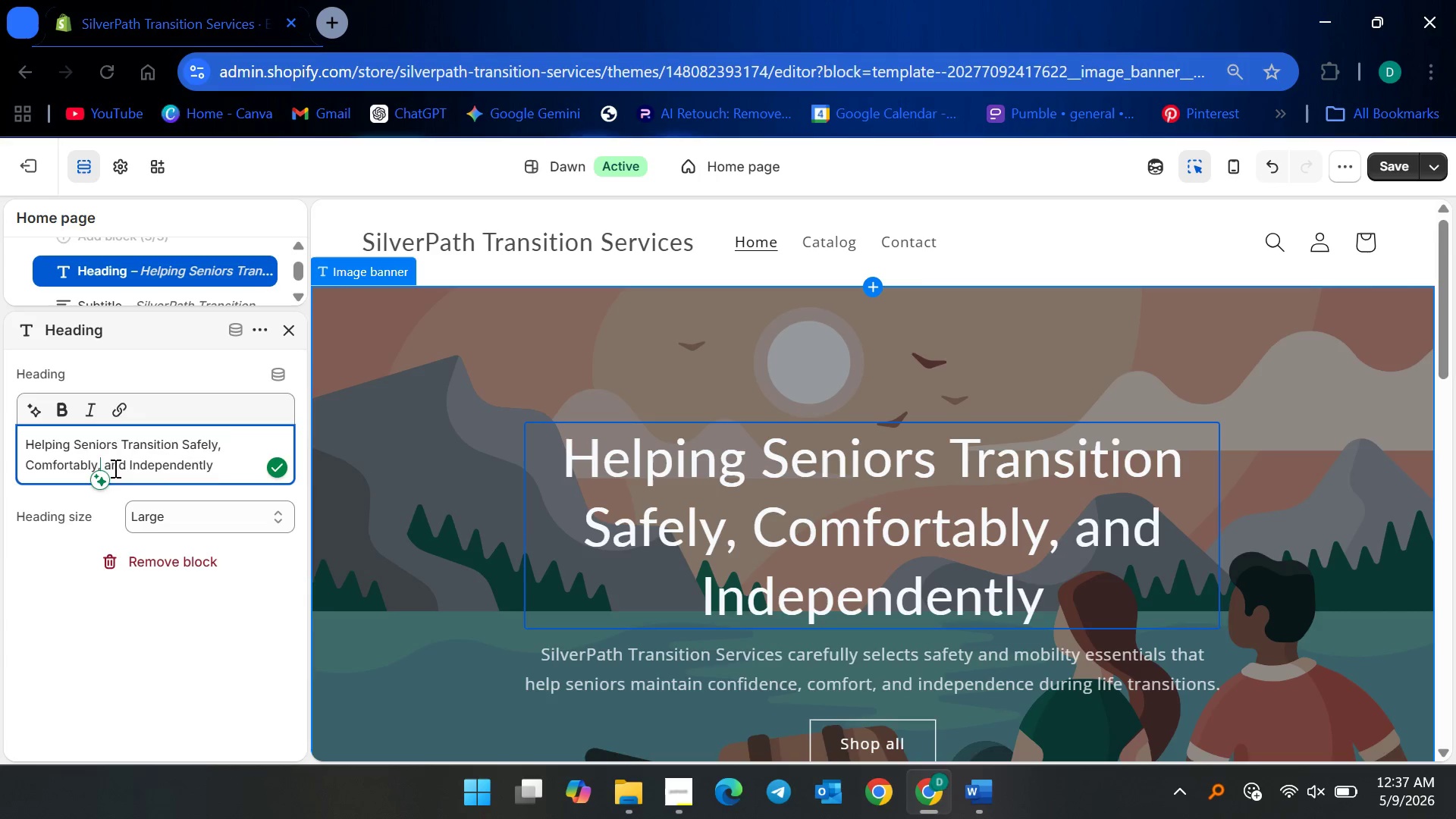 
key(Control+A)
 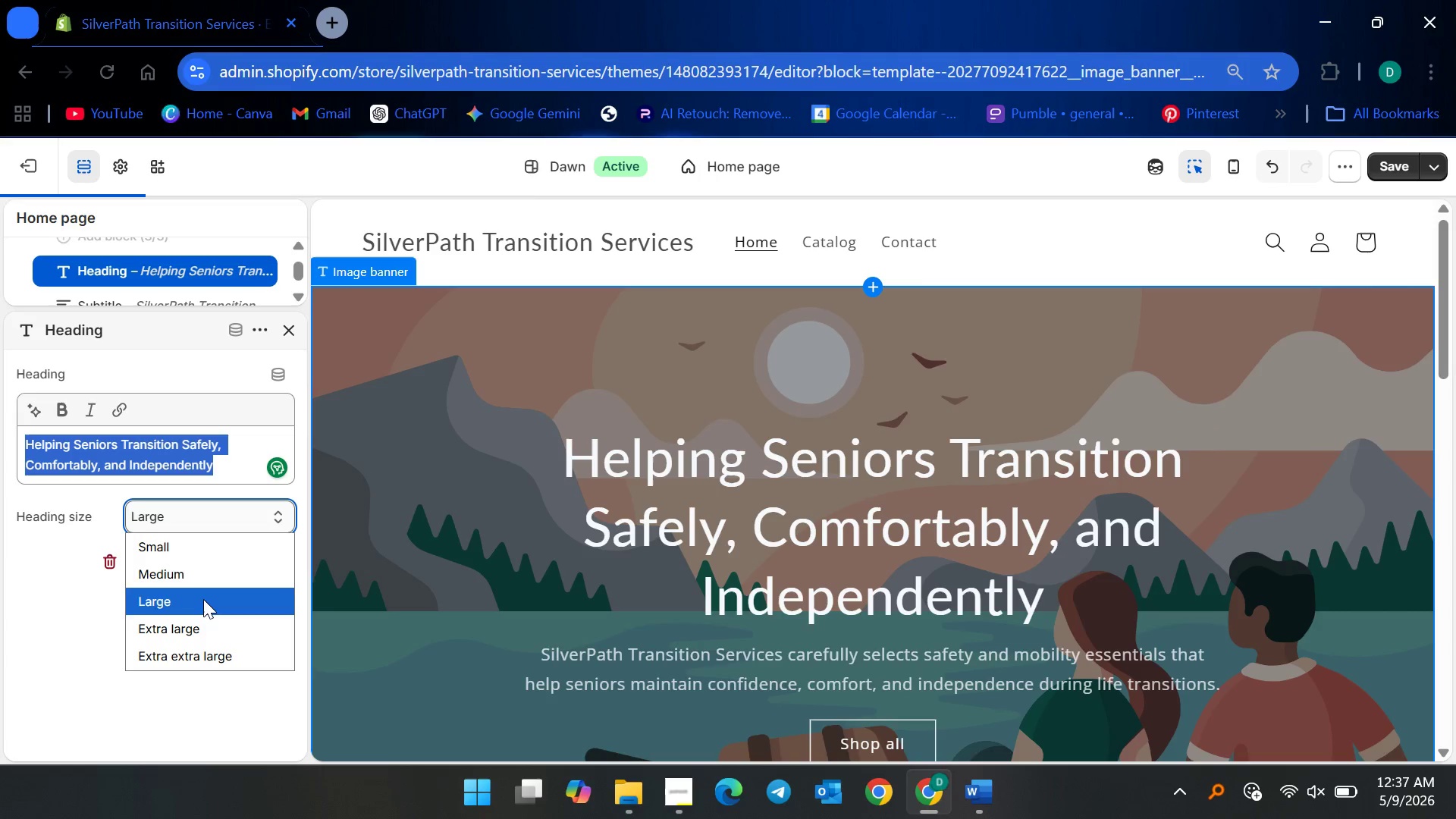 
left_click([203, 570])
 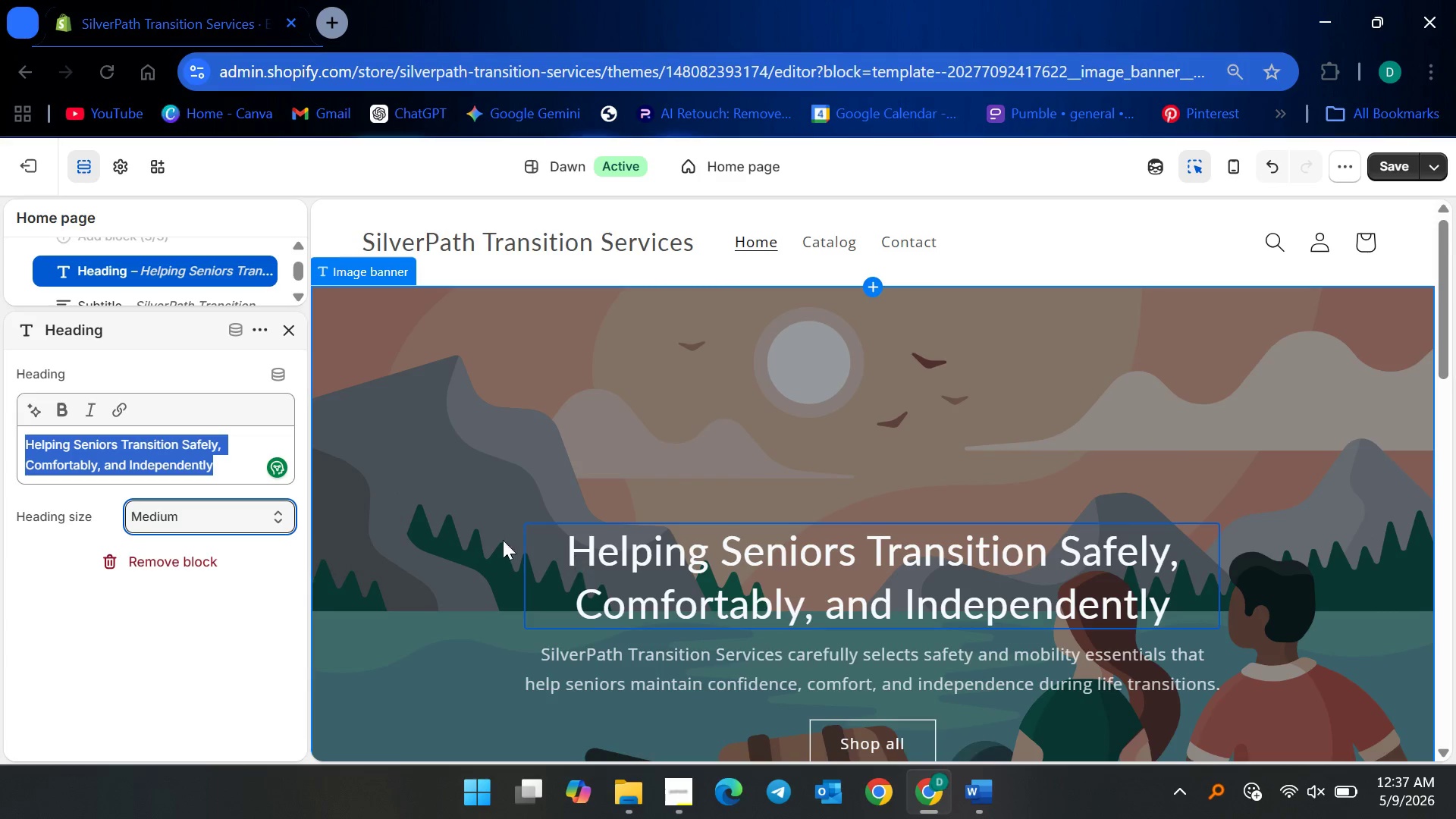 
left_click([61, 407])
 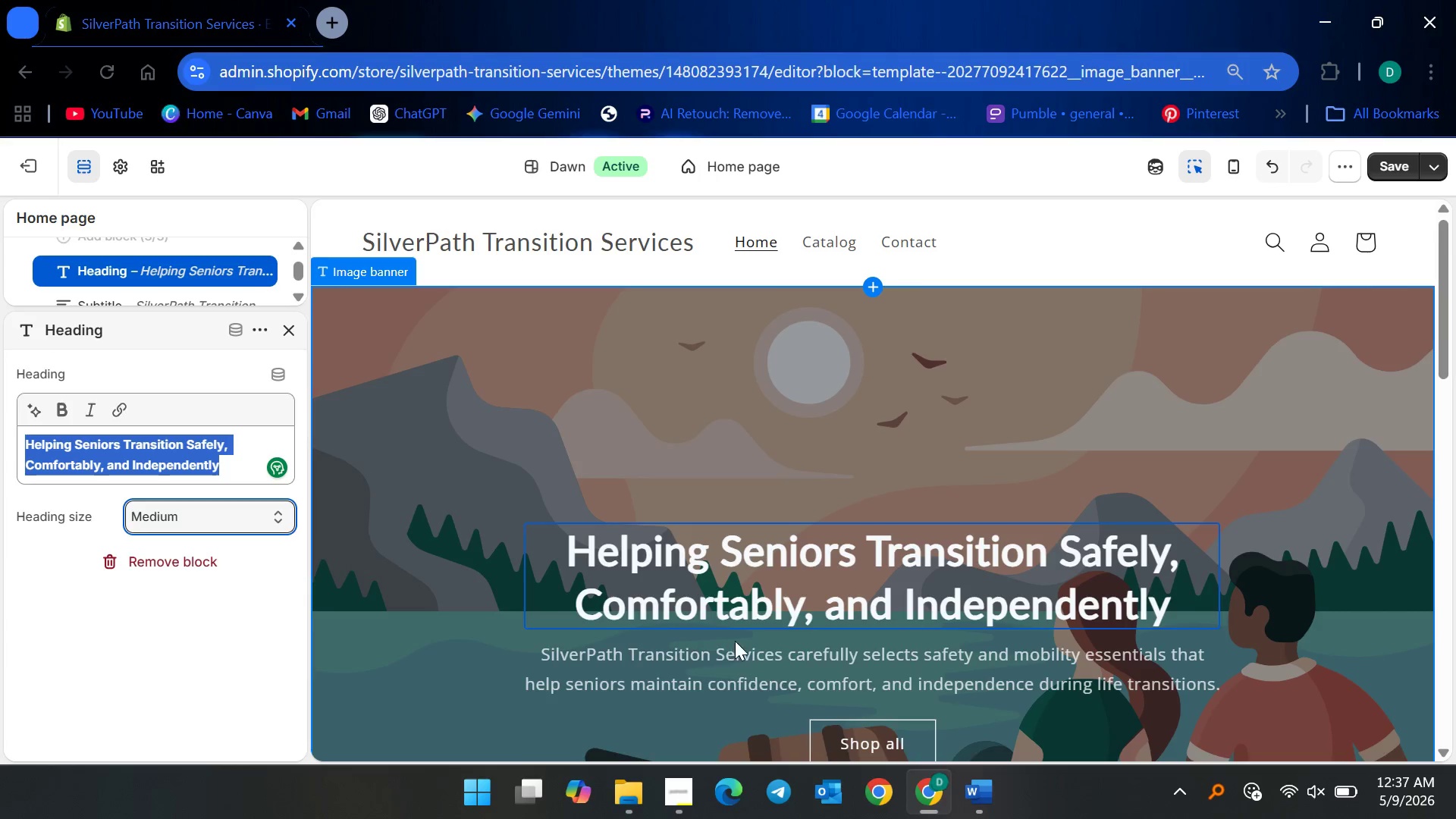 
left_click([753, 679])
 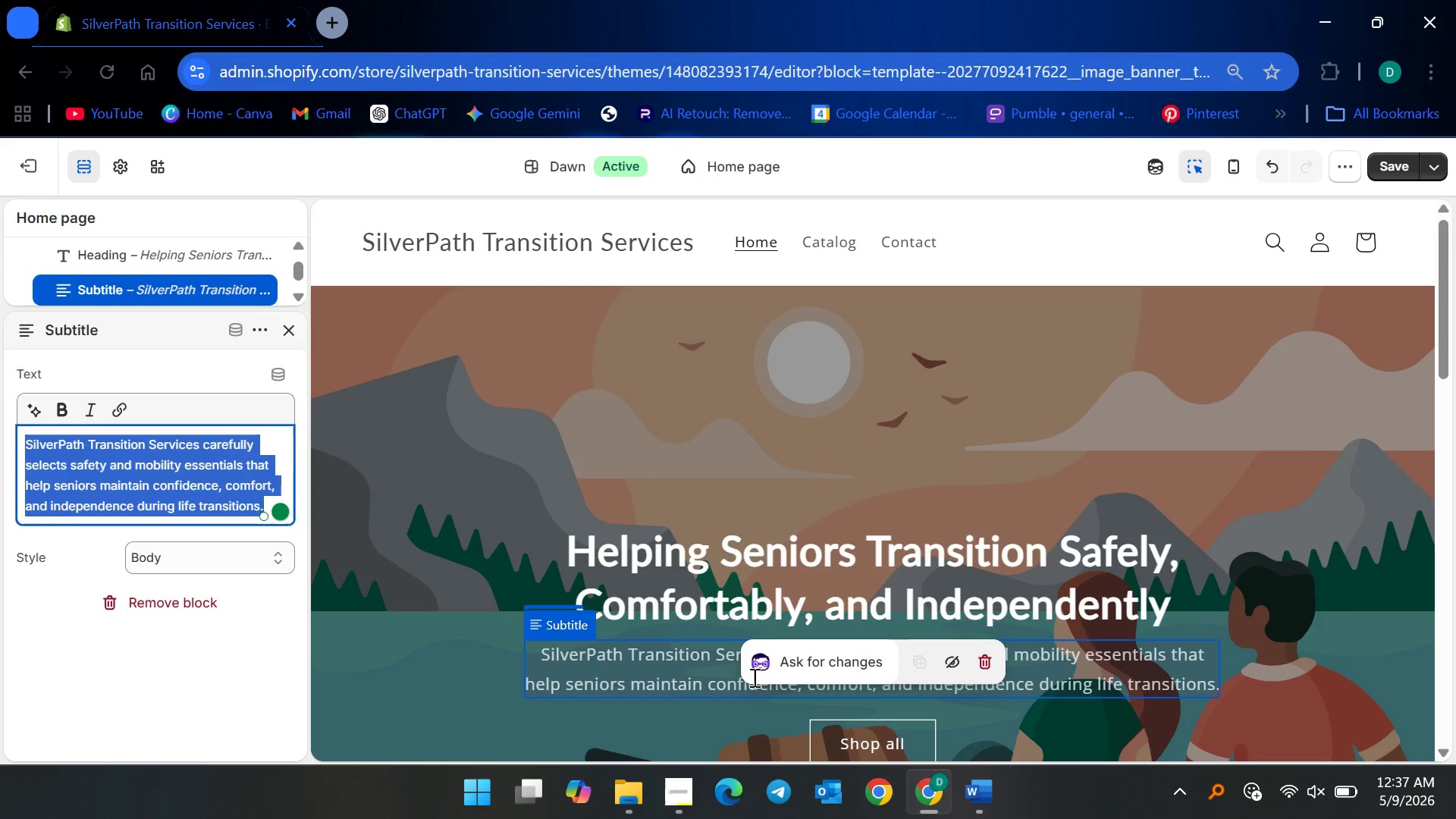 
double_click([753, 677])
 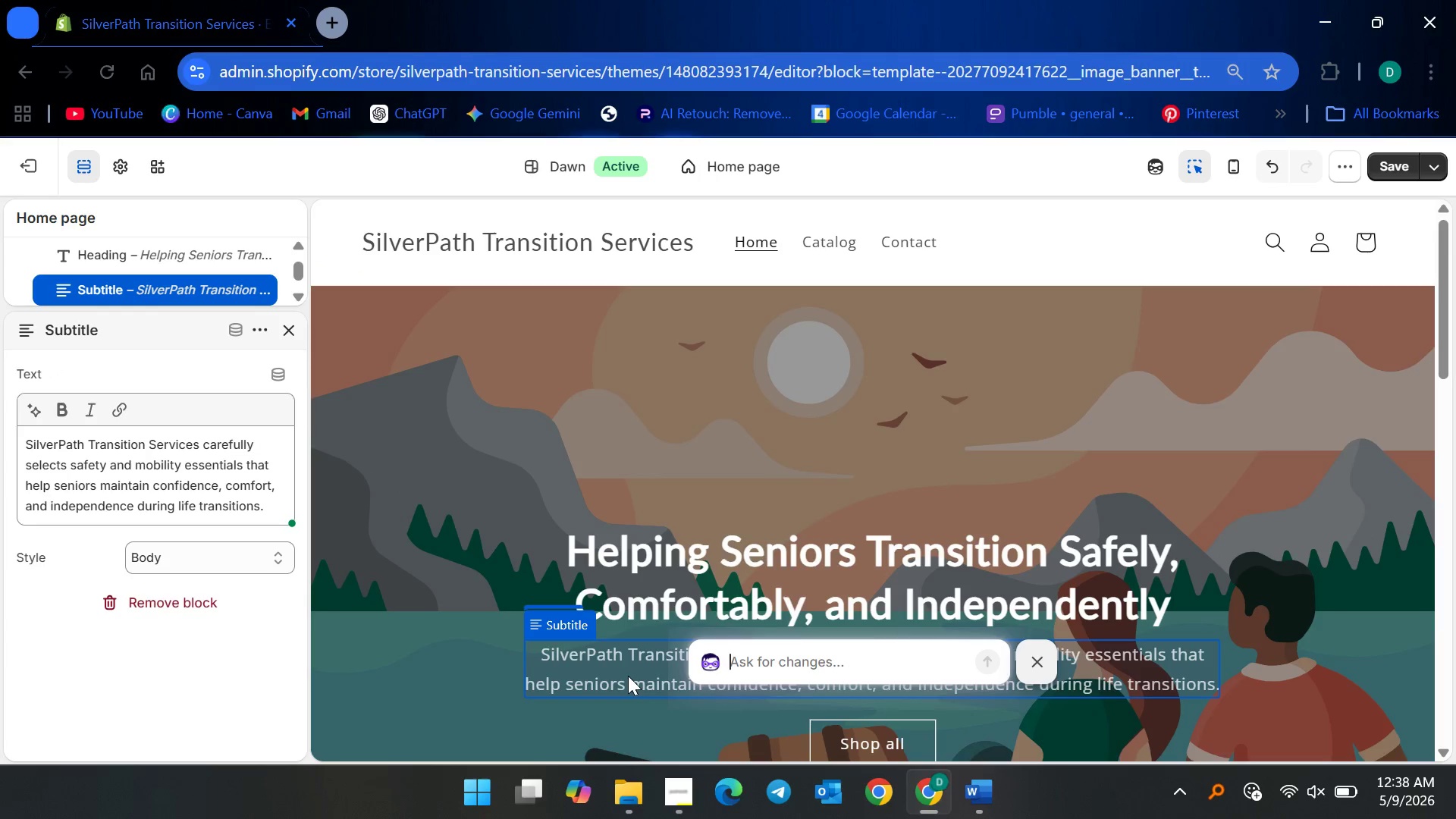 
double_click([628, 676])
 